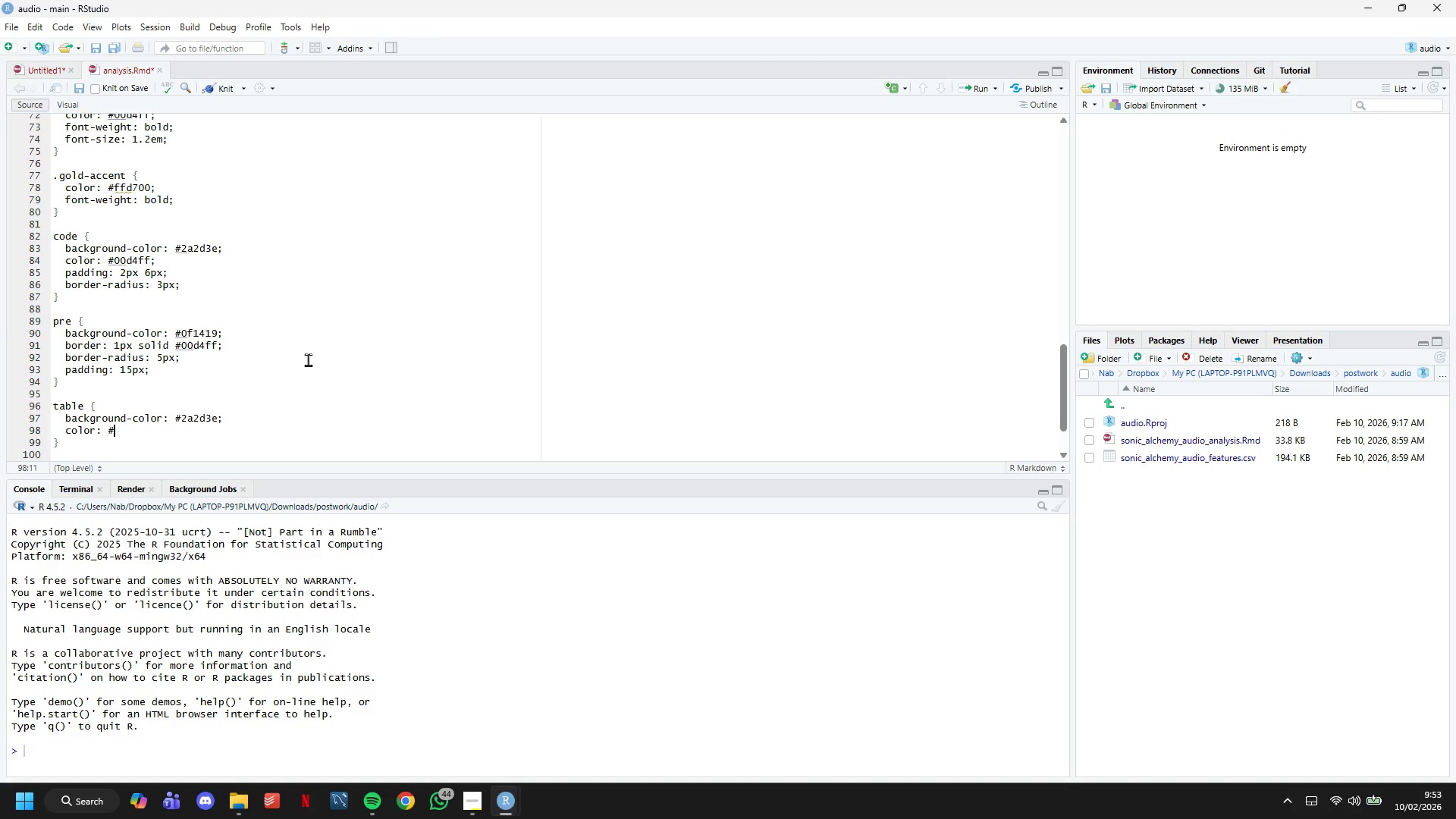 
type(e8eaf6;)
 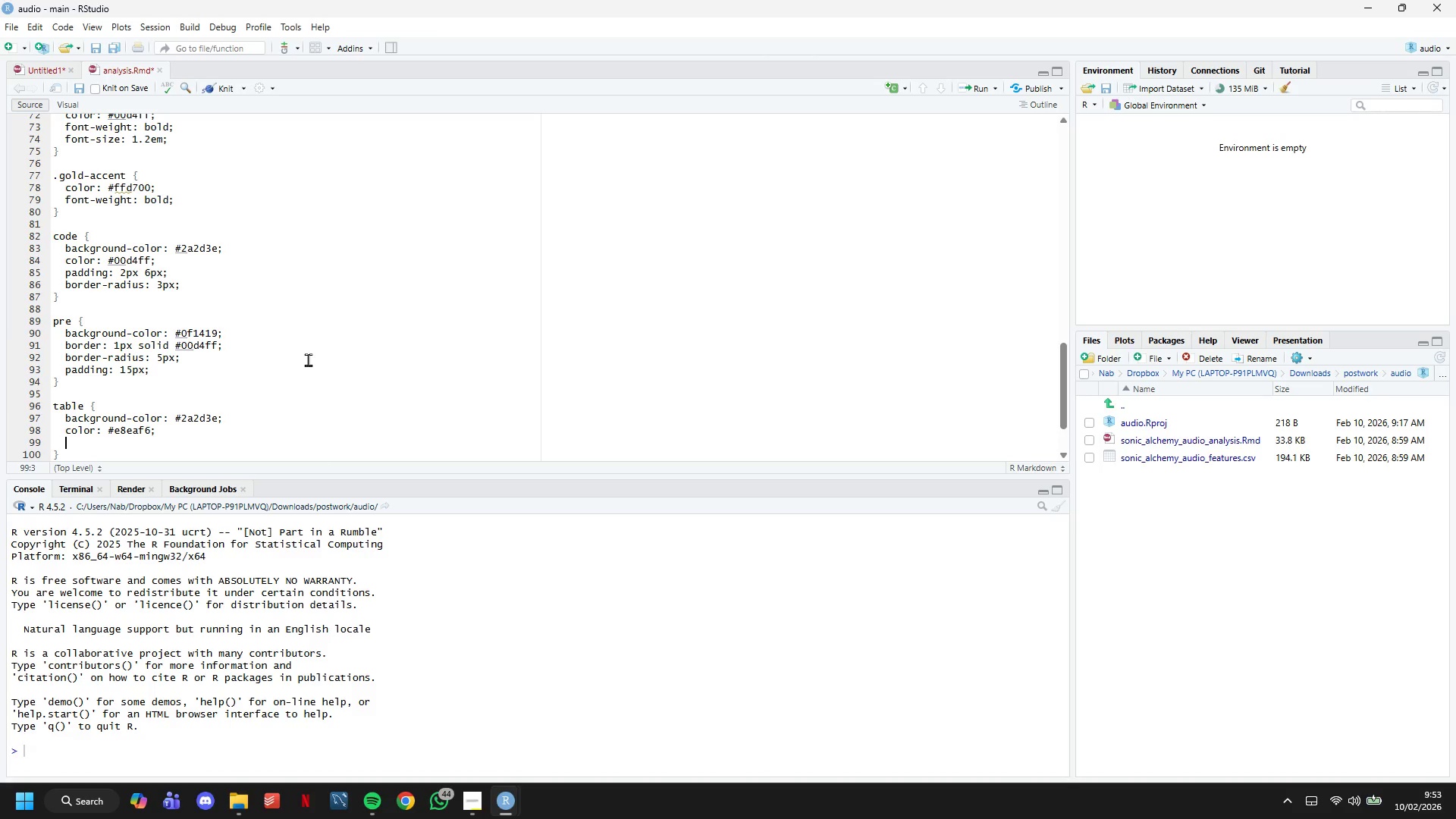 
key(Enter)
 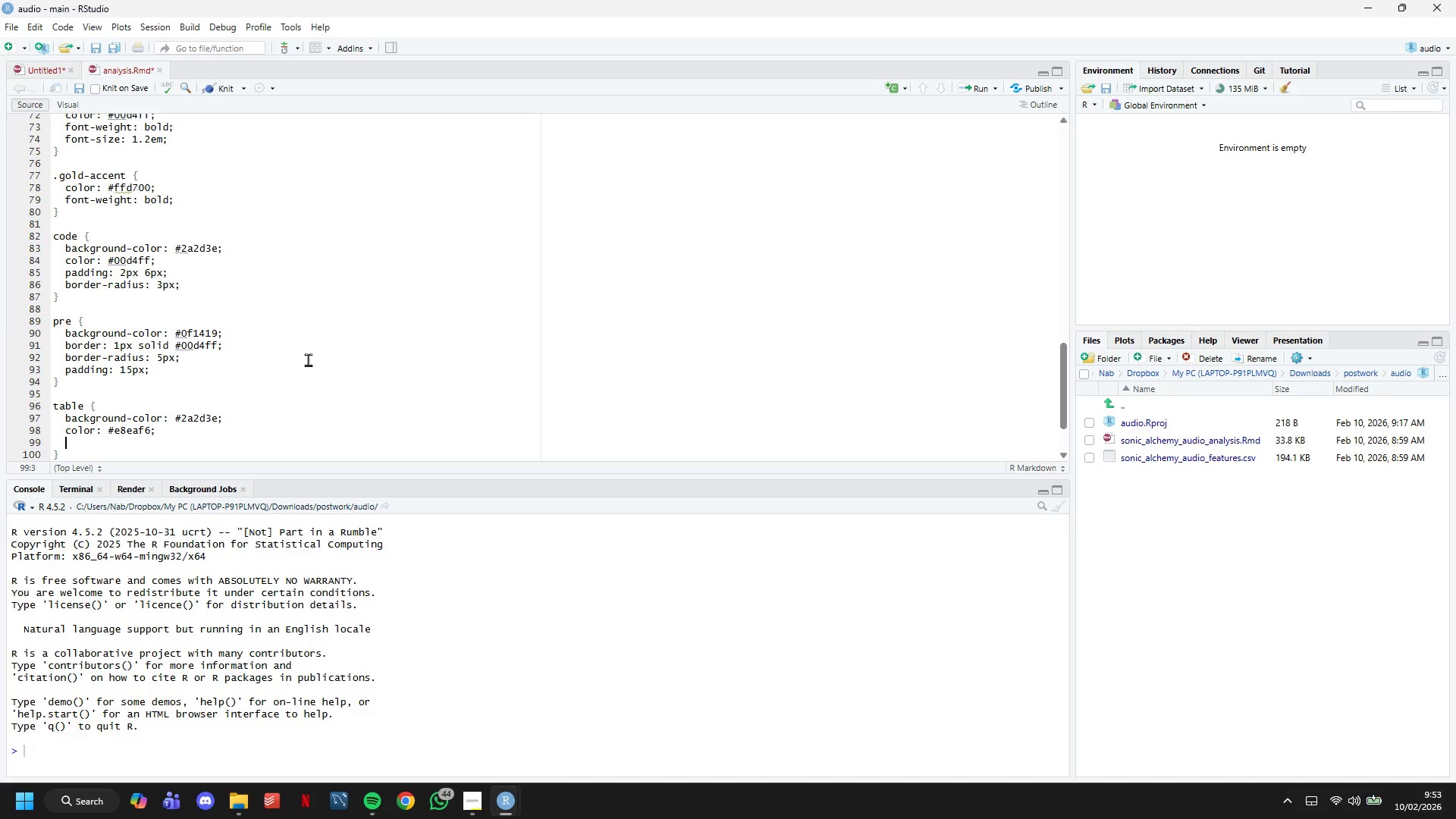 
type(border-collapse: )
 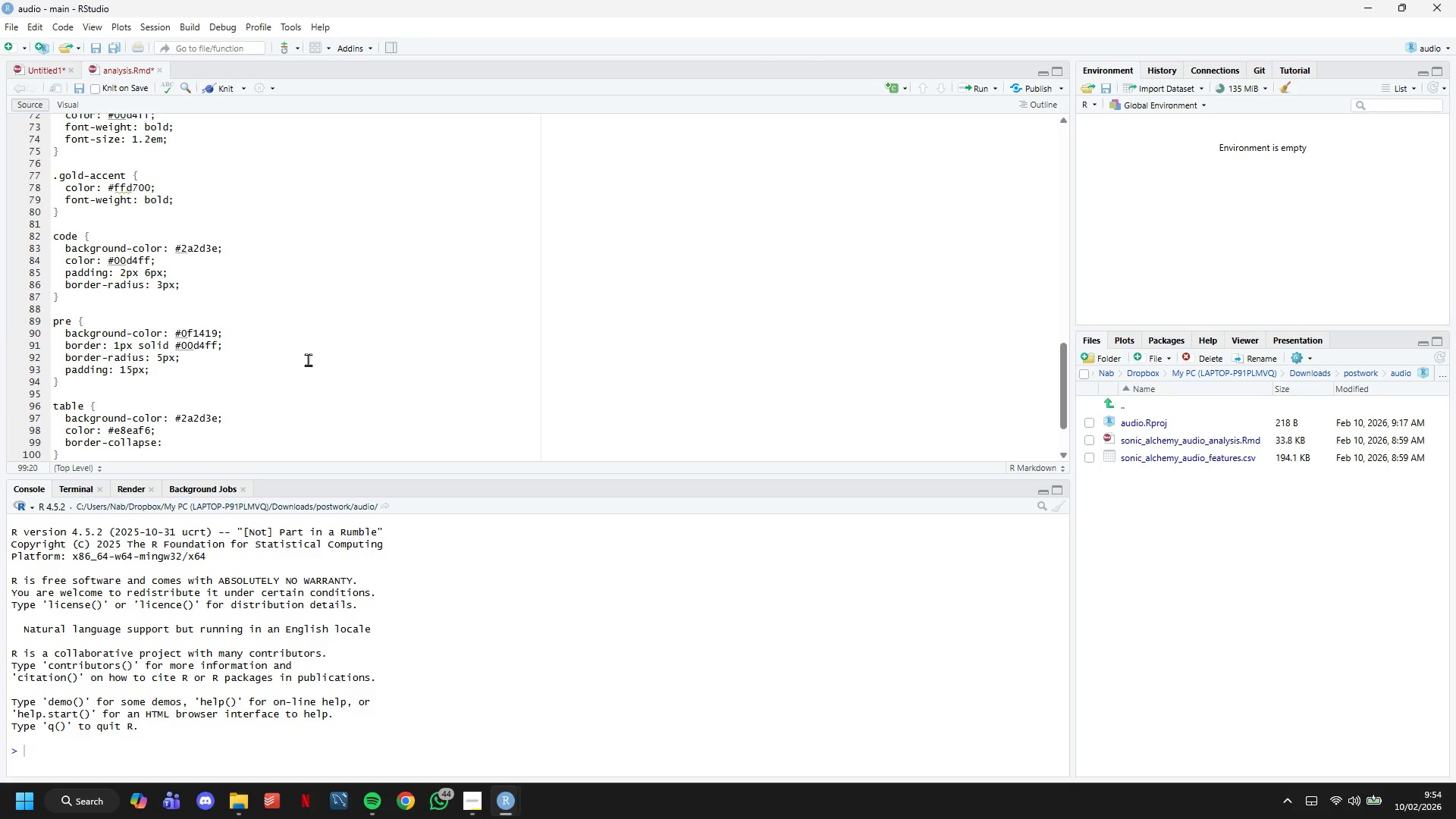 
type(collapse;)
 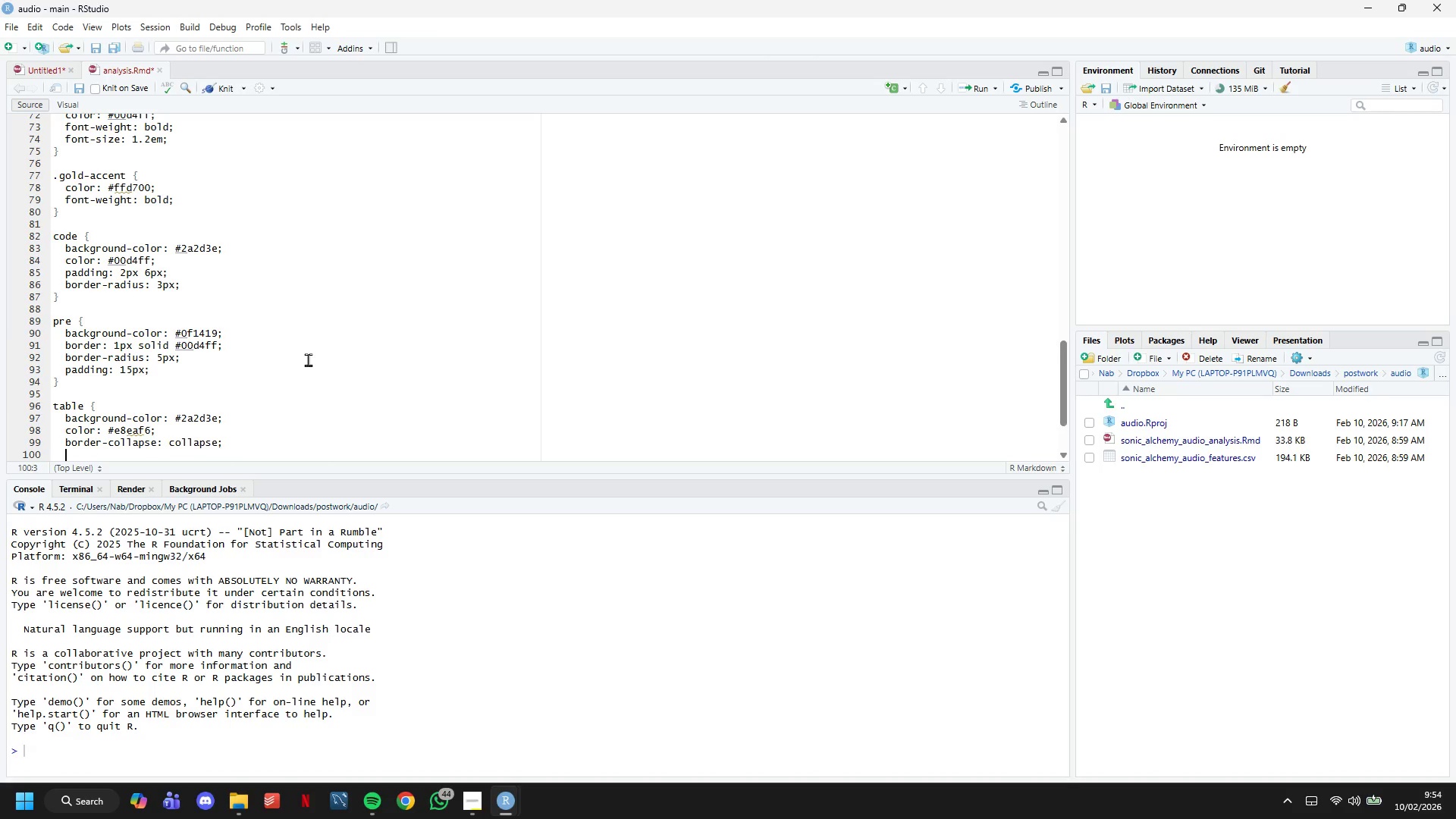 
key(Enter)
 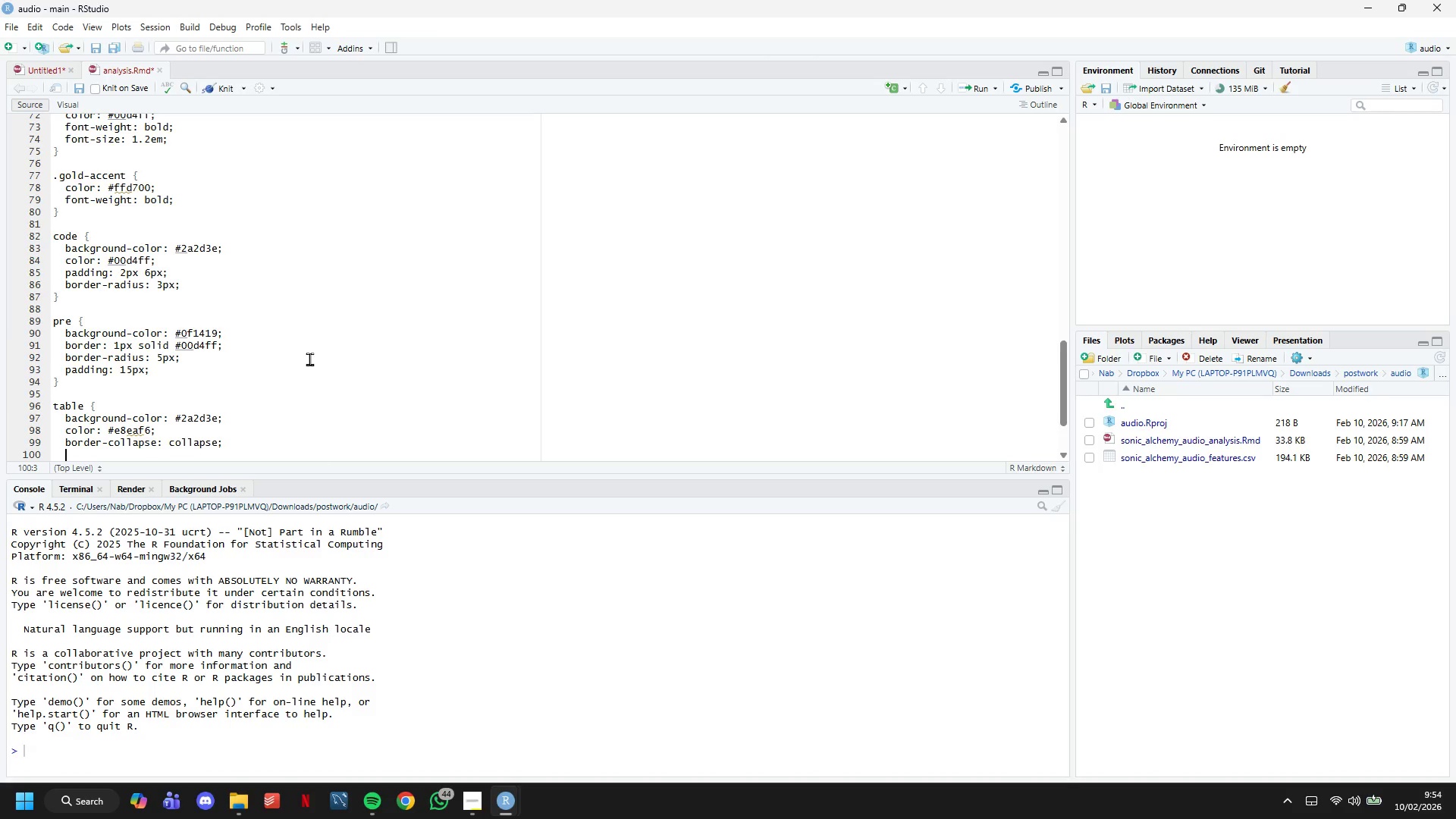 
scroll: coordinate [310, 359], scroll_direction: down, amount: 8.0
 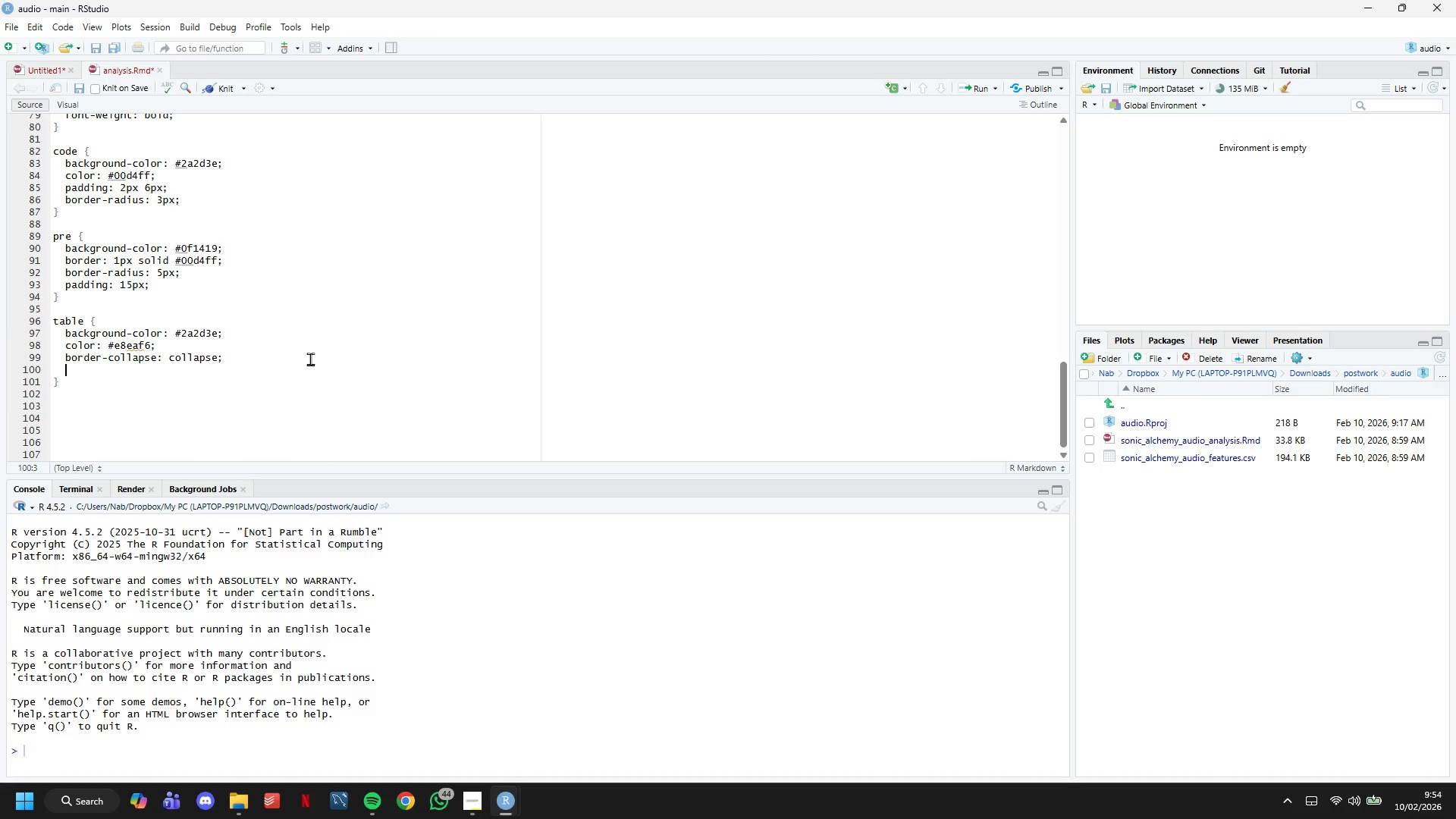 
type(width: 100px;)
 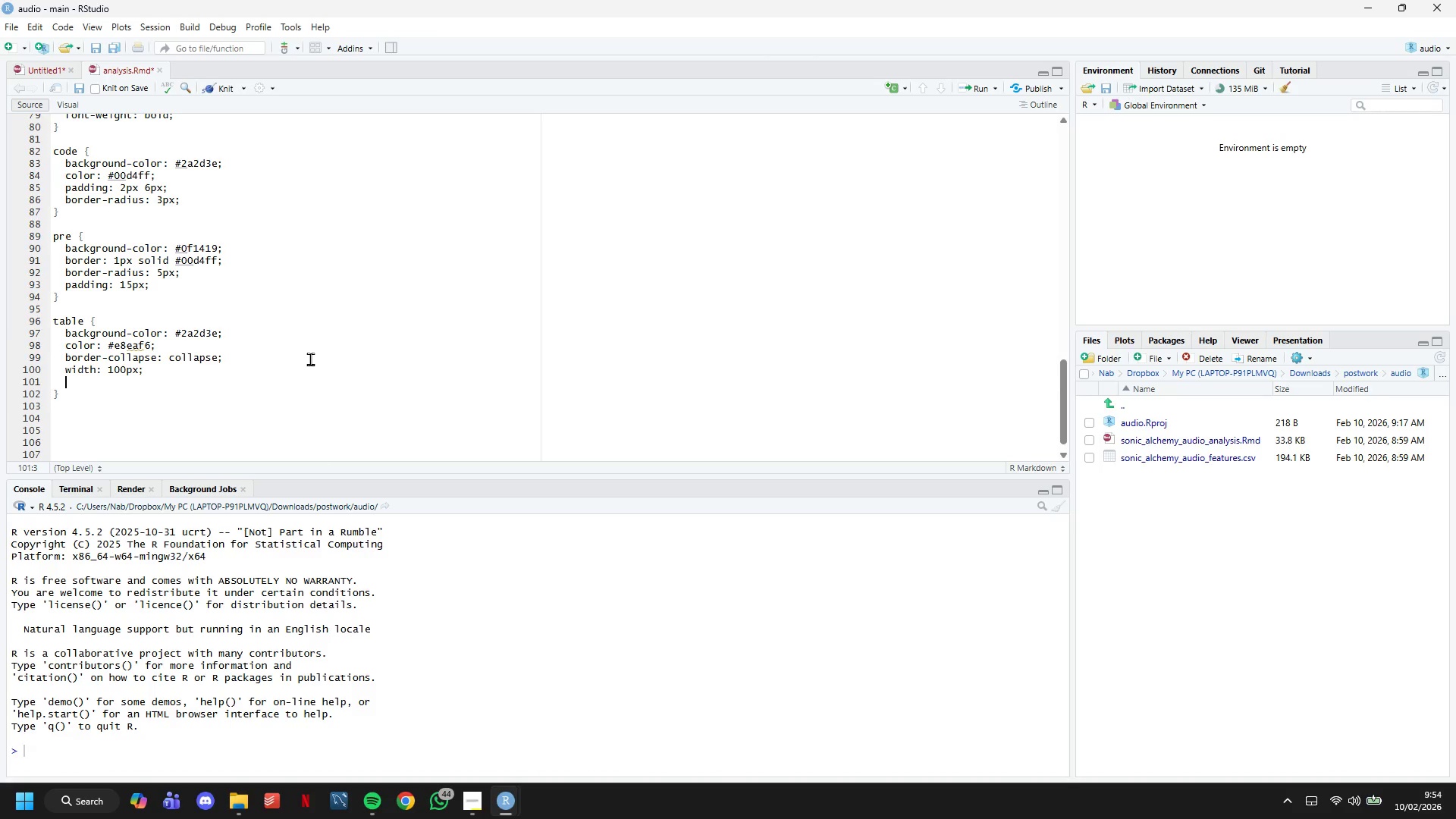 
 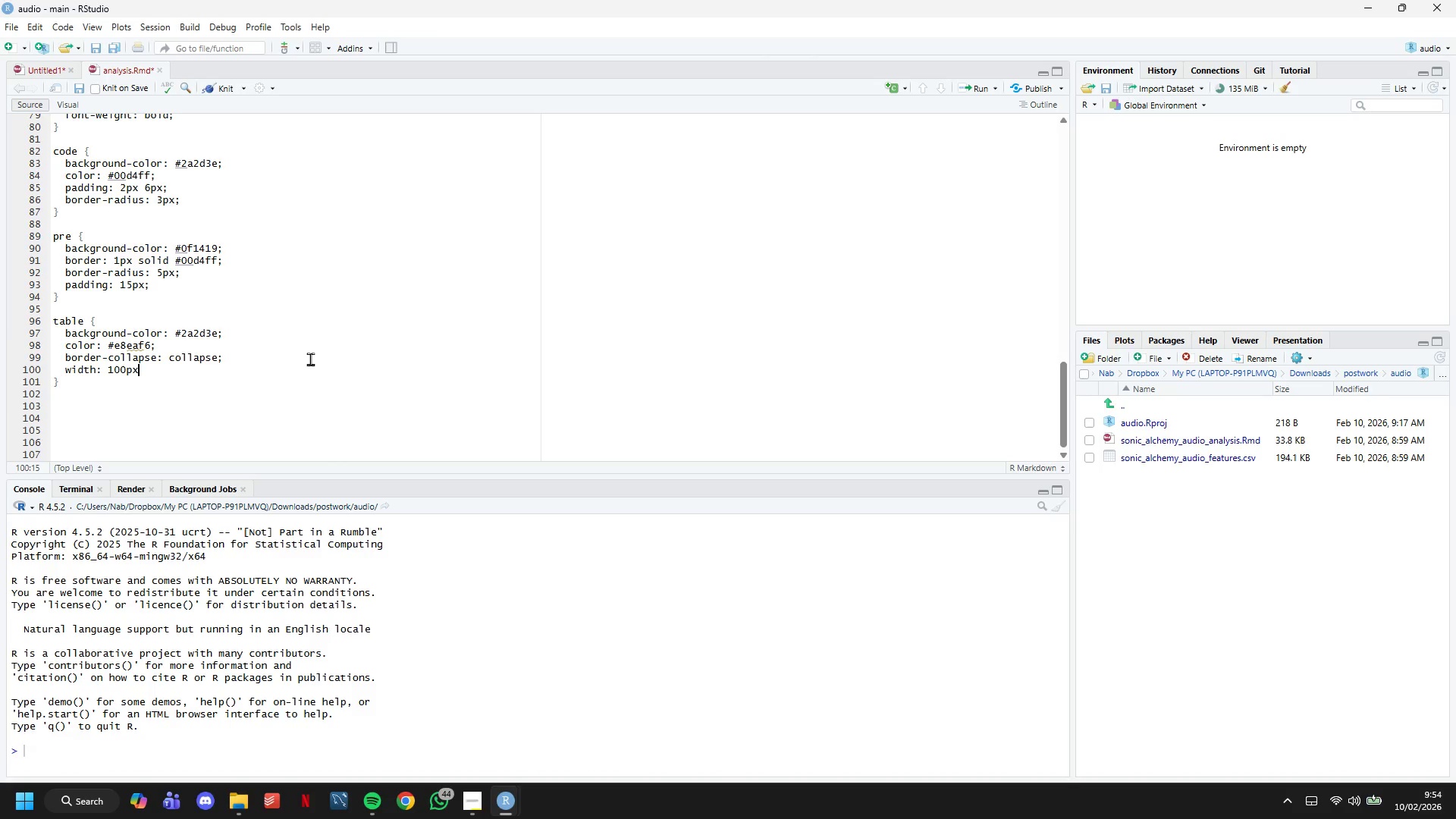 
key(Enter)
 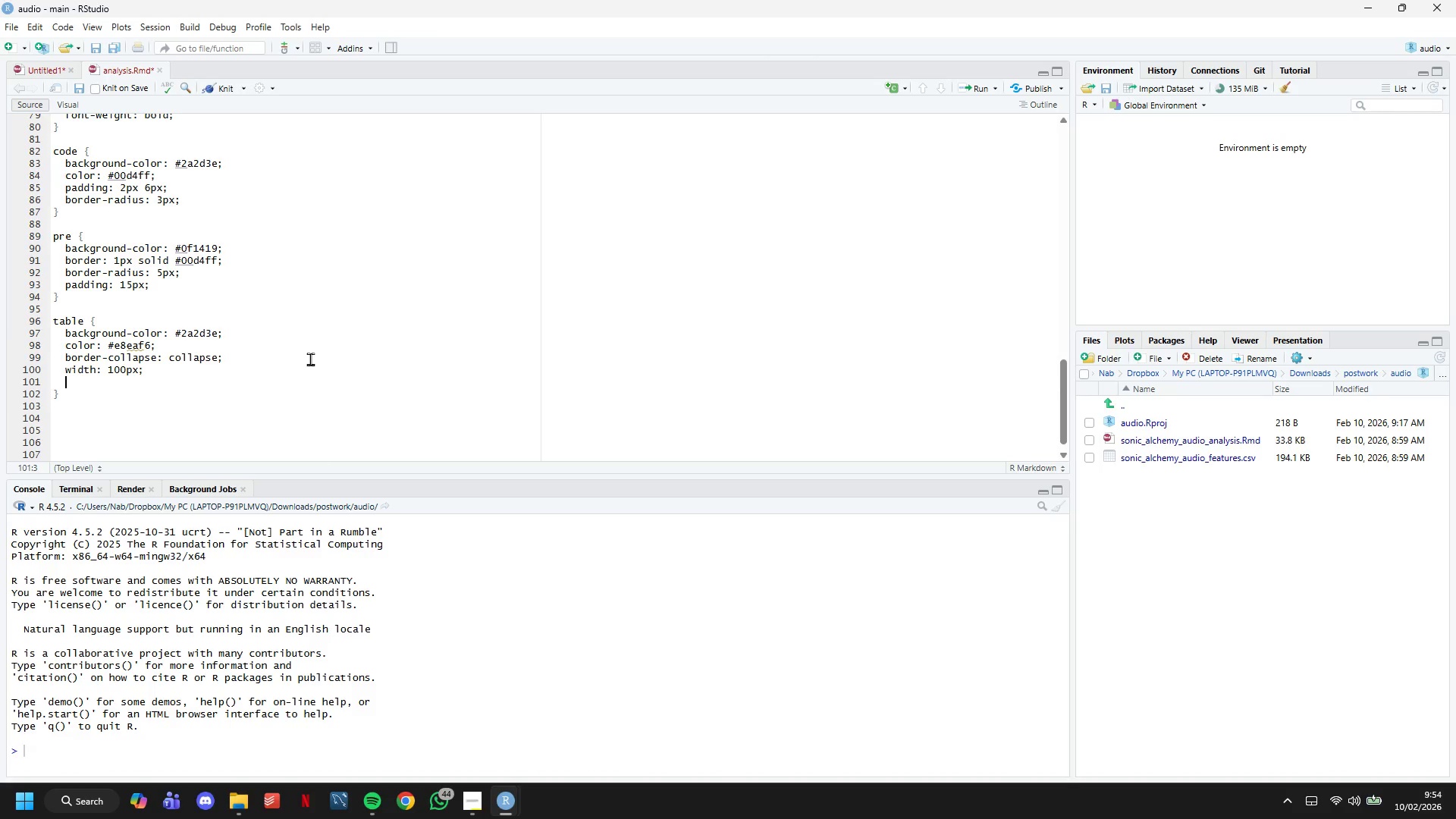 
key(Backspace)
 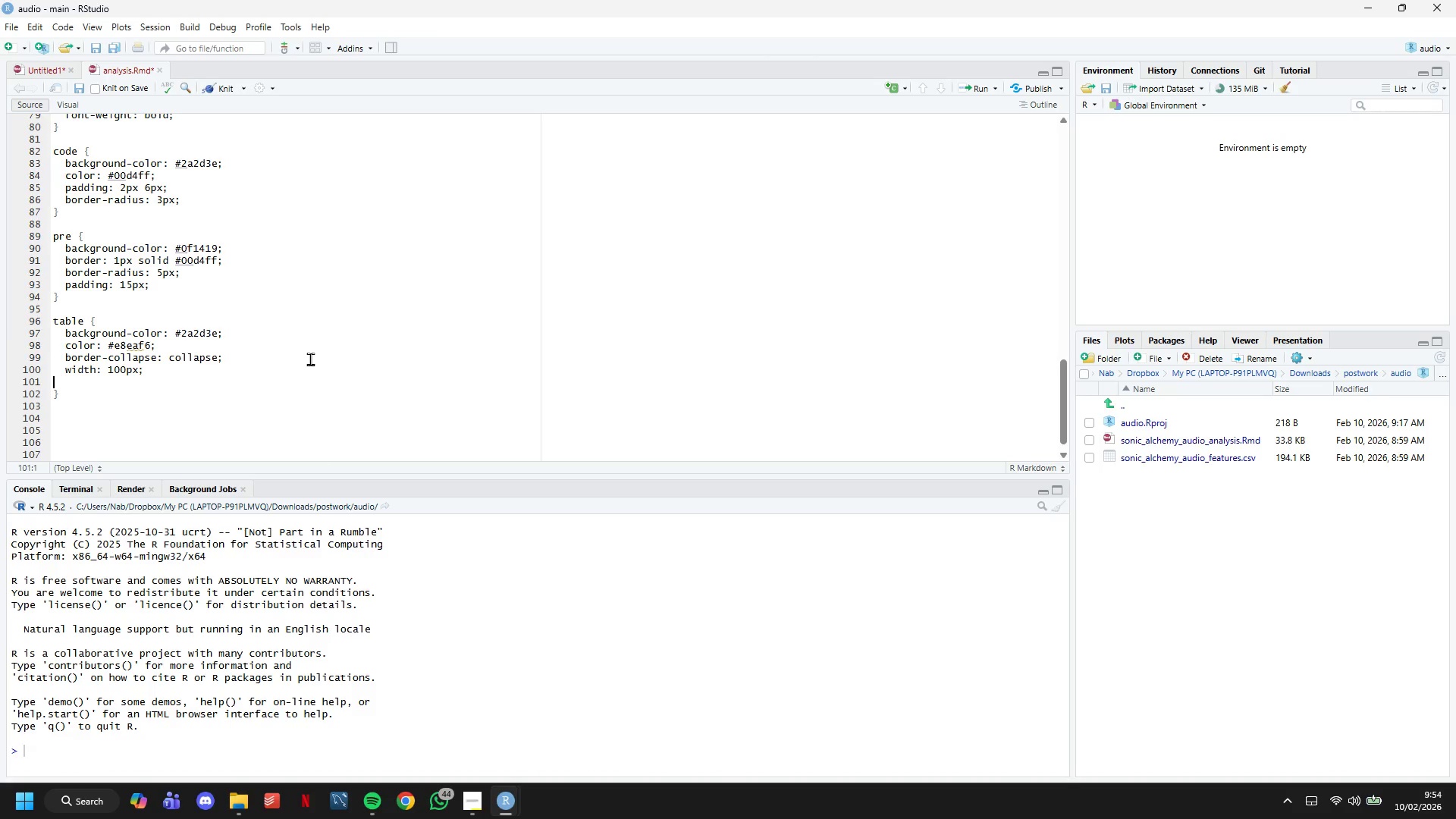 
key(Backspace)
 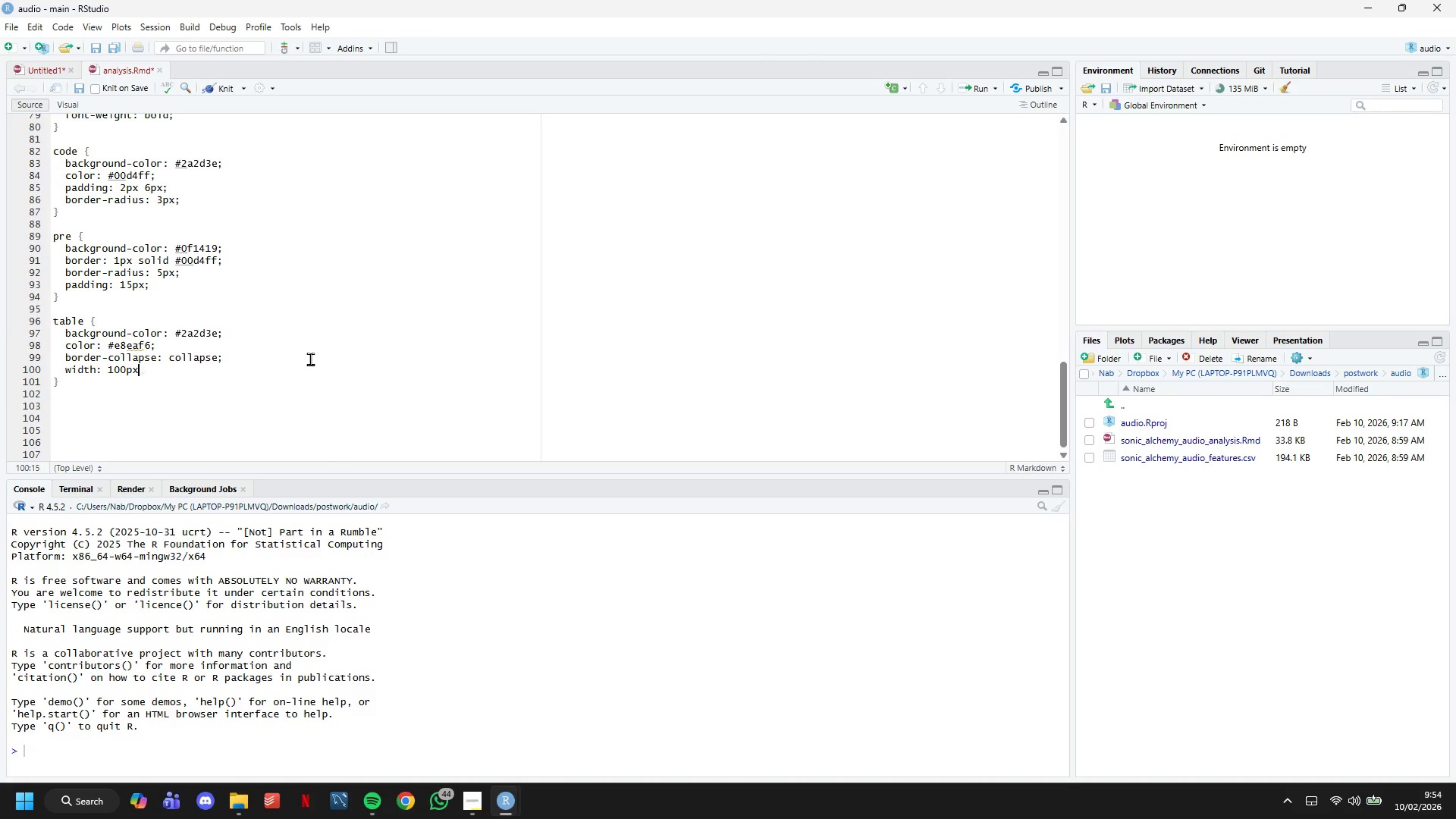 
key(Backspace)
 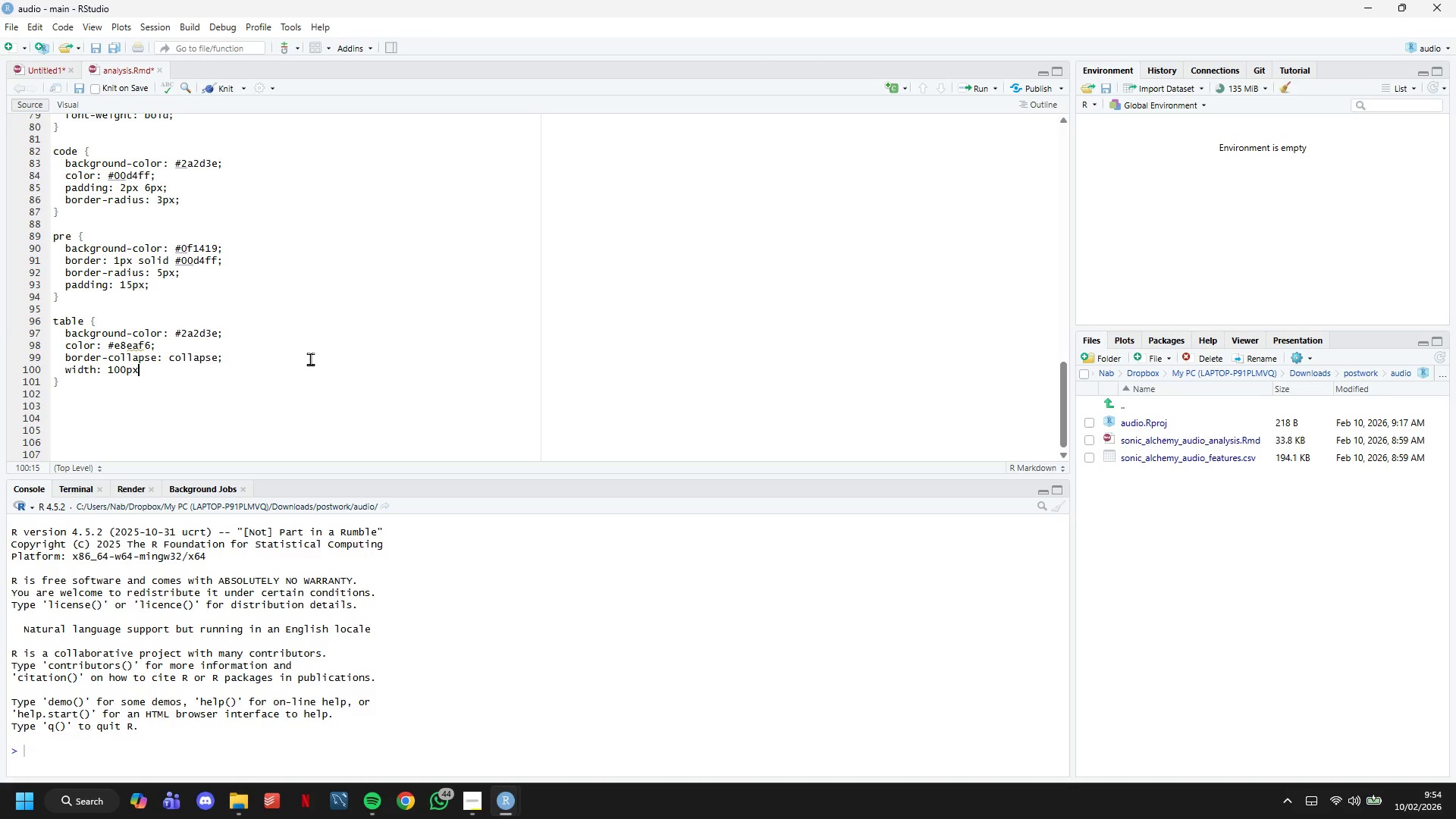 
key(Backspace)
 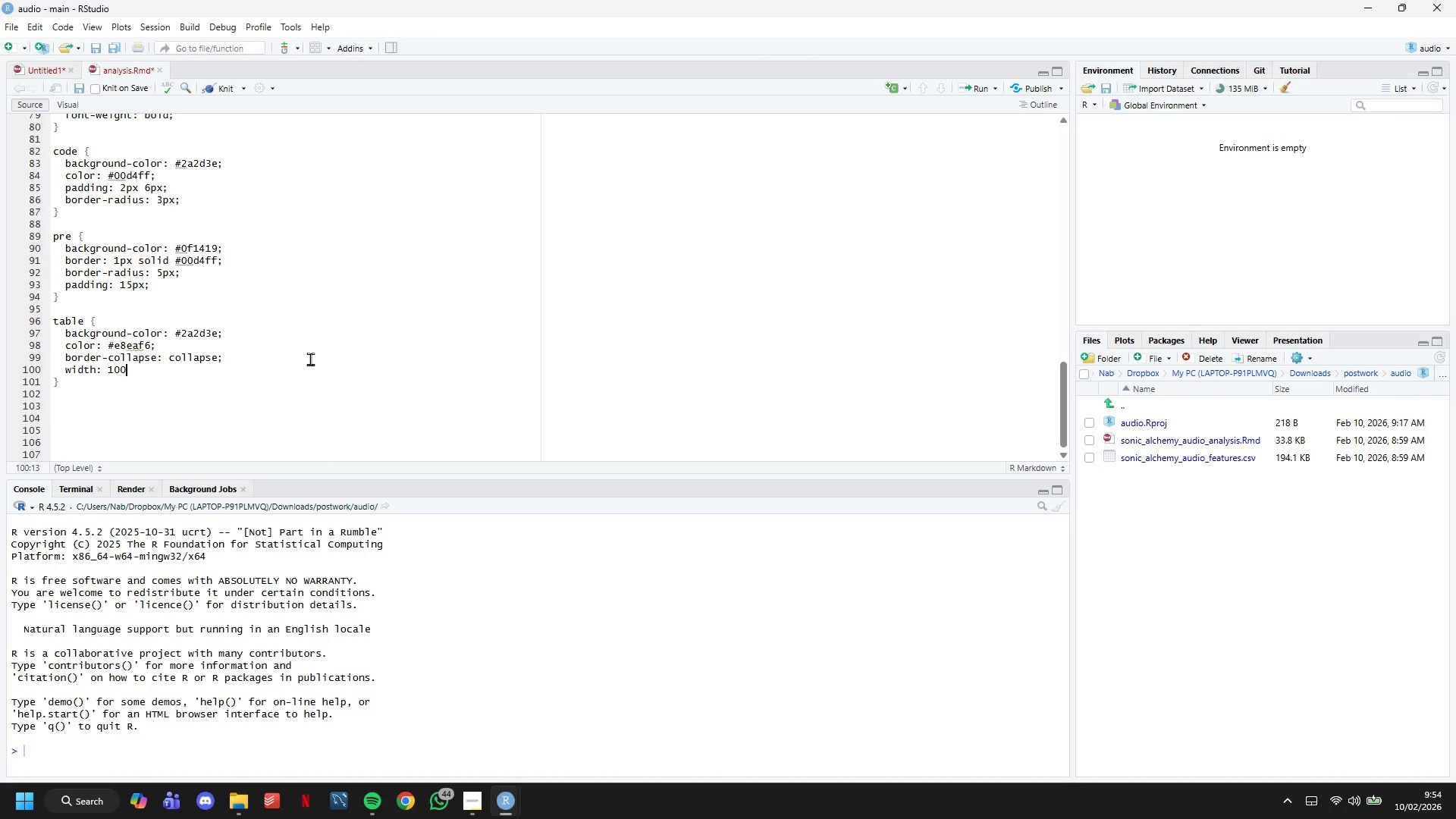 
key(Backspace)
 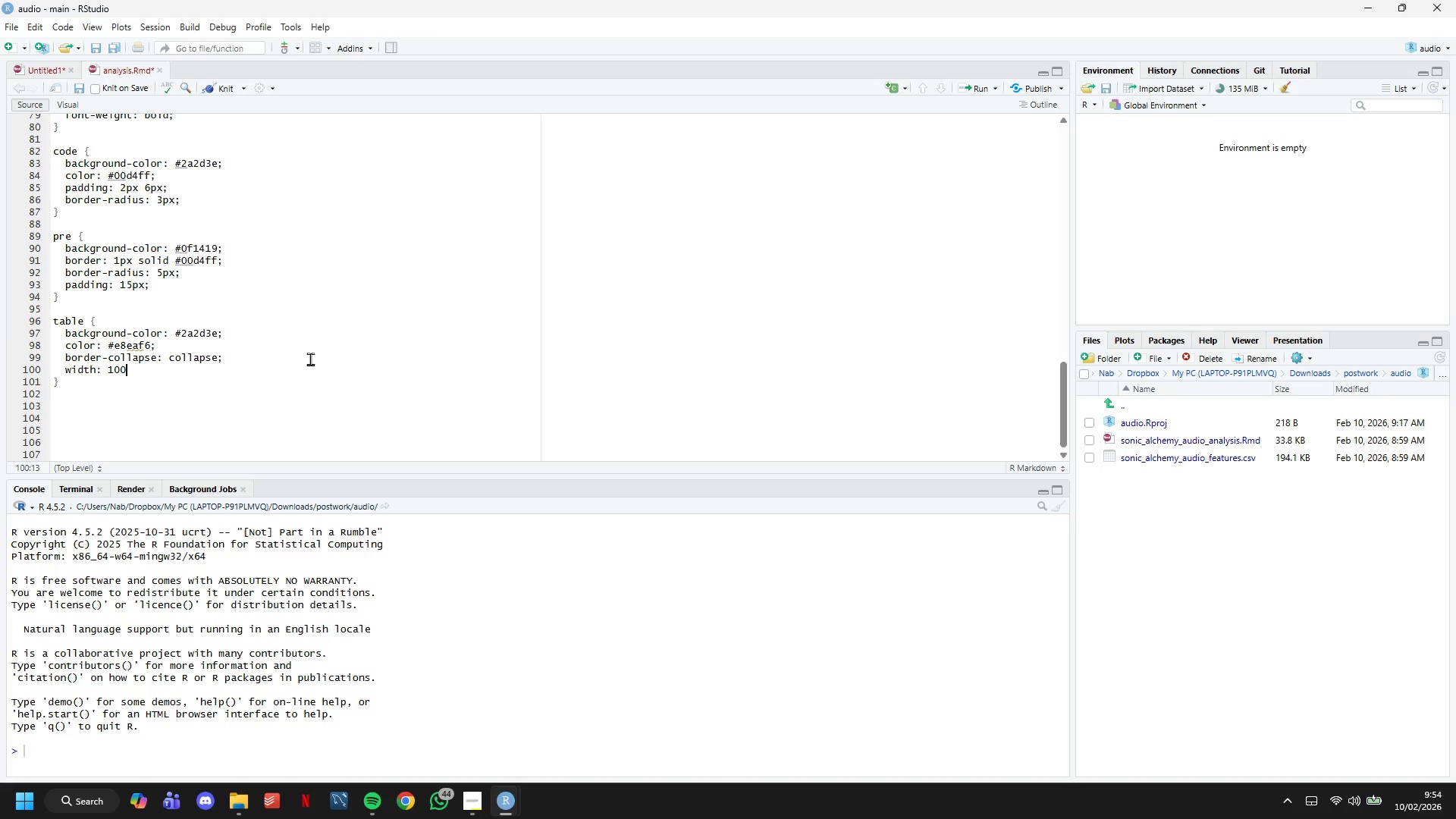 
key(Shift+5)
 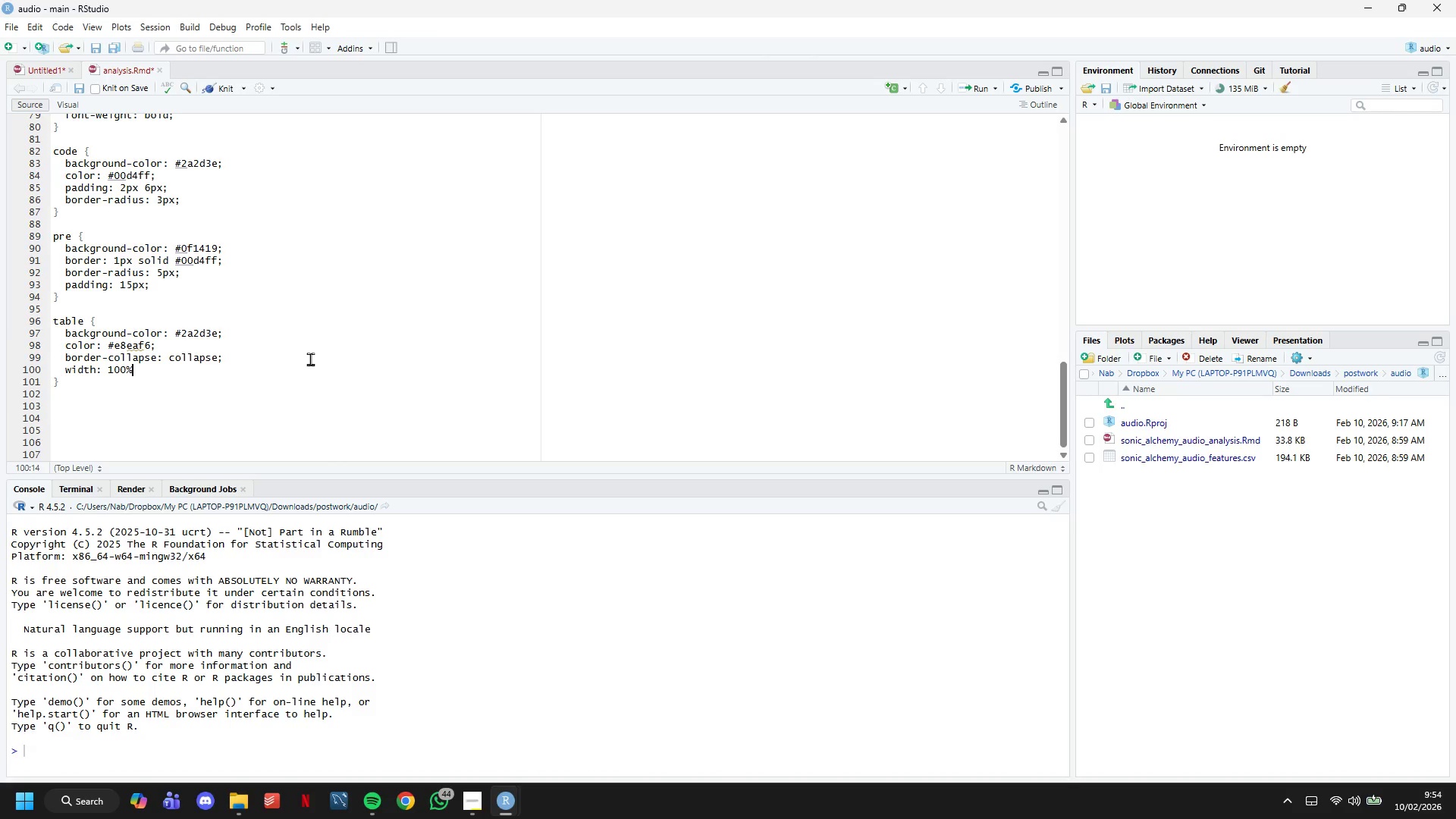 
key(Semicolon)
 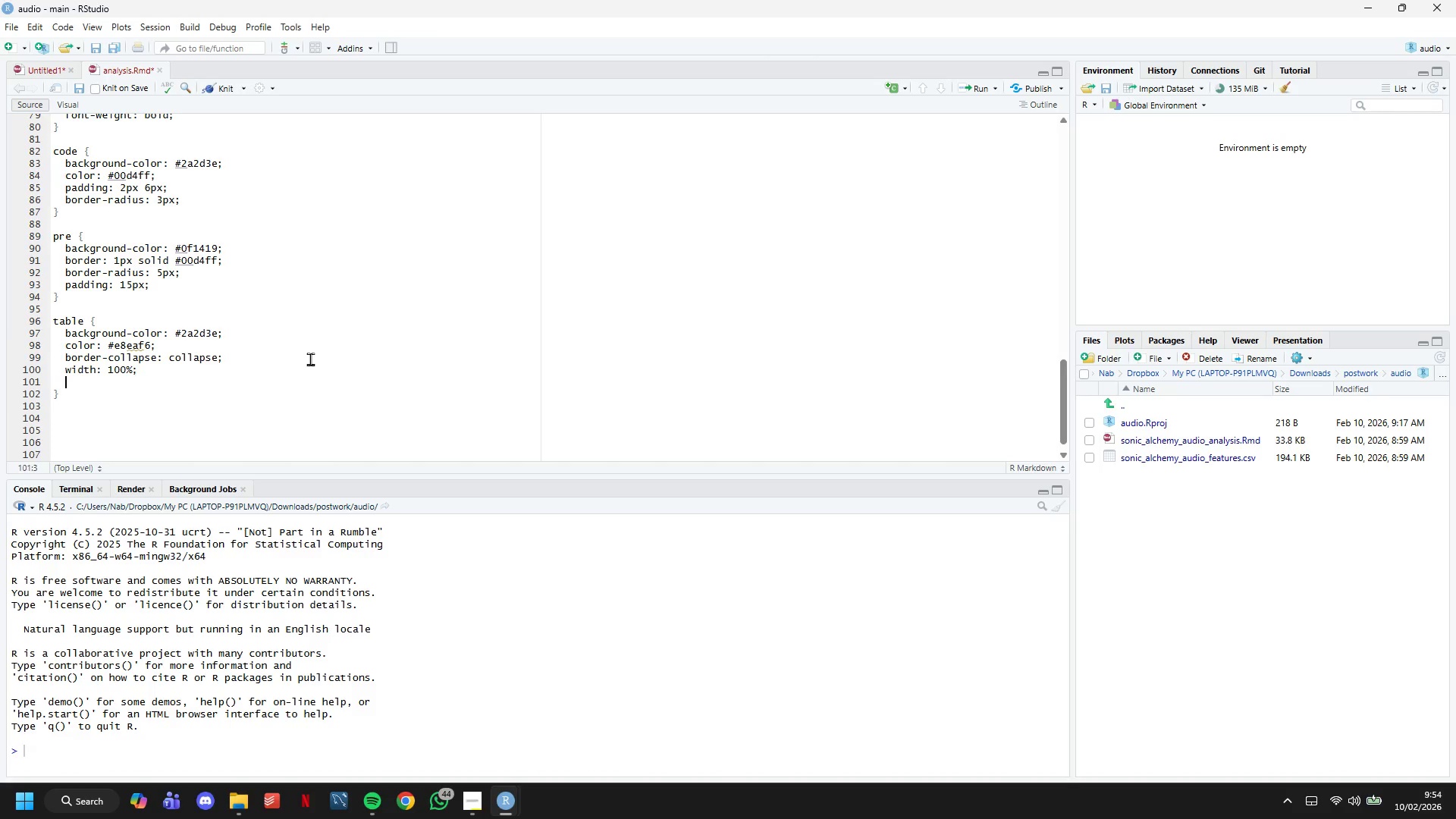 
key(Enter)
 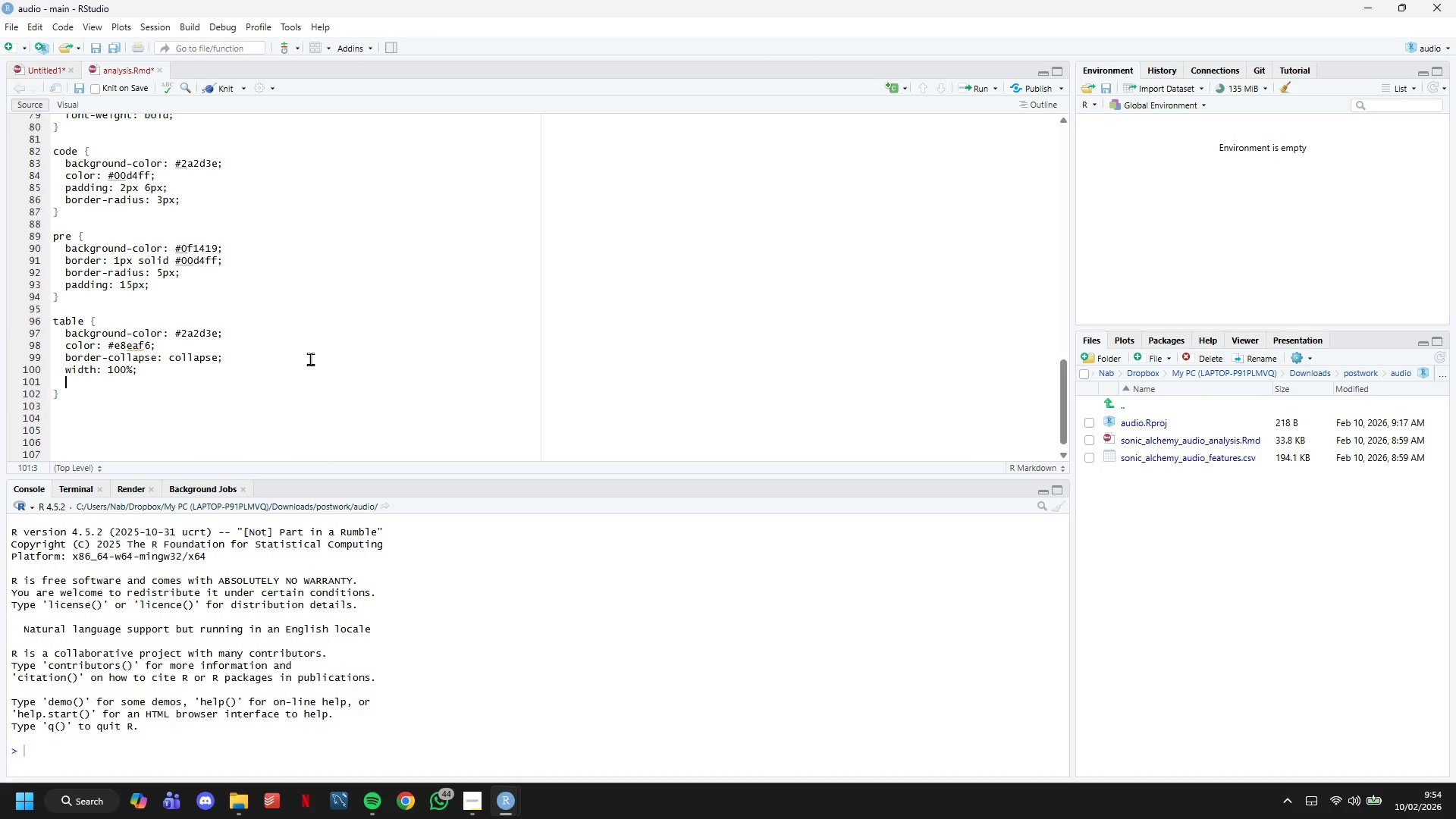 
type(margin: 20px 0;)
 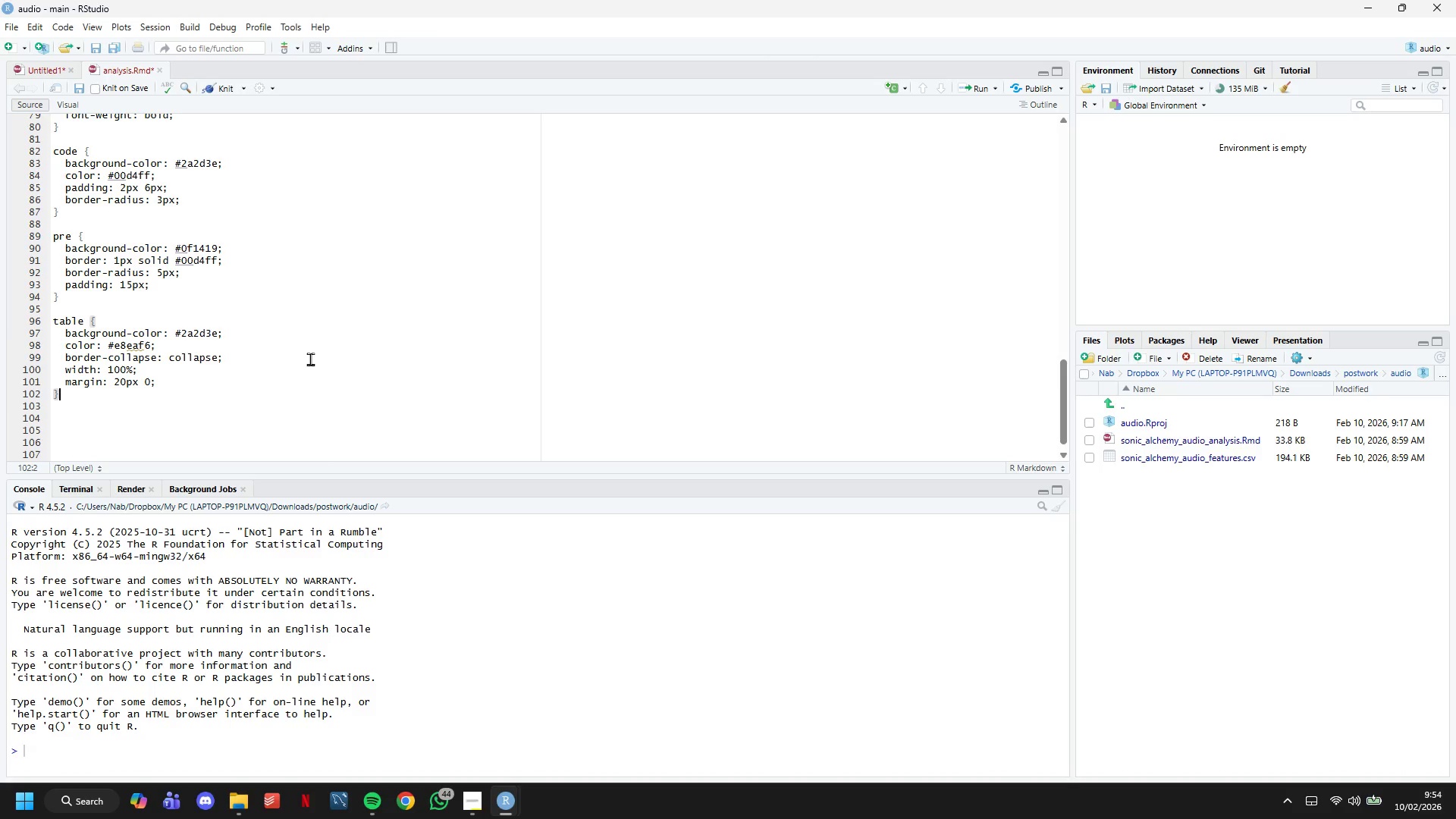 
 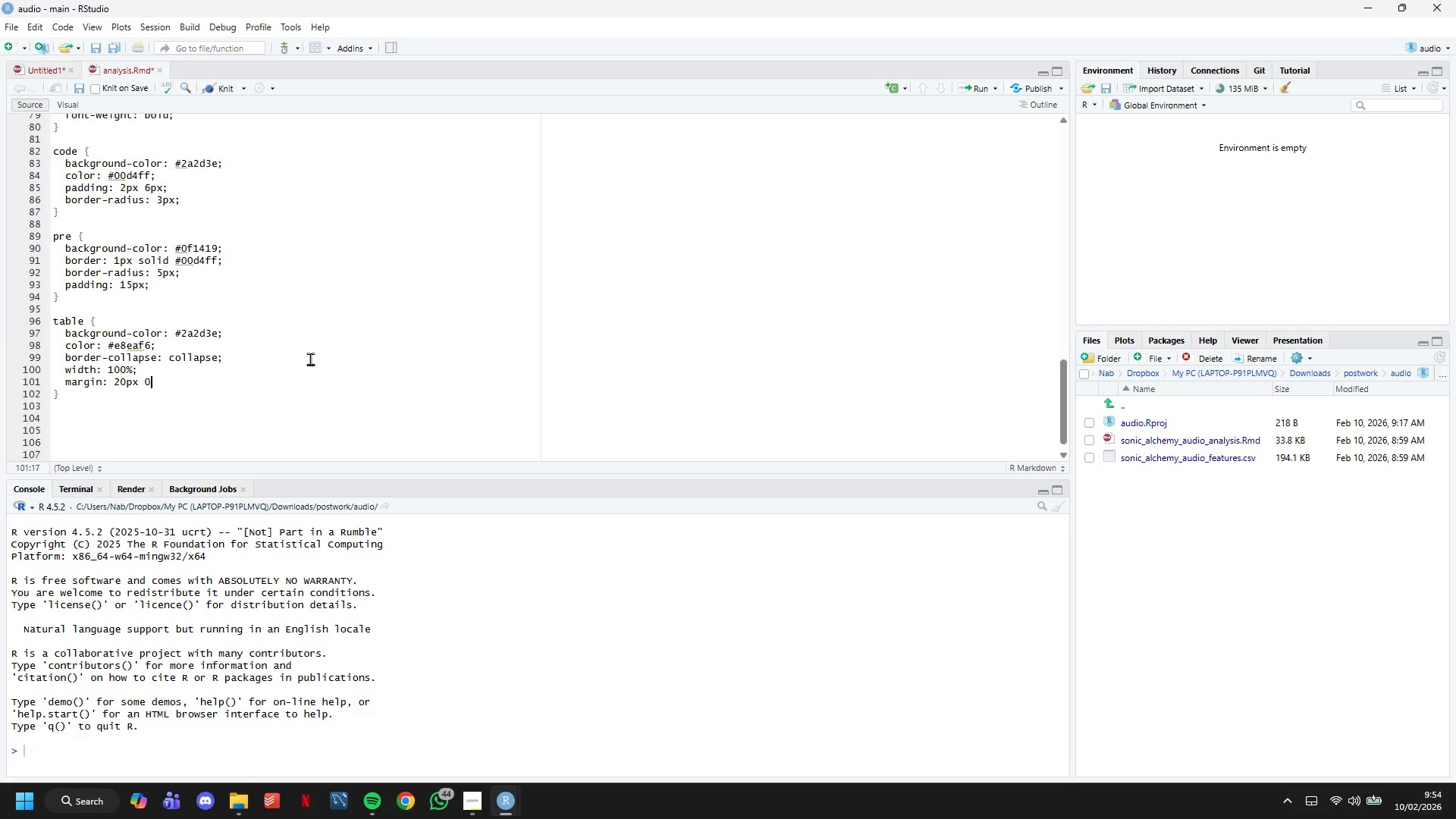 
key(ArrowDown)
 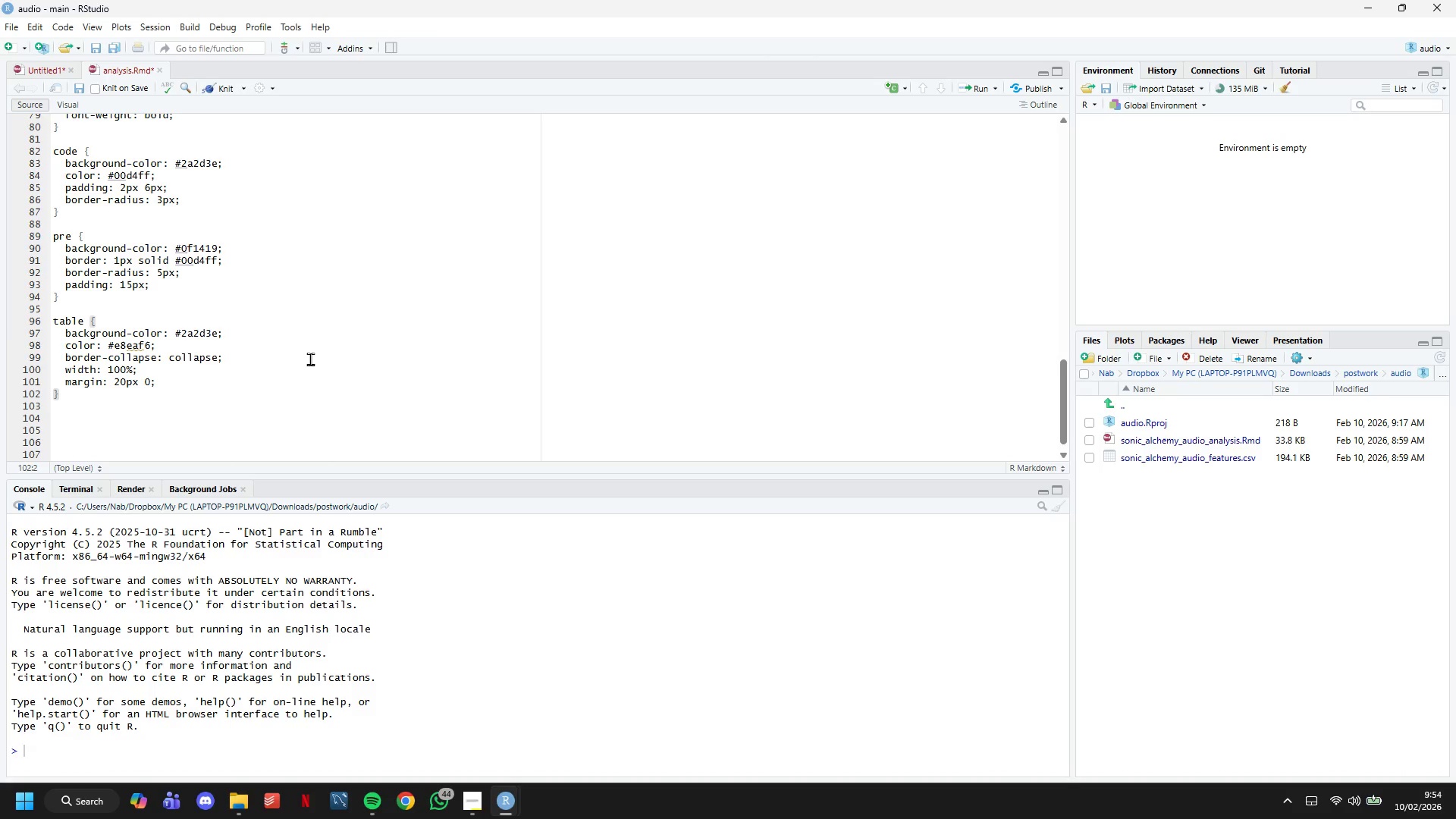 
key(Enter)
 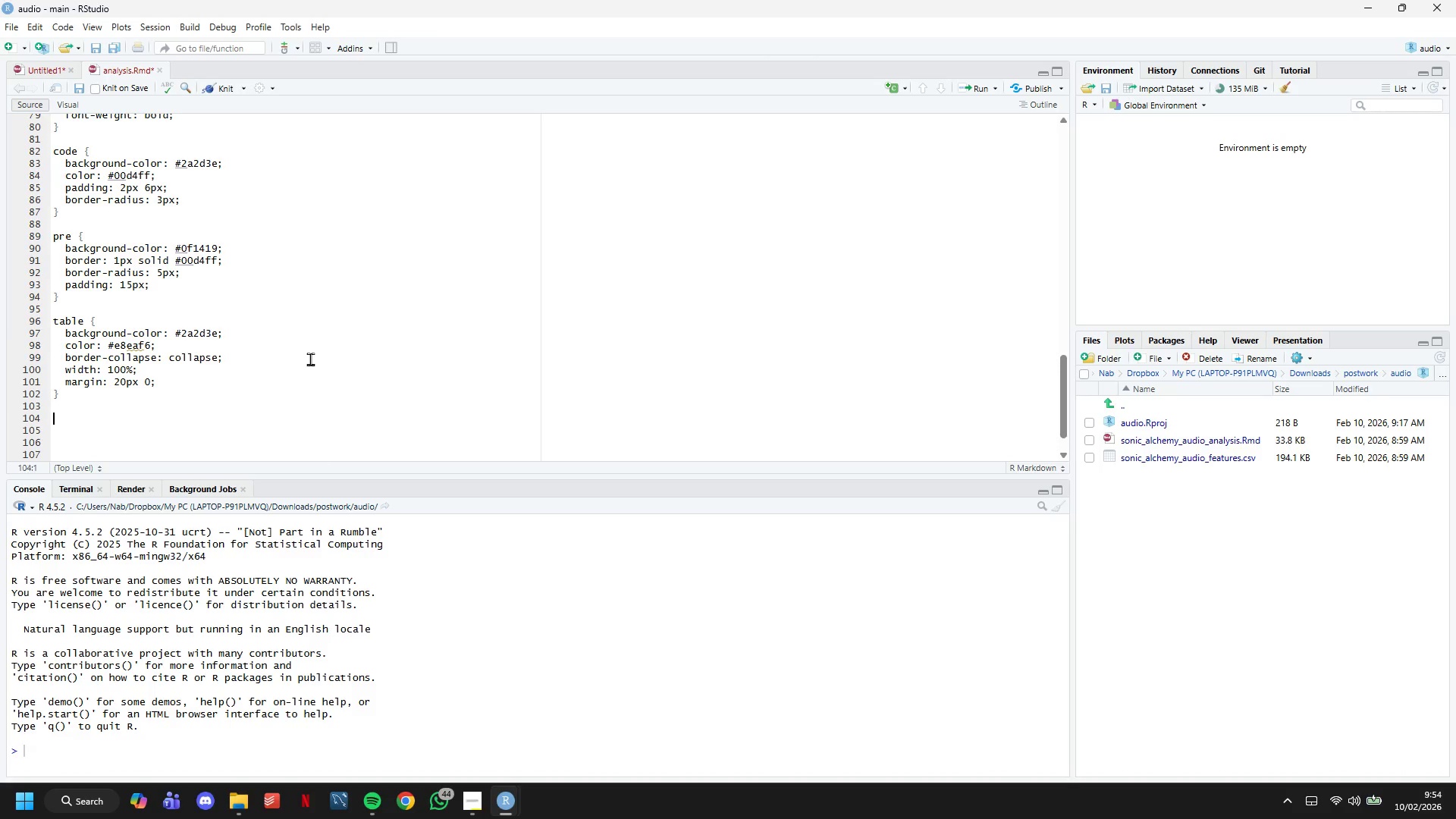 
key(Enter)
 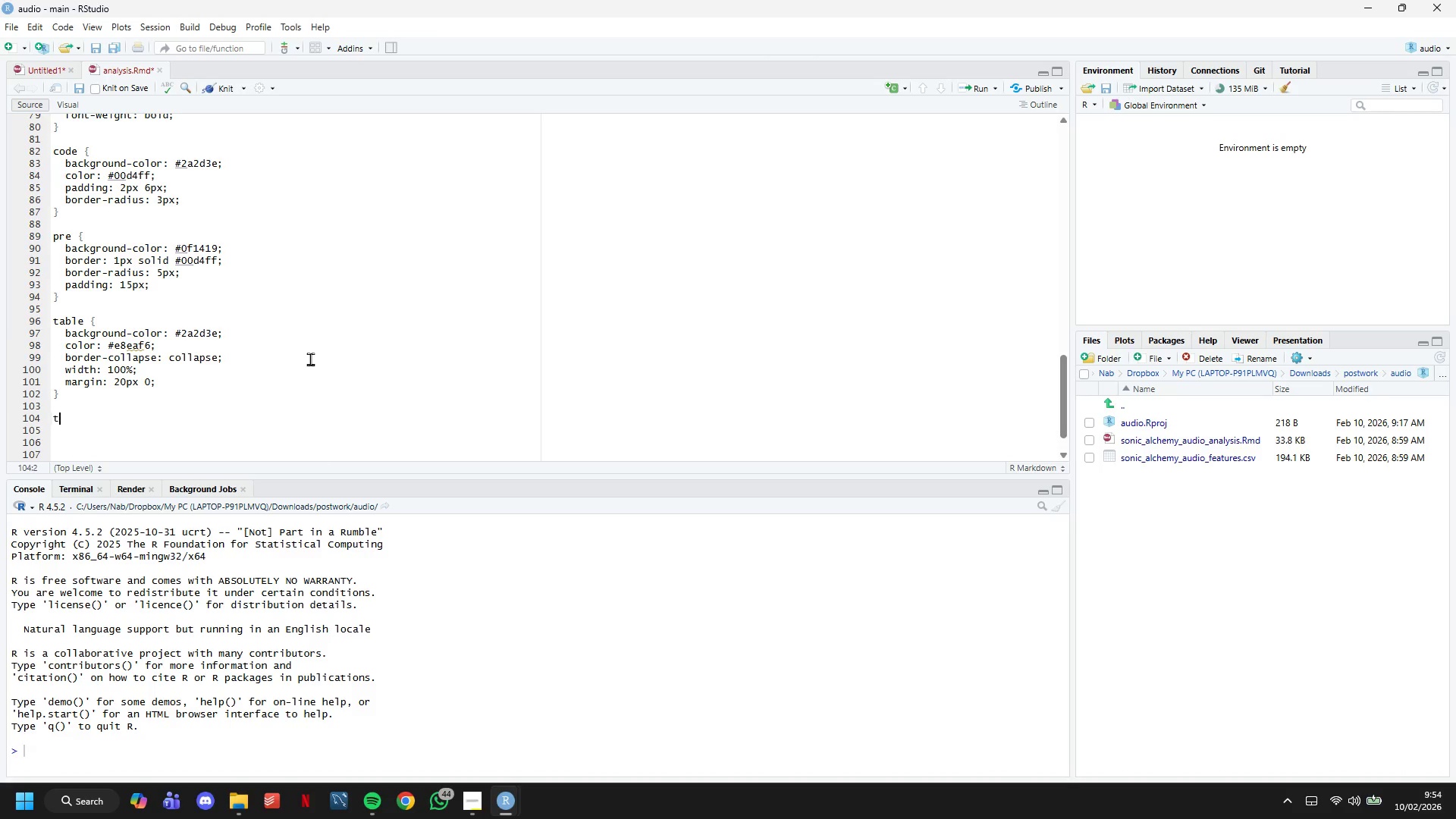 
type(th {)
 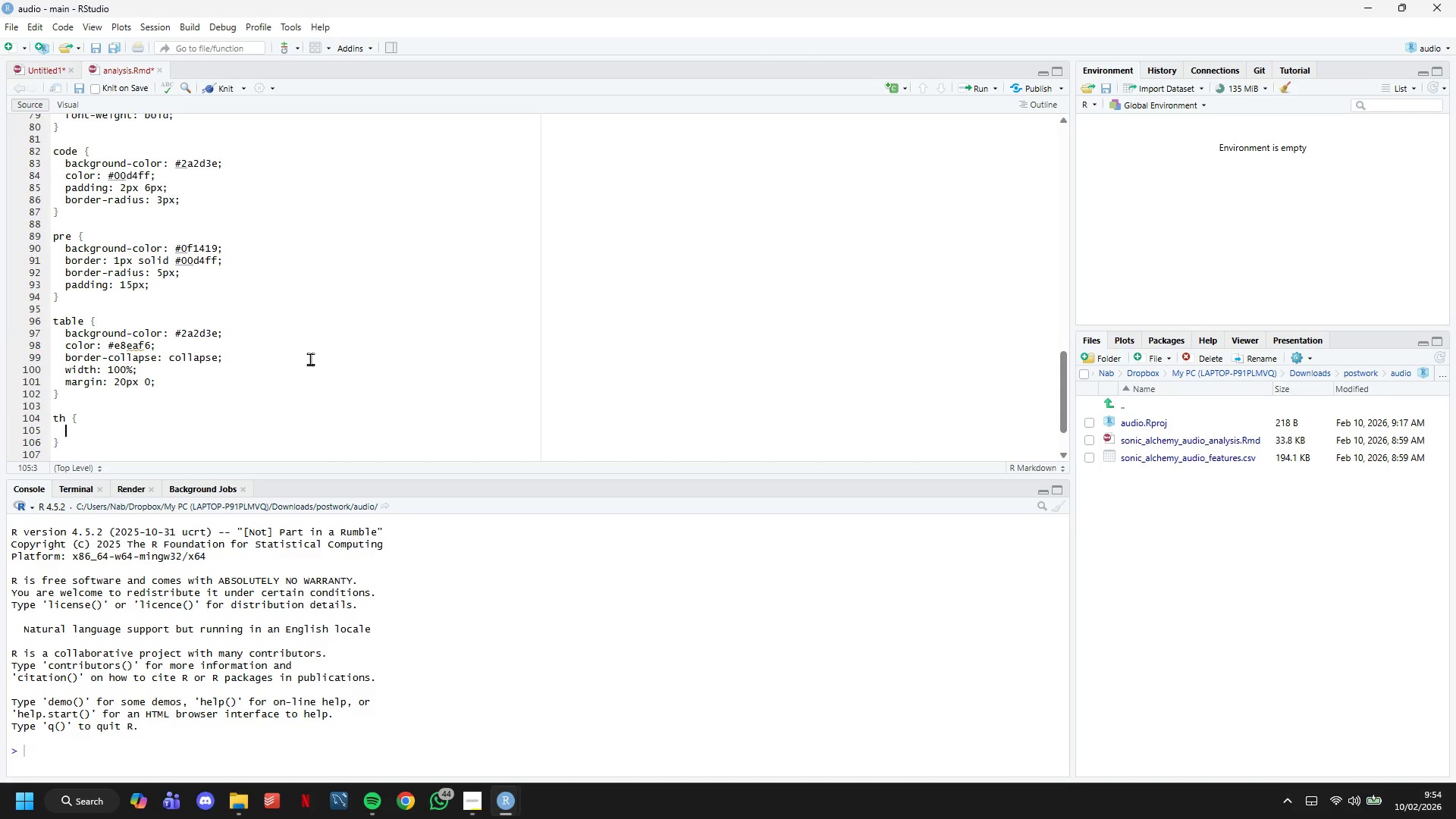 
 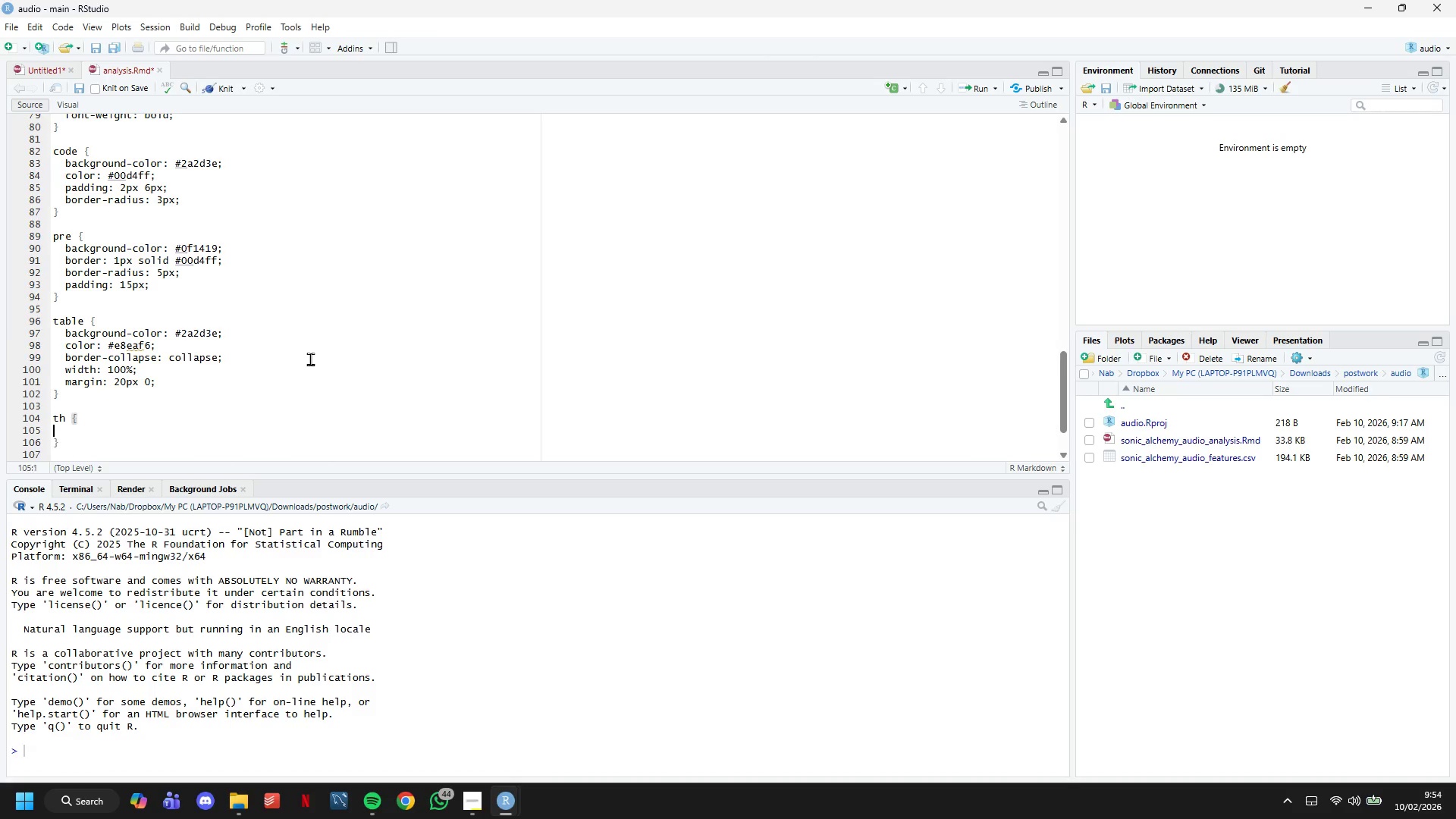 
key(Enter)
 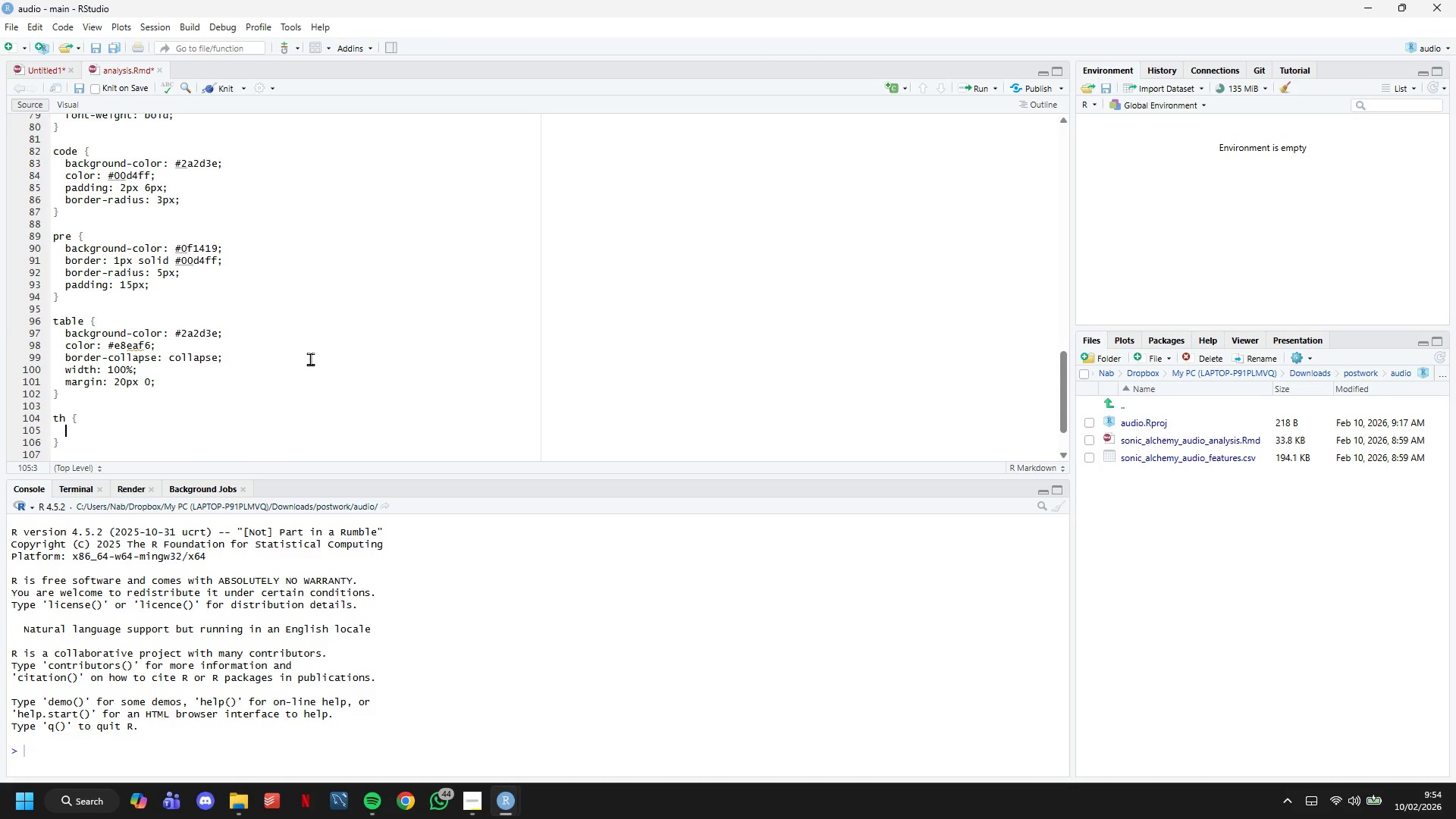 
key(Tab)
type(background: linear-gradient(135deg, #00d4ff 0%, #0099cc 100%)
 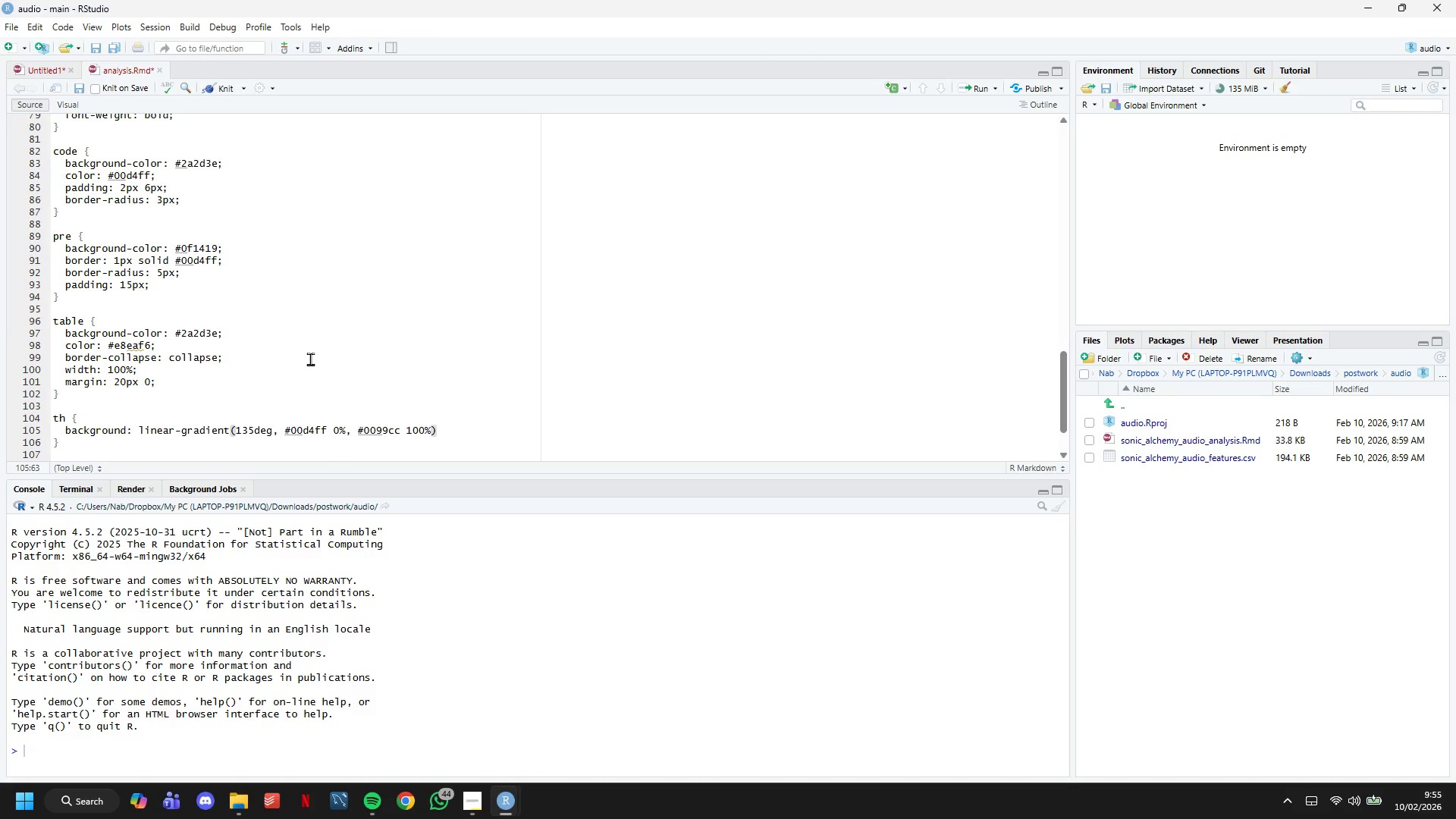 
key(ArrowRight)
 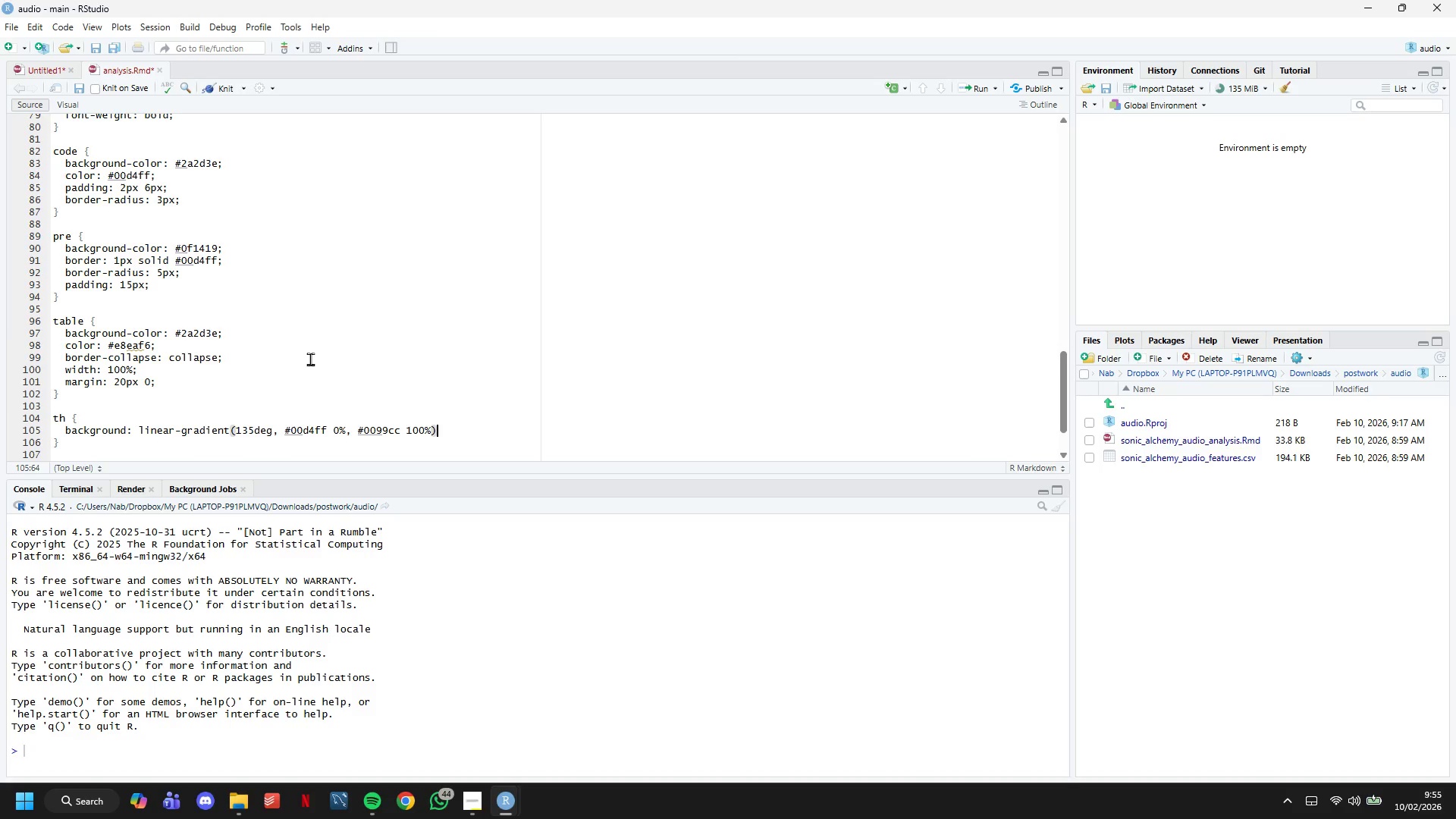 
key(Semicolon)
 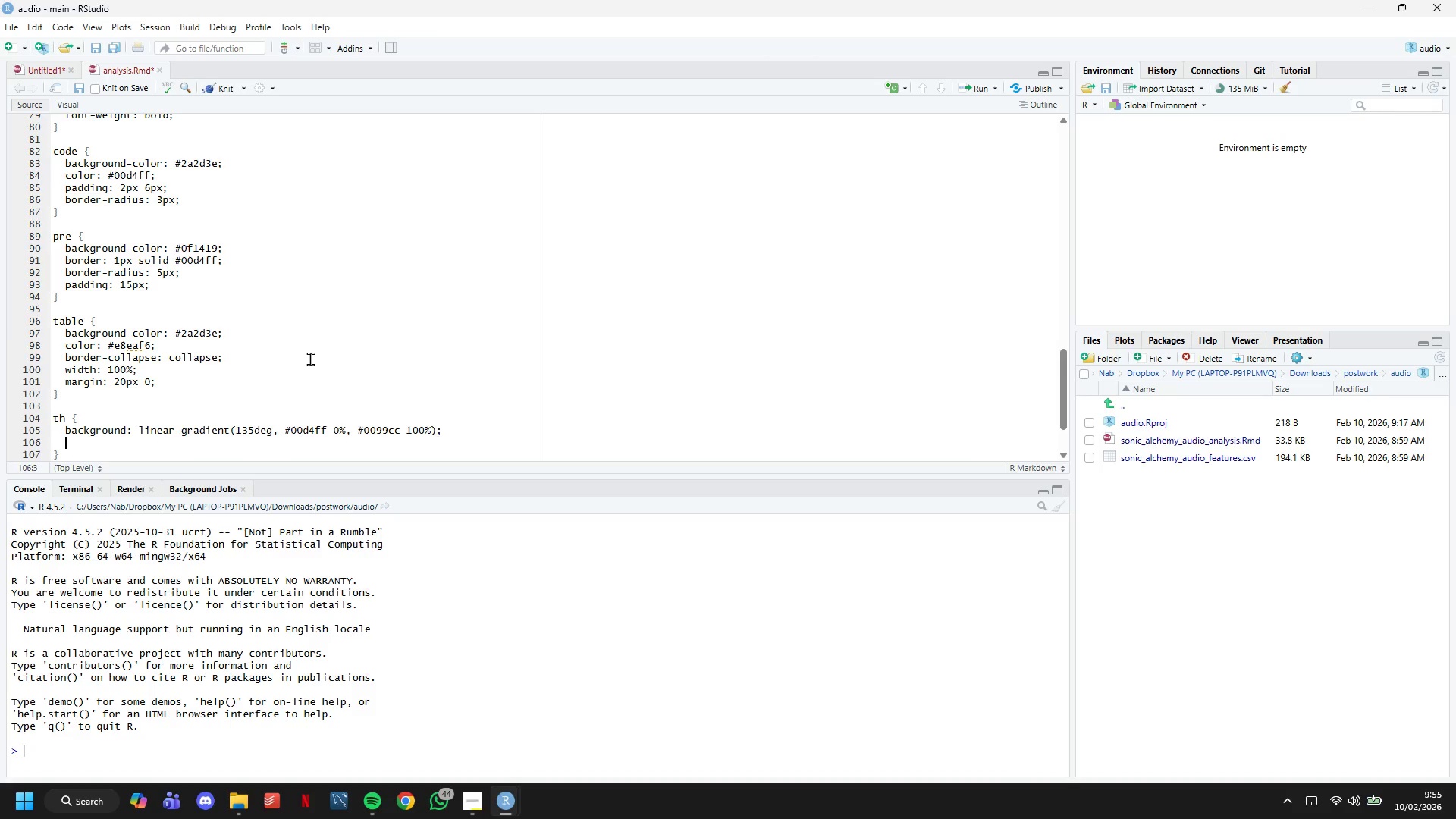 
key(Enter)
 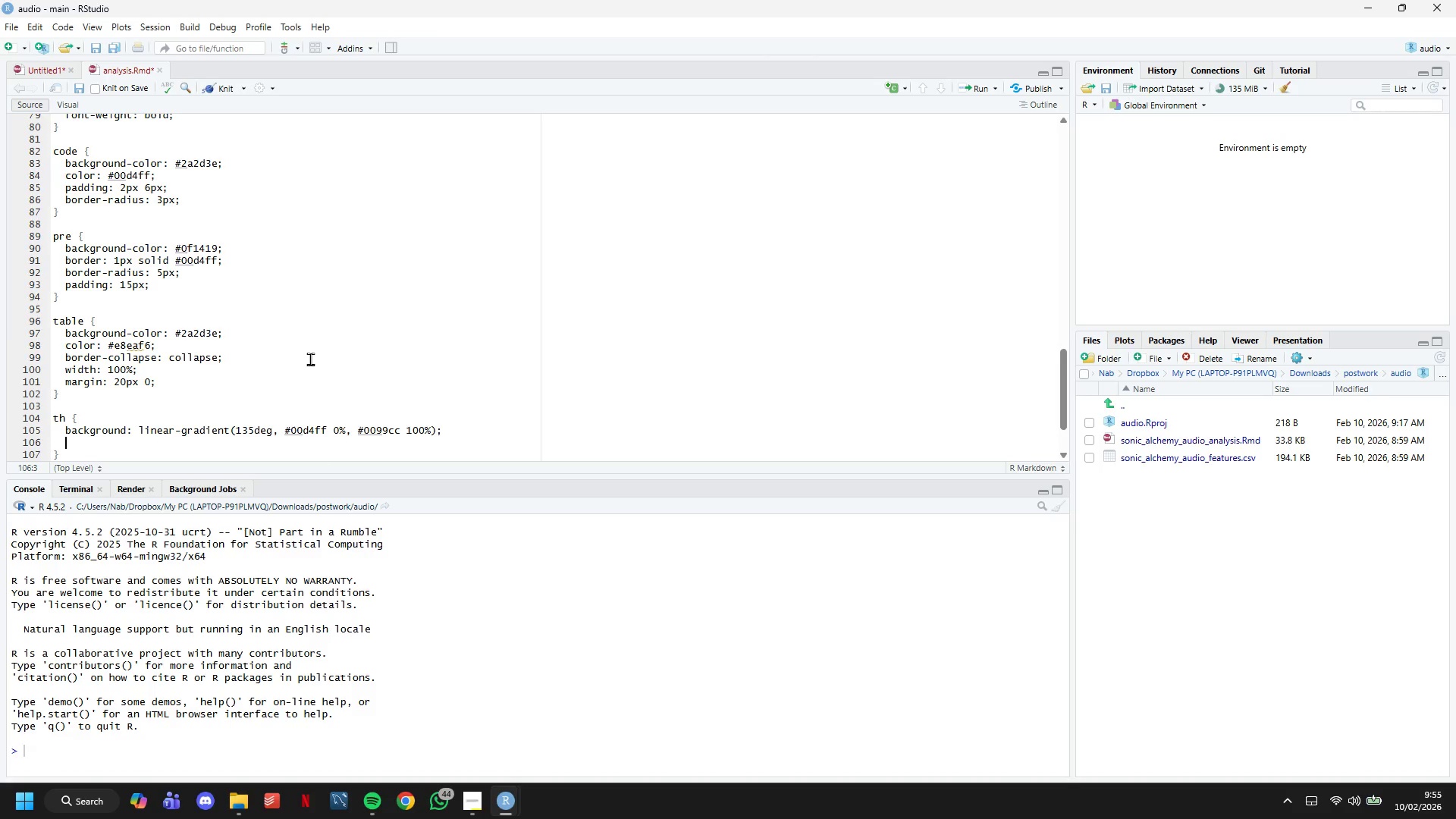 
type(color: #0f1)
 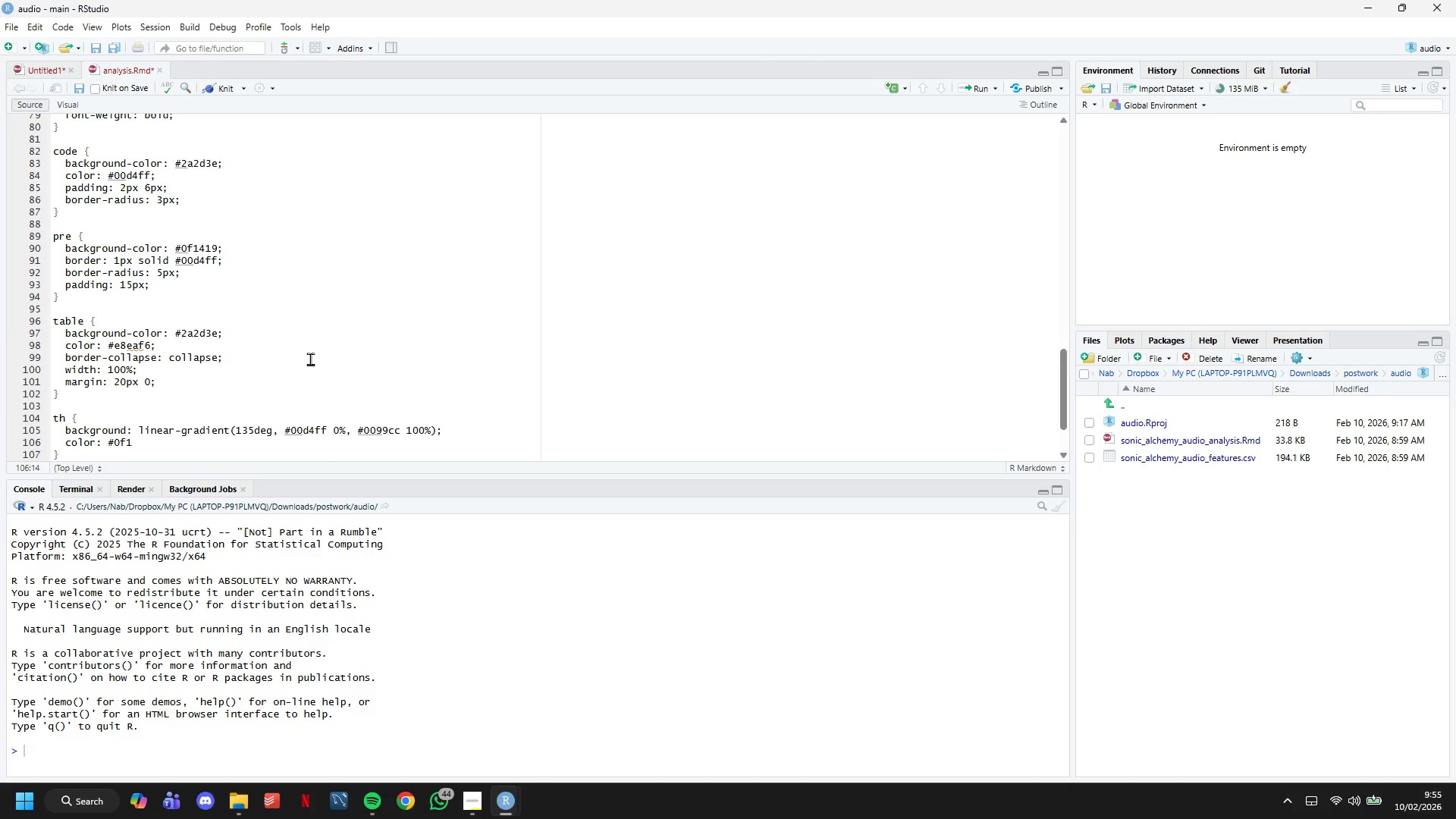 
wait(6.06)
 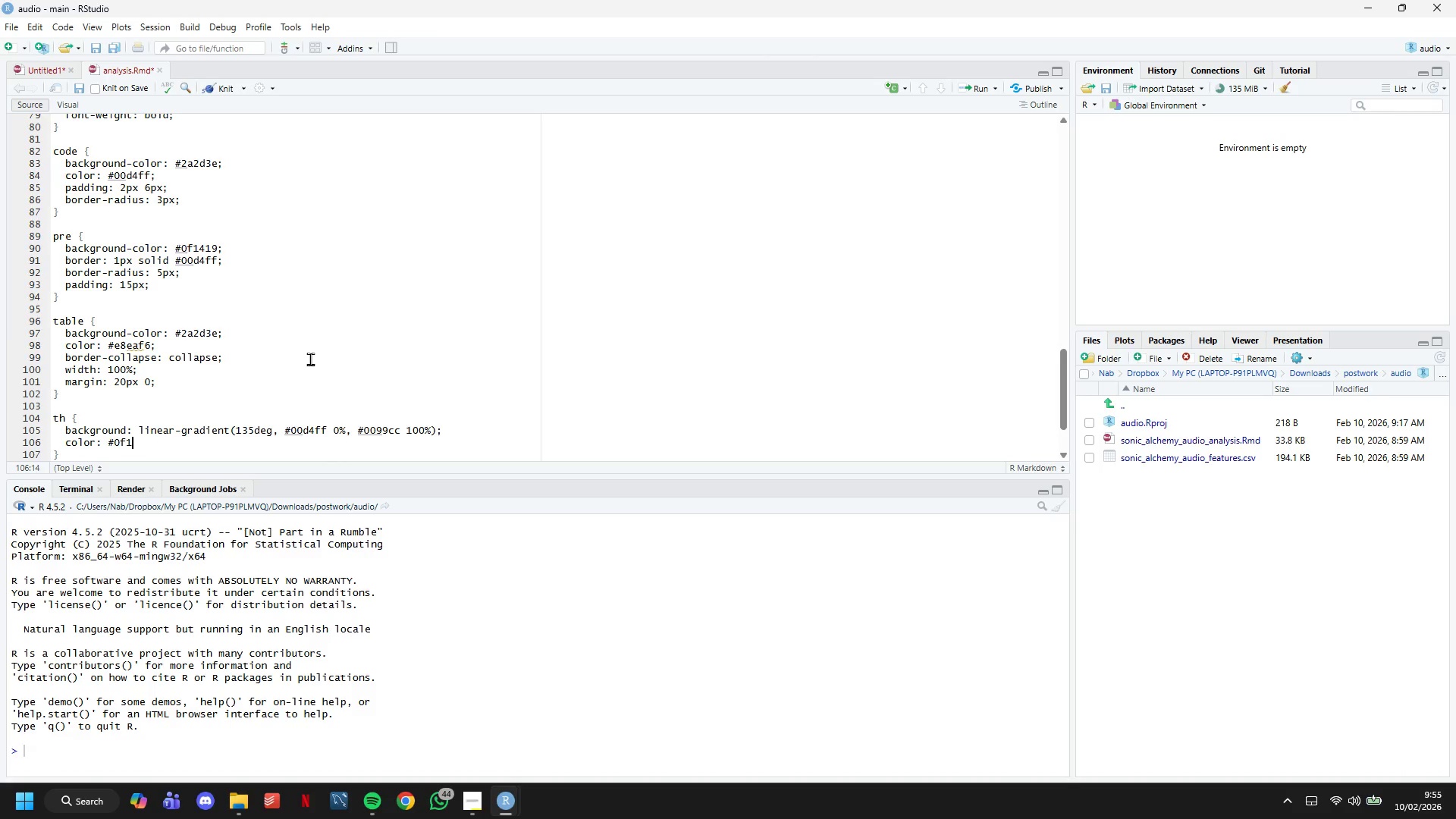 
type(419l)
key(Backspace)
type(;)
 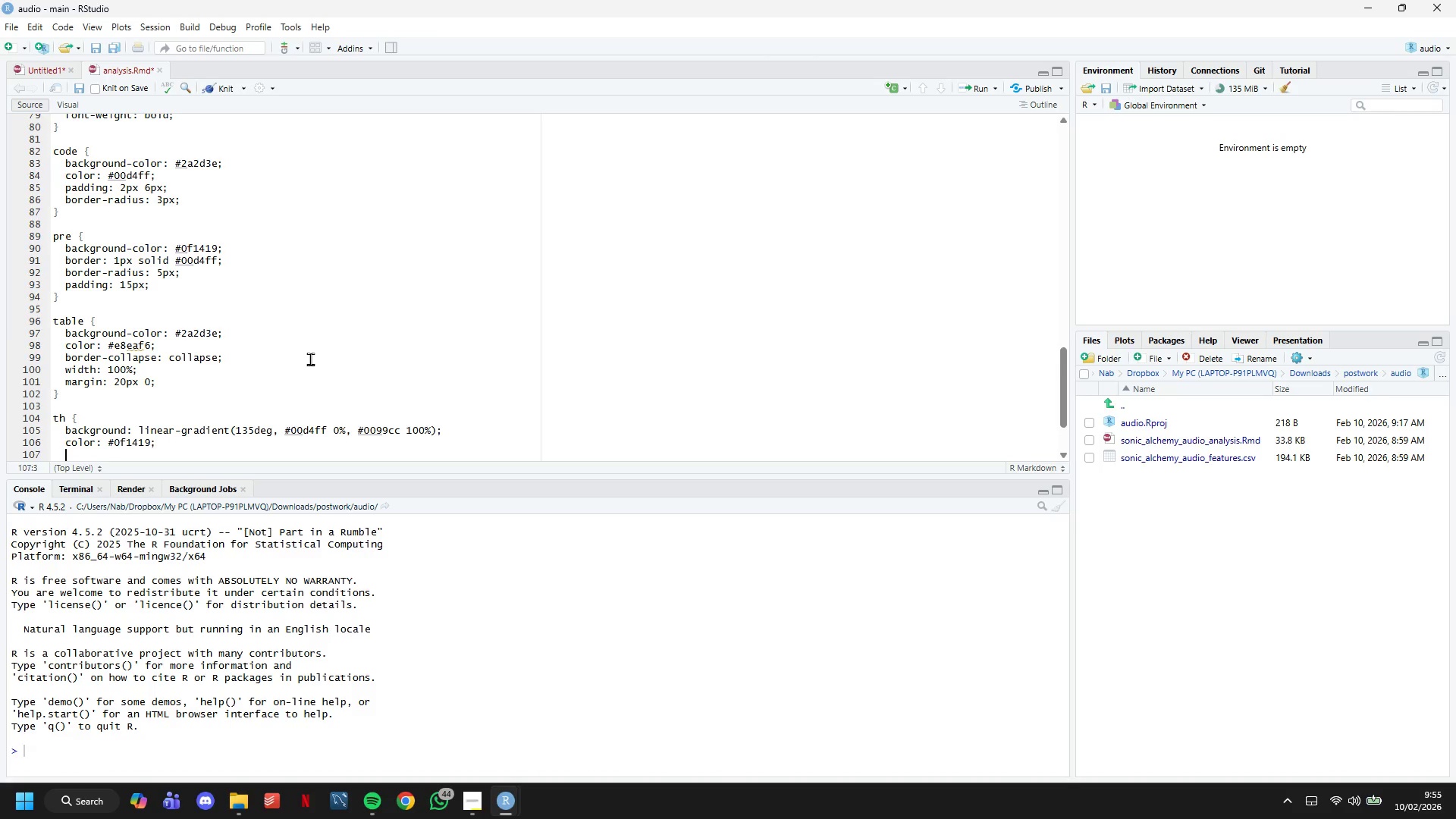 
key(Enter)
 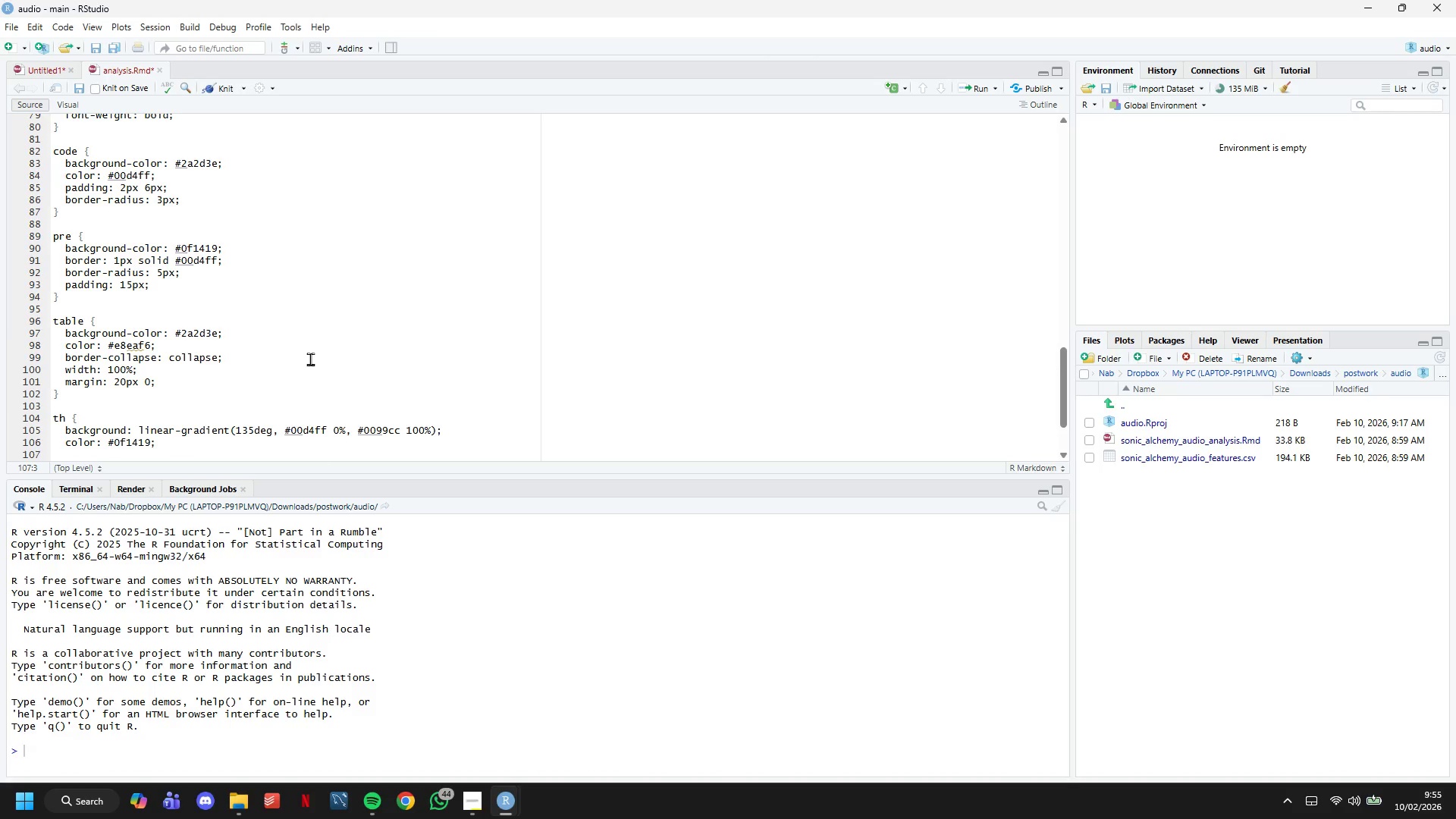 
scroll: coordinate [310, 359], scroll_direction: down, amount: 8.0
 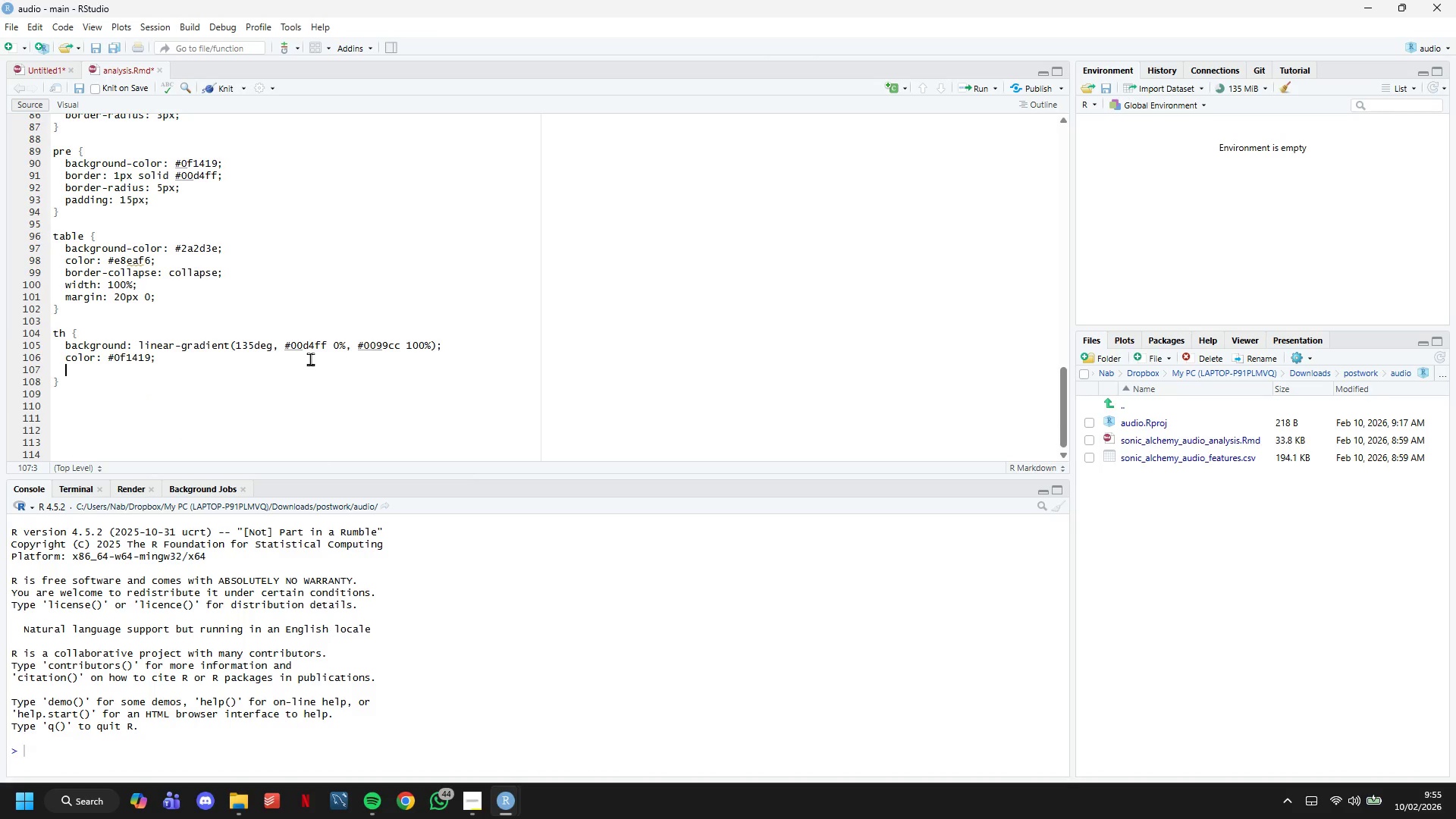 
type(padding: 12px;)
 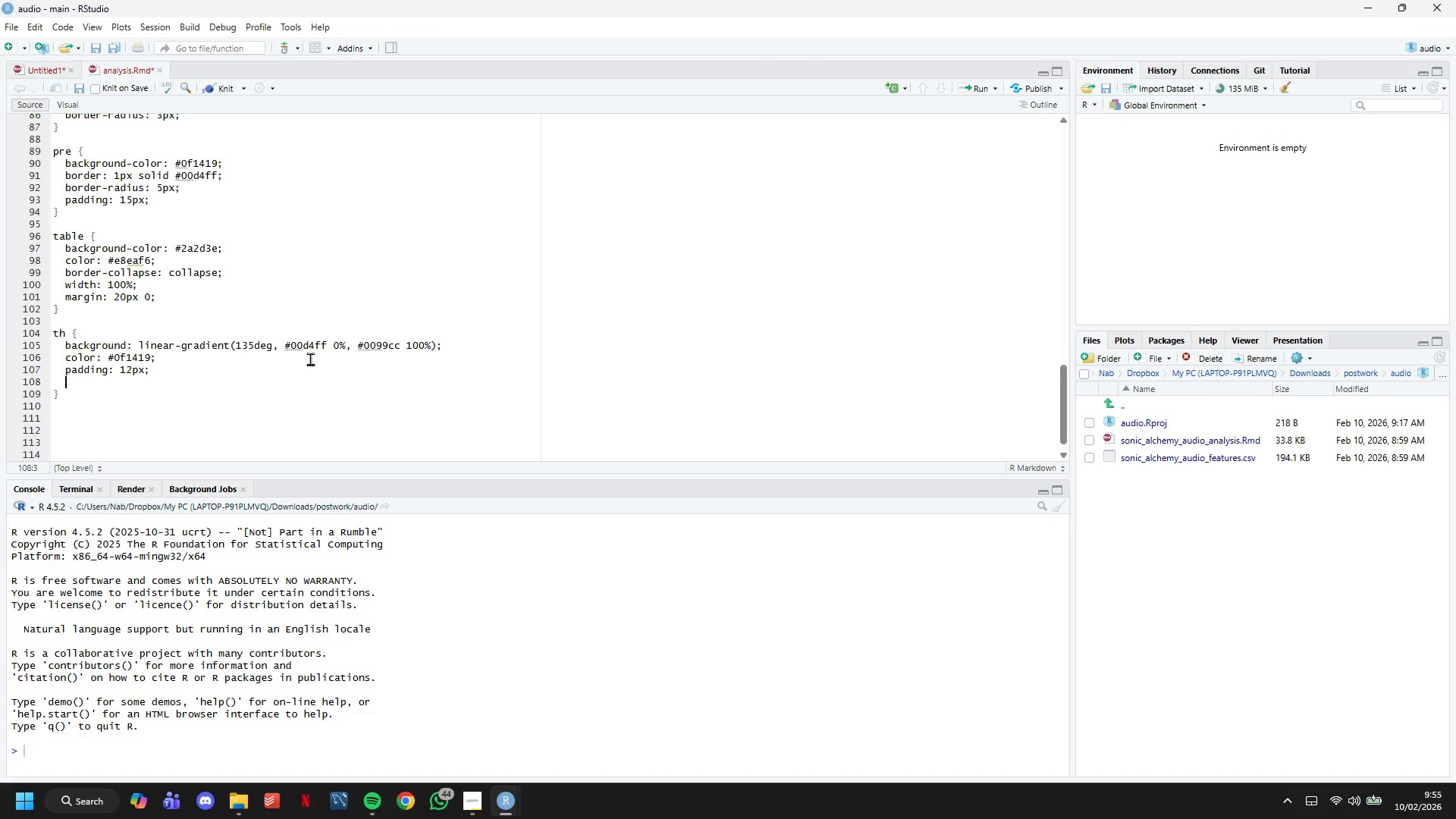 
 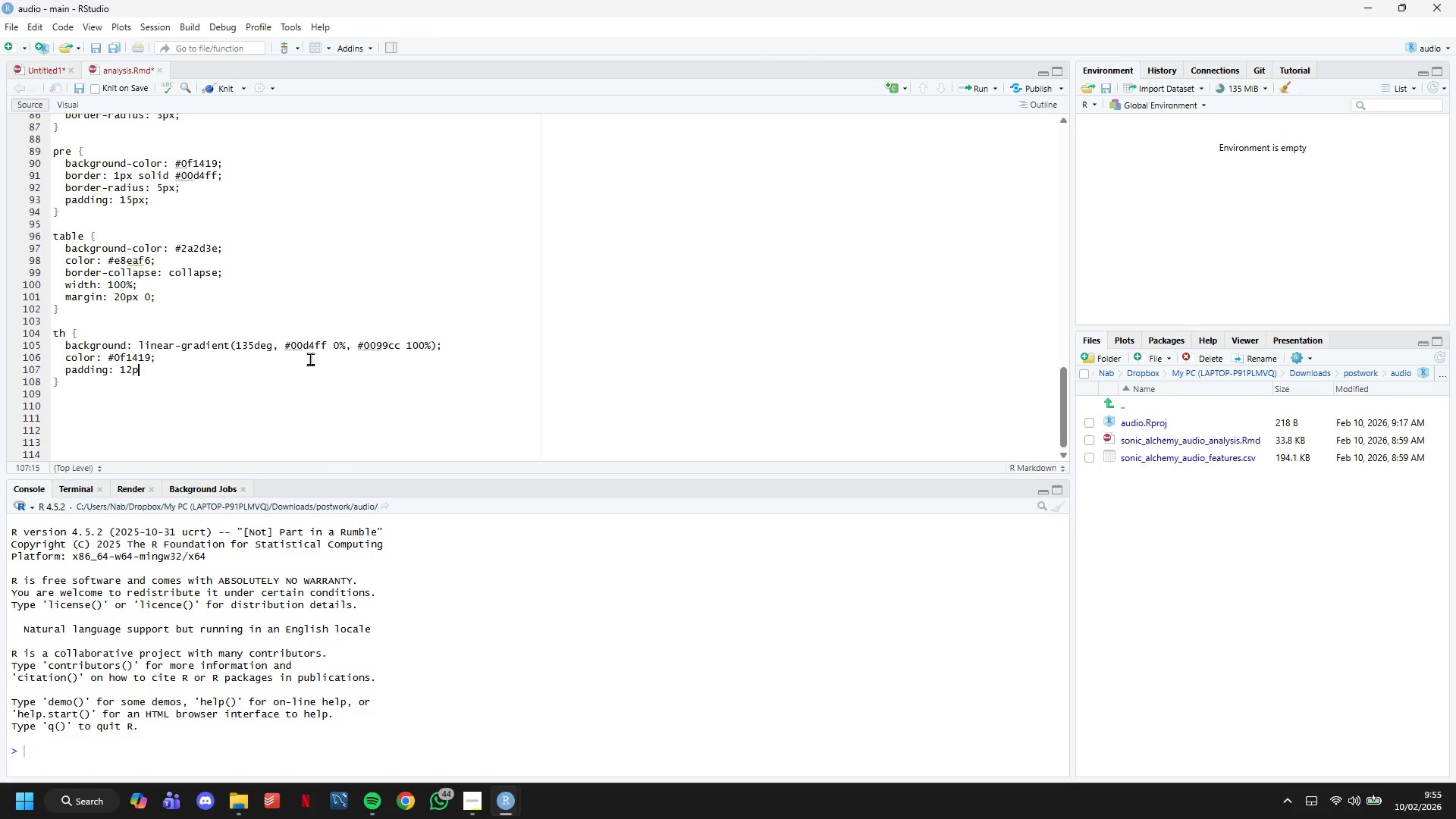 
key(Enter)
 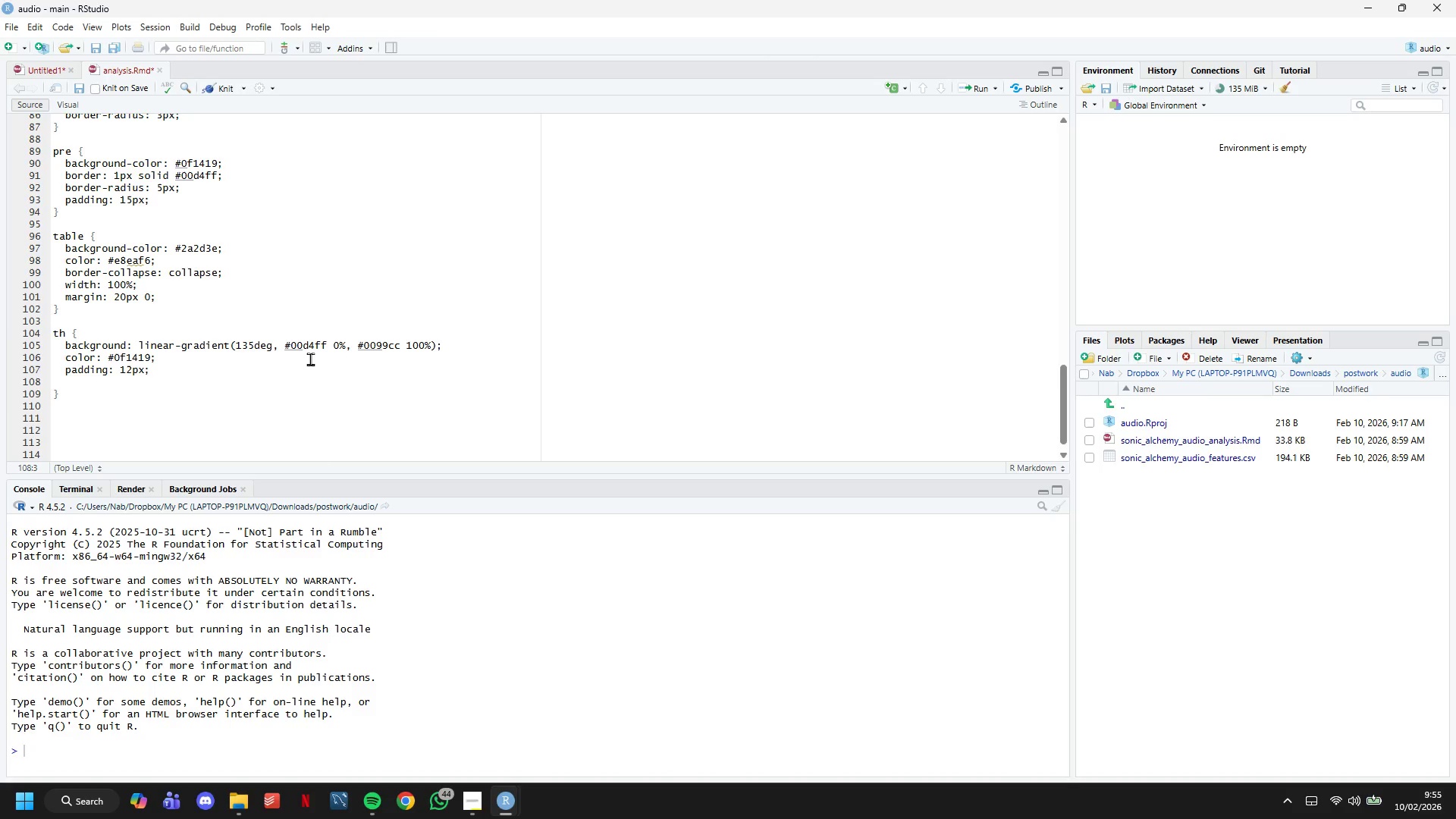 
type(font-weight: bold;)
 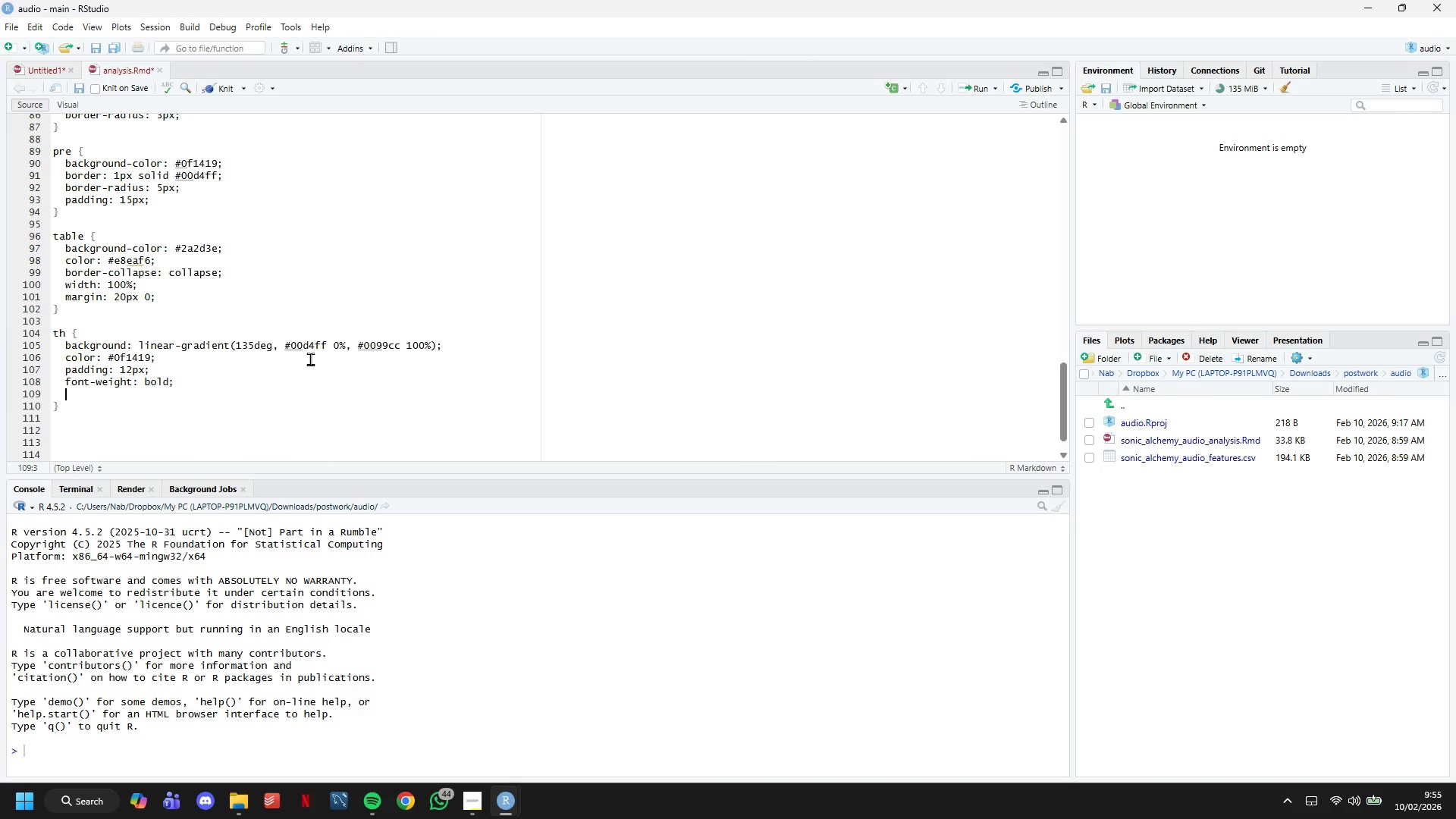 
 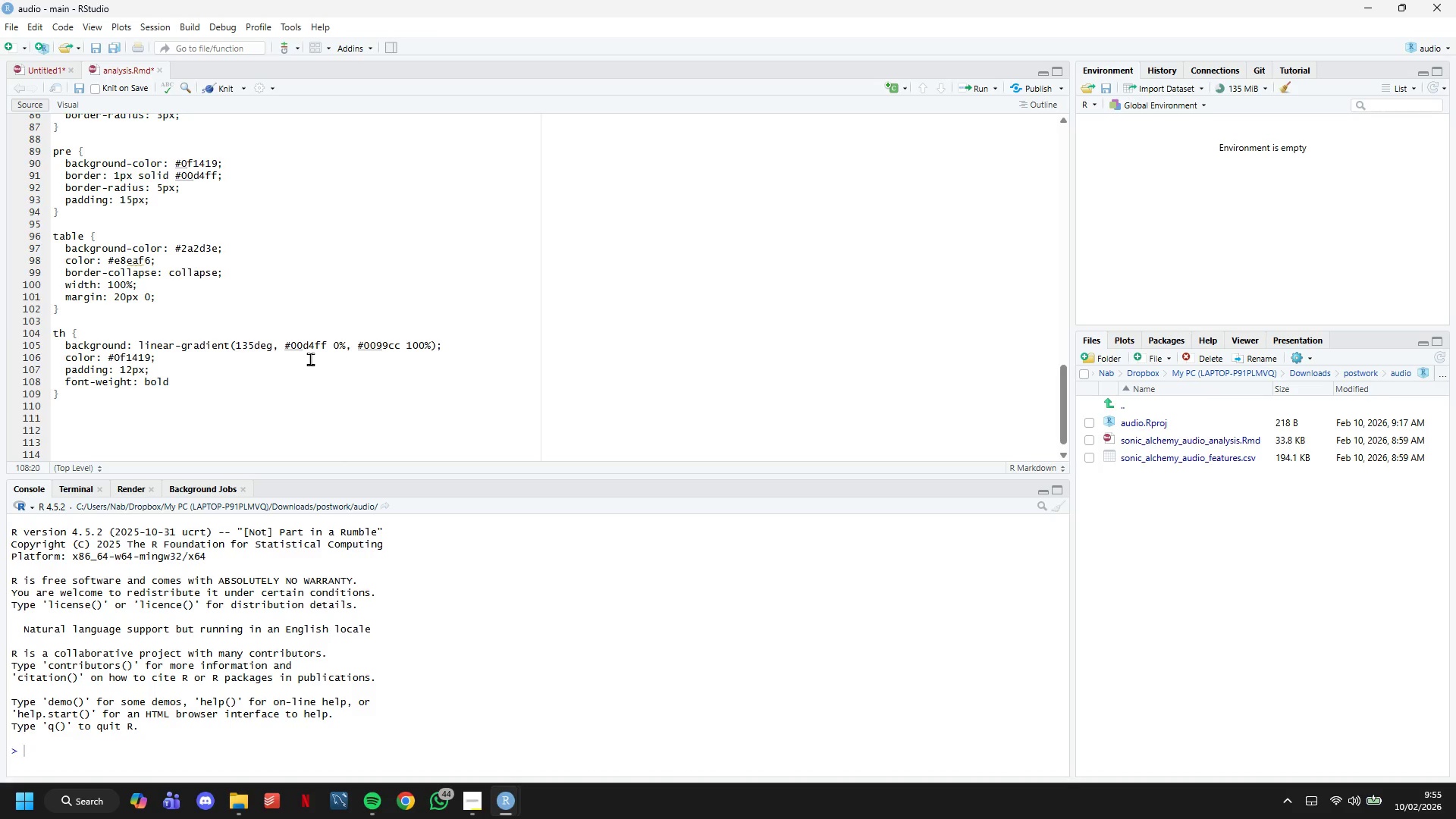 
key(Enter)
 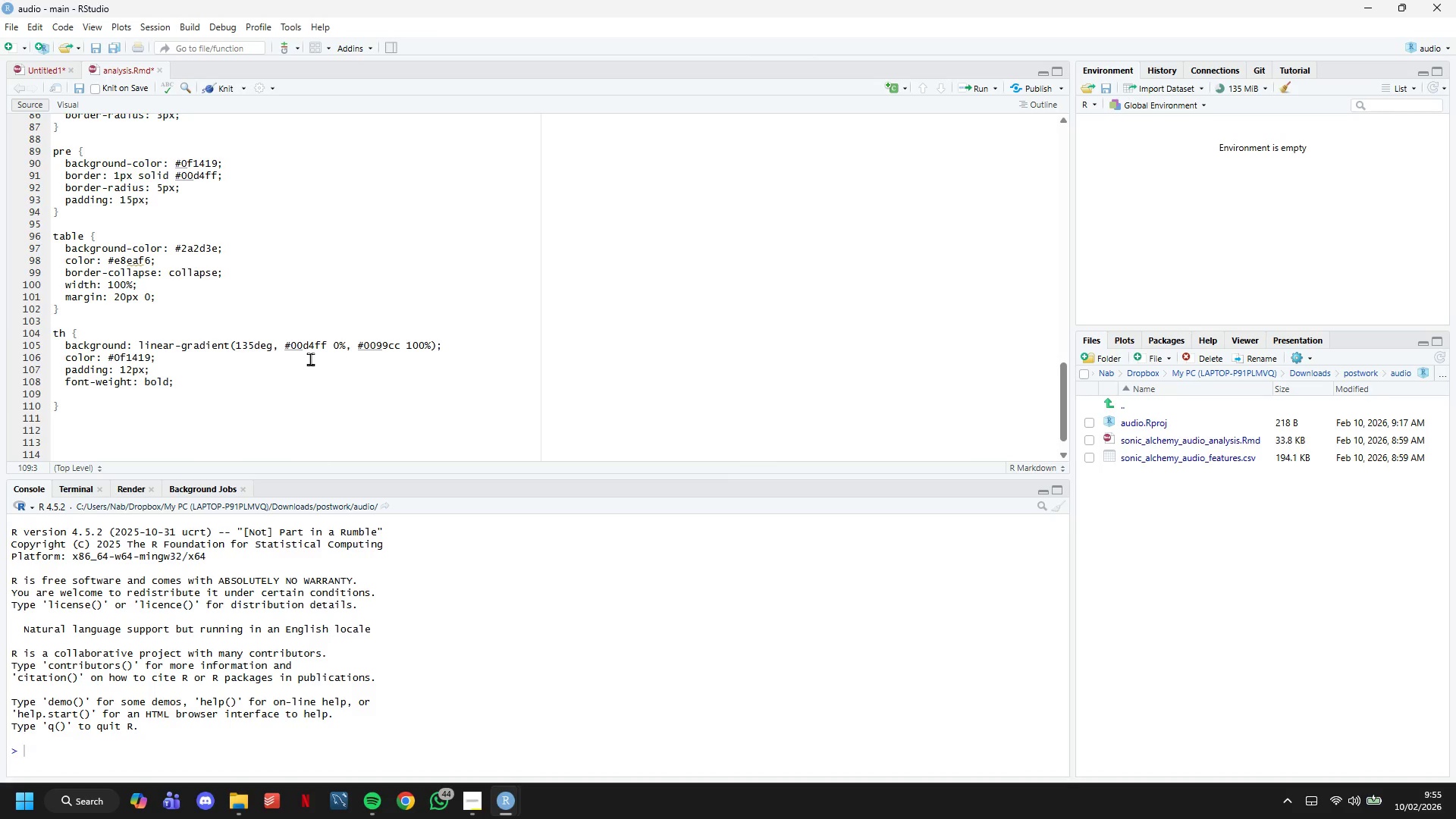 
scroll: coordinate [307, 344], scroll_direction: down, amount: 2.0
 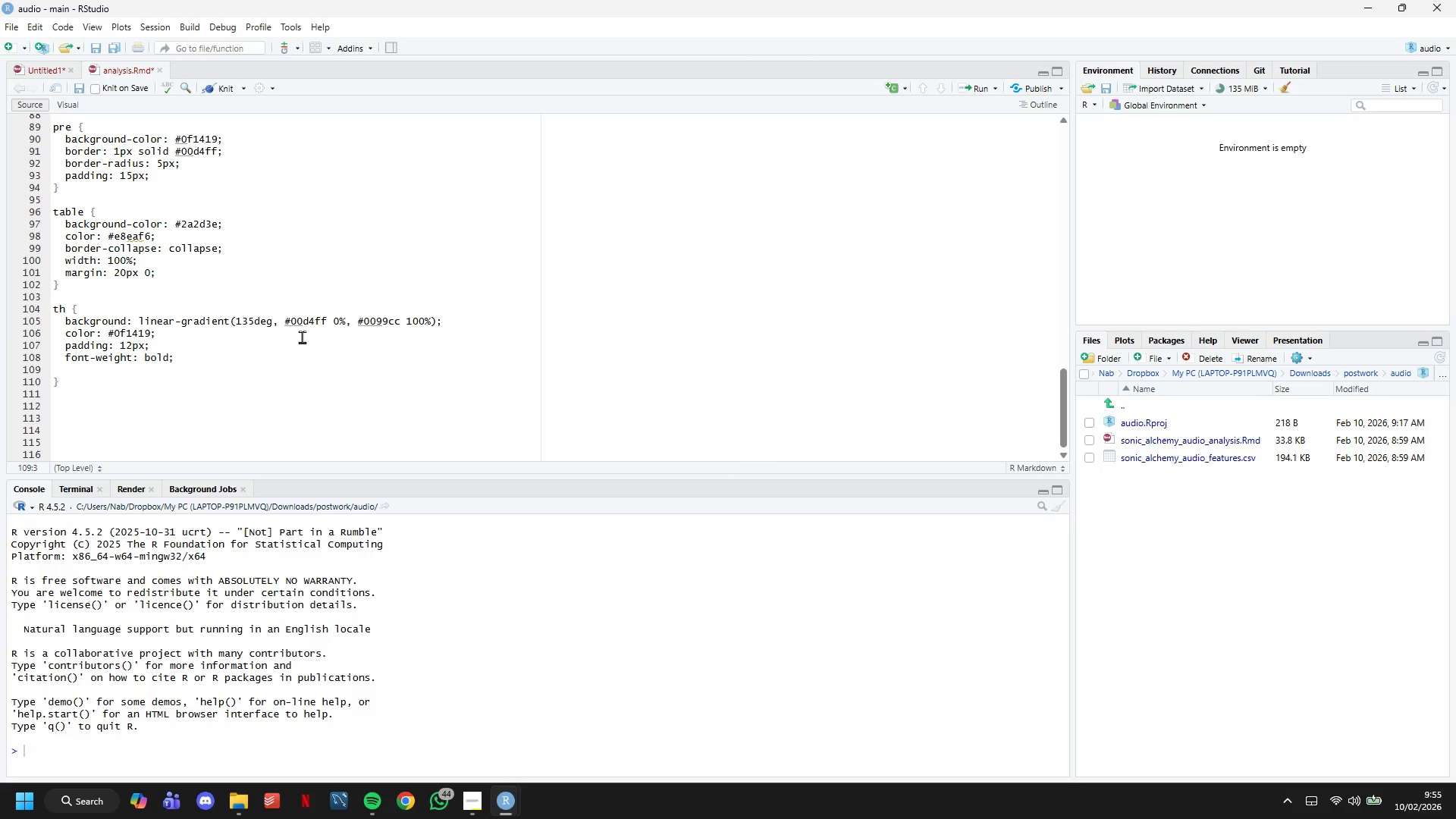 
type(text-tansform: uppercase;)
 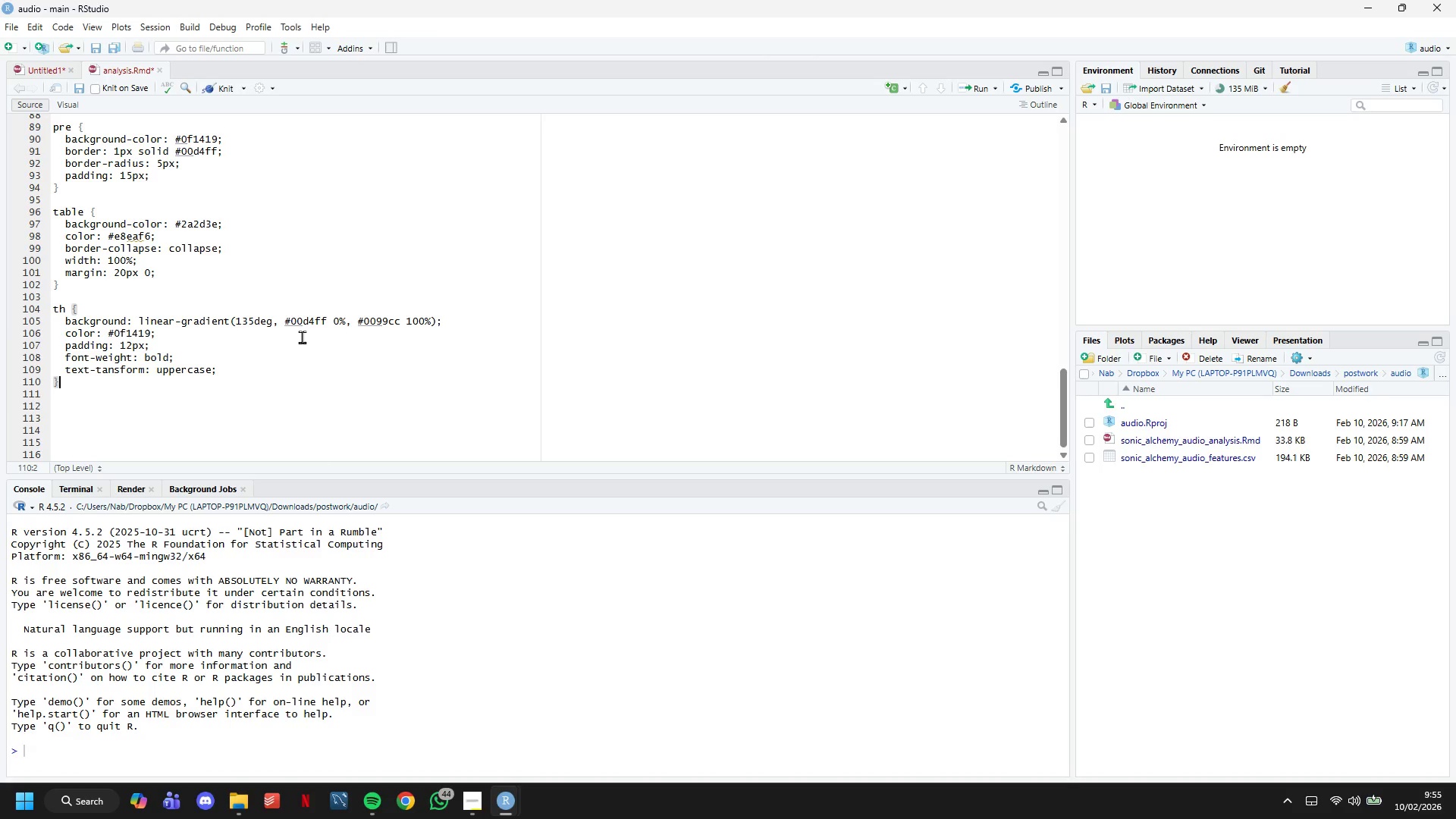 
 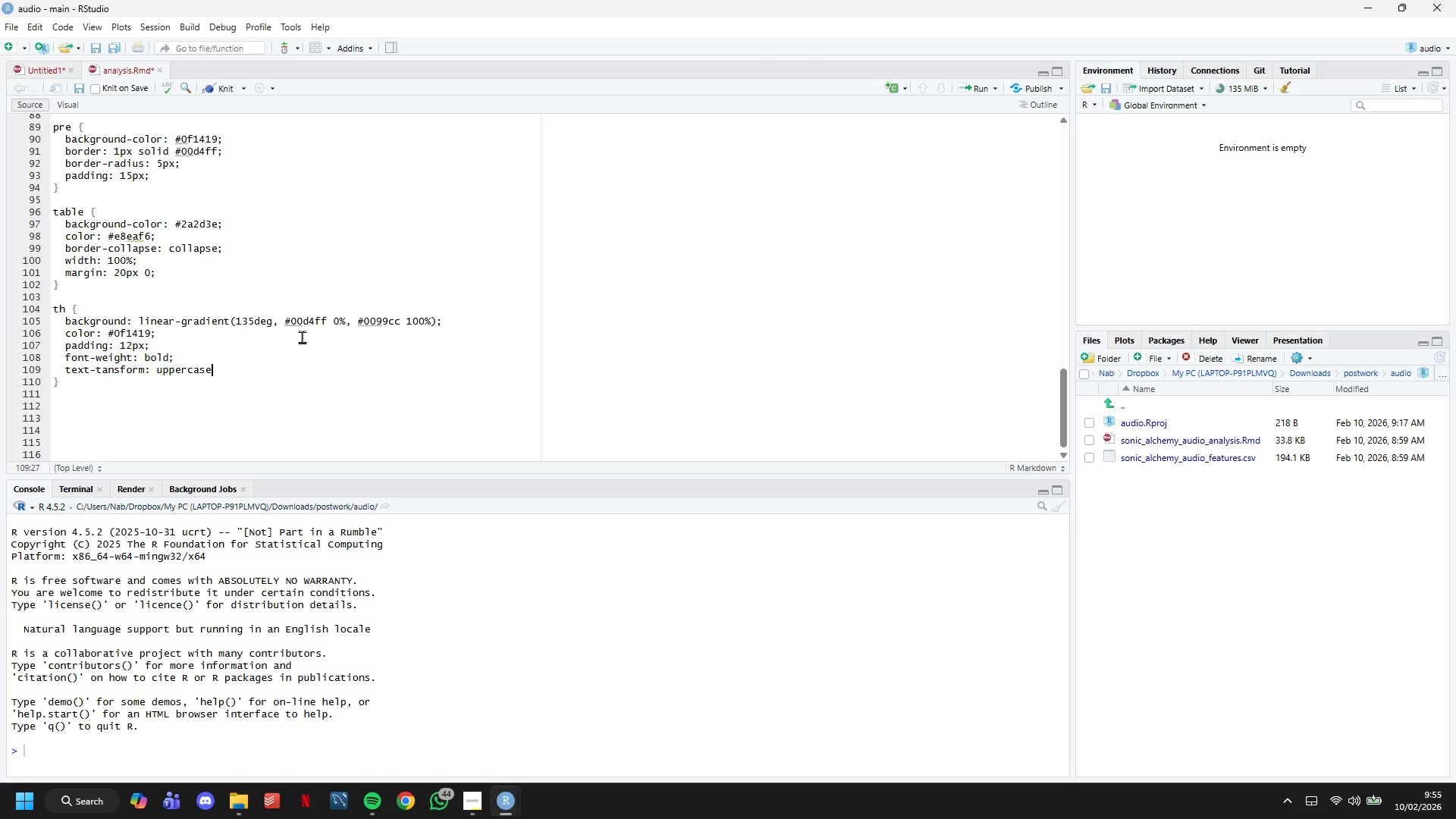 
key(ArrowDown)
 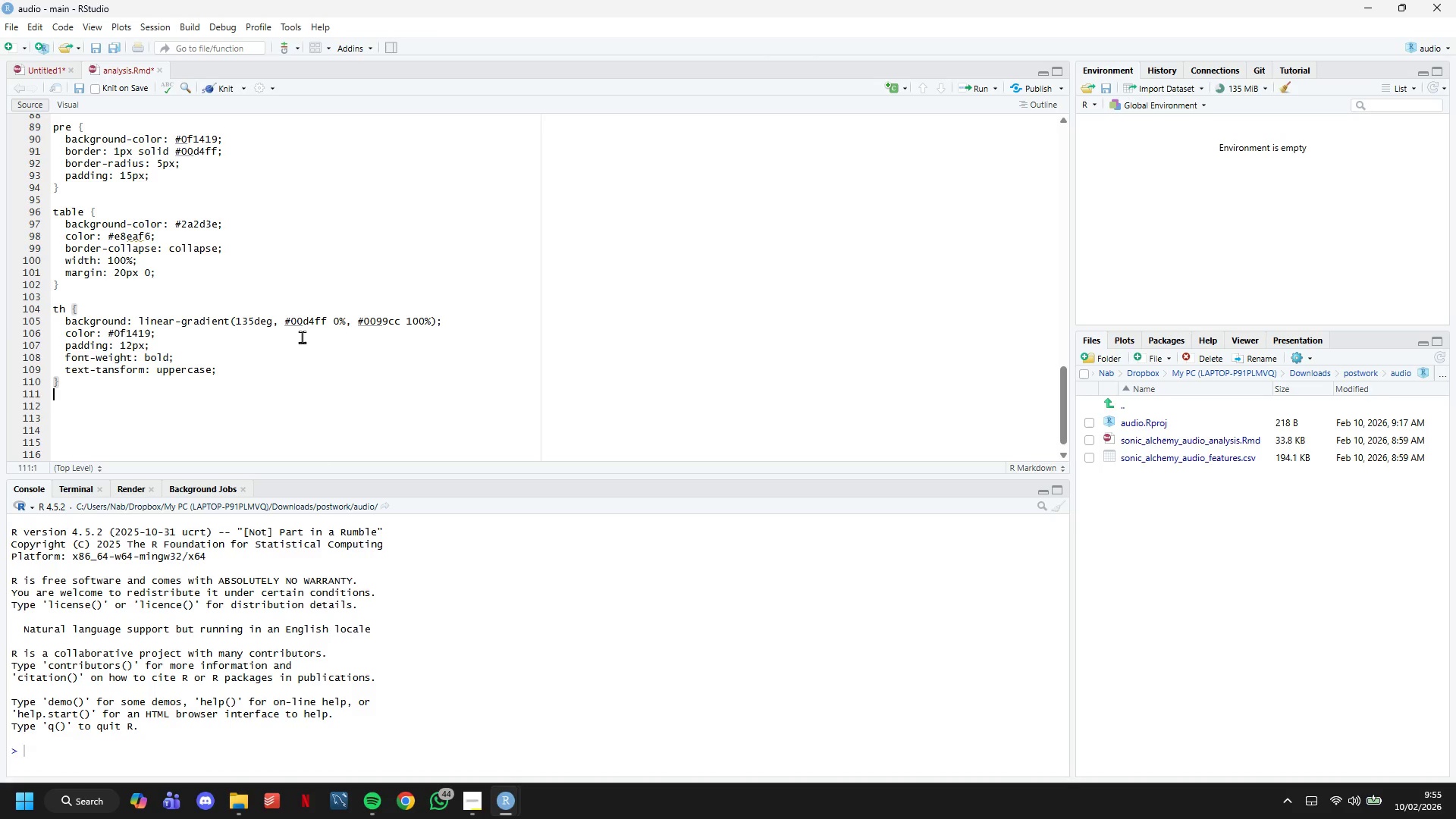 
key(Enter)
 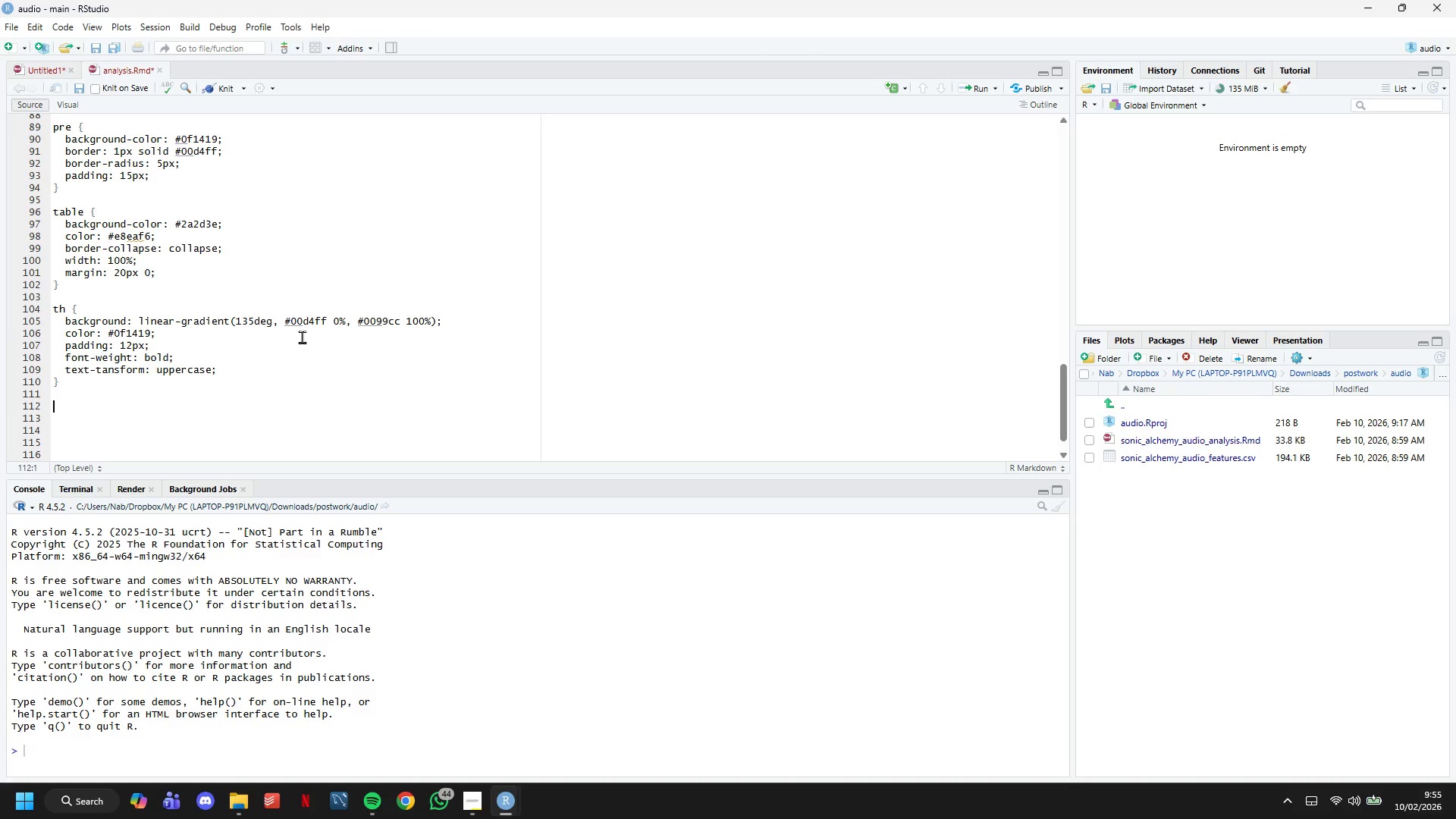 
key(Enter)
 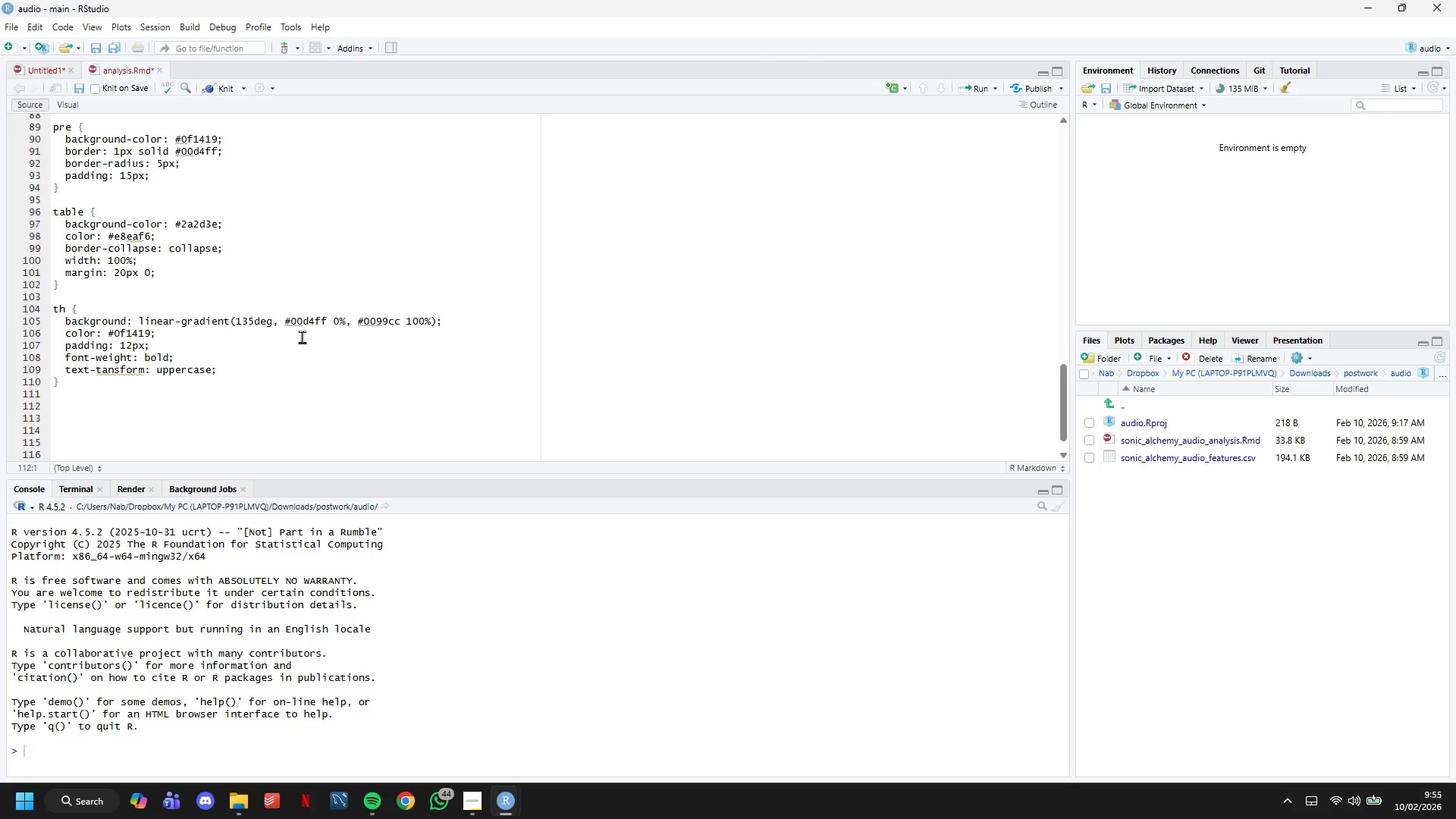 
wait(5.03)
 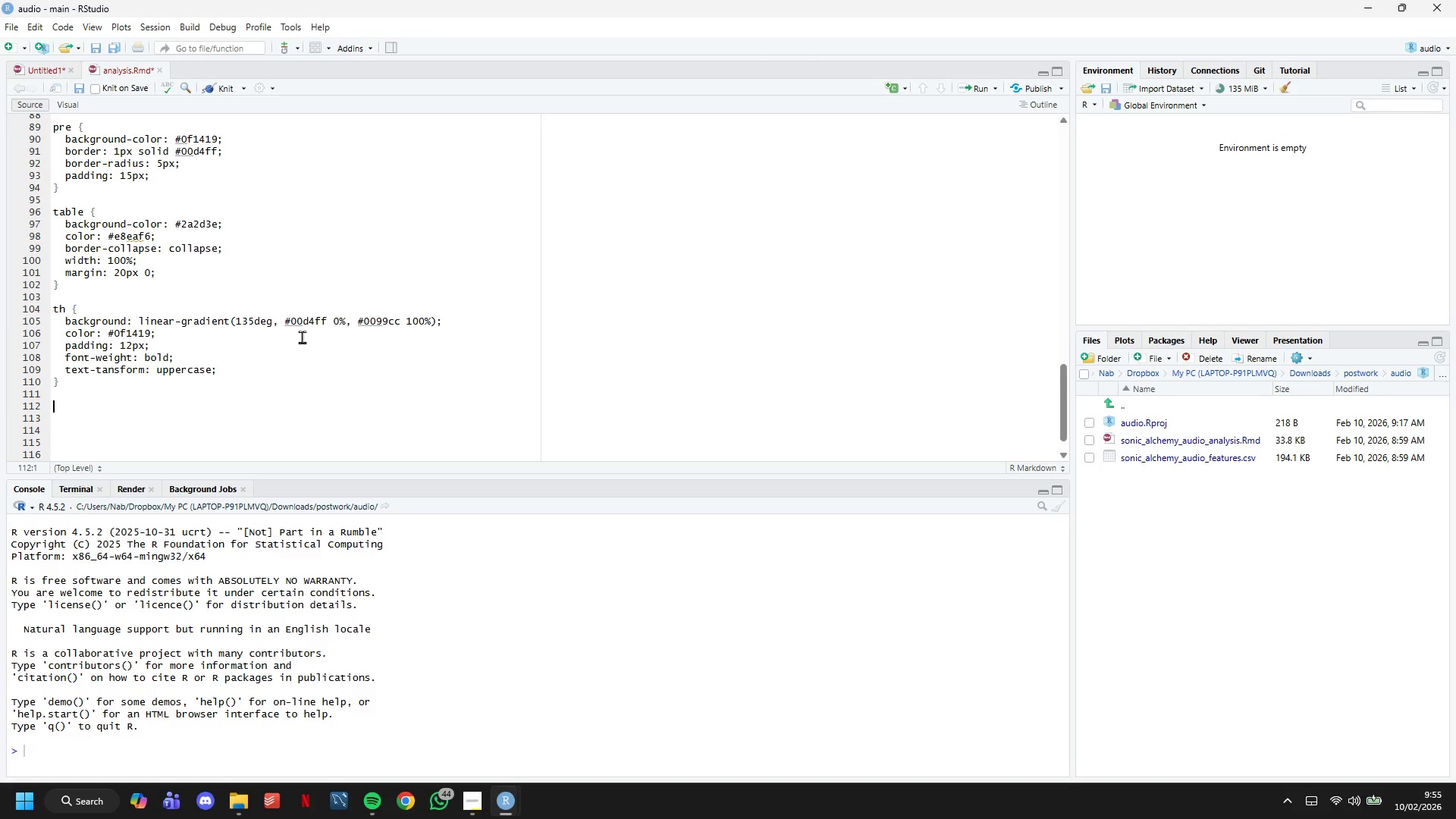 
type(td {)
 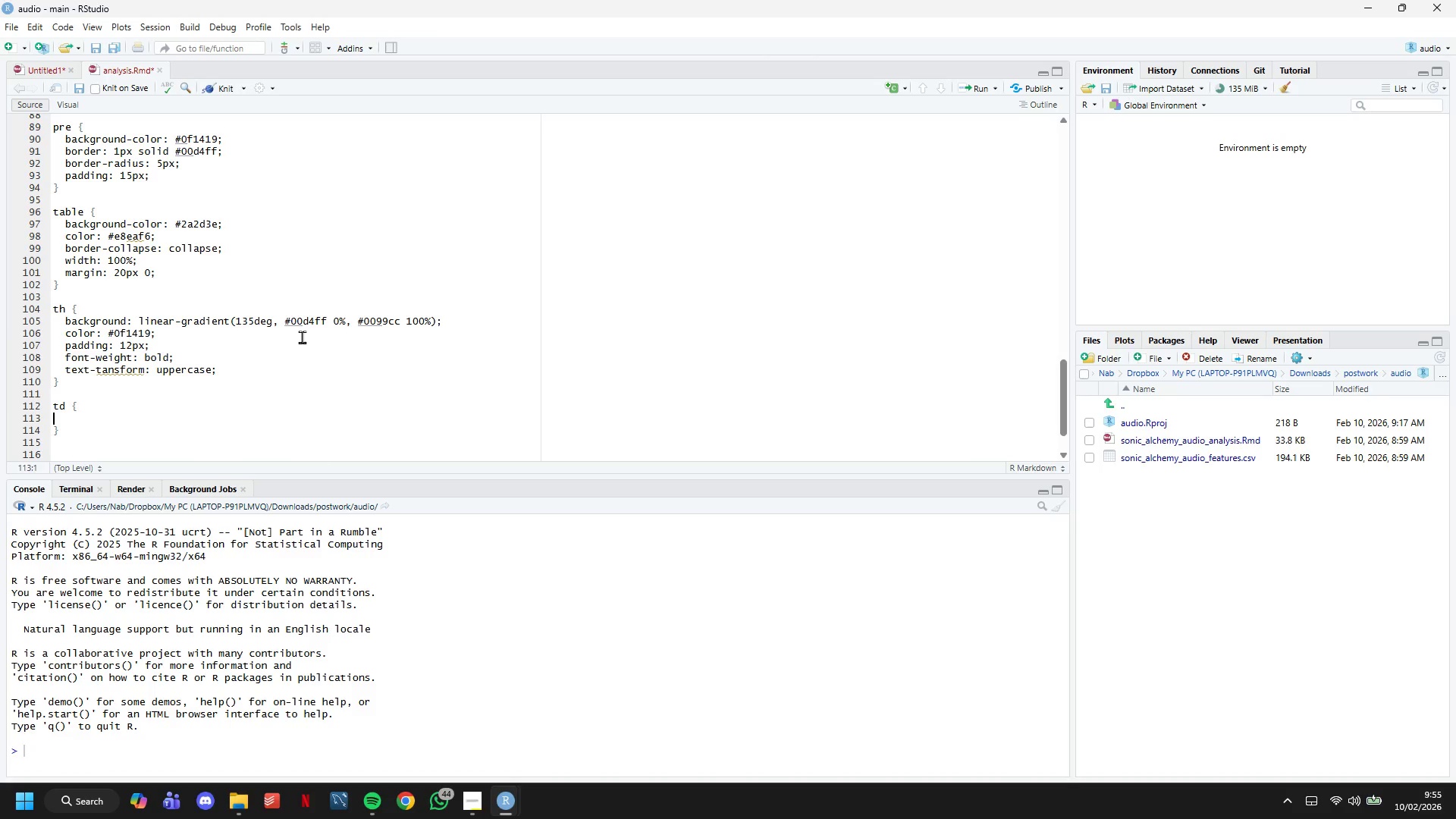 
 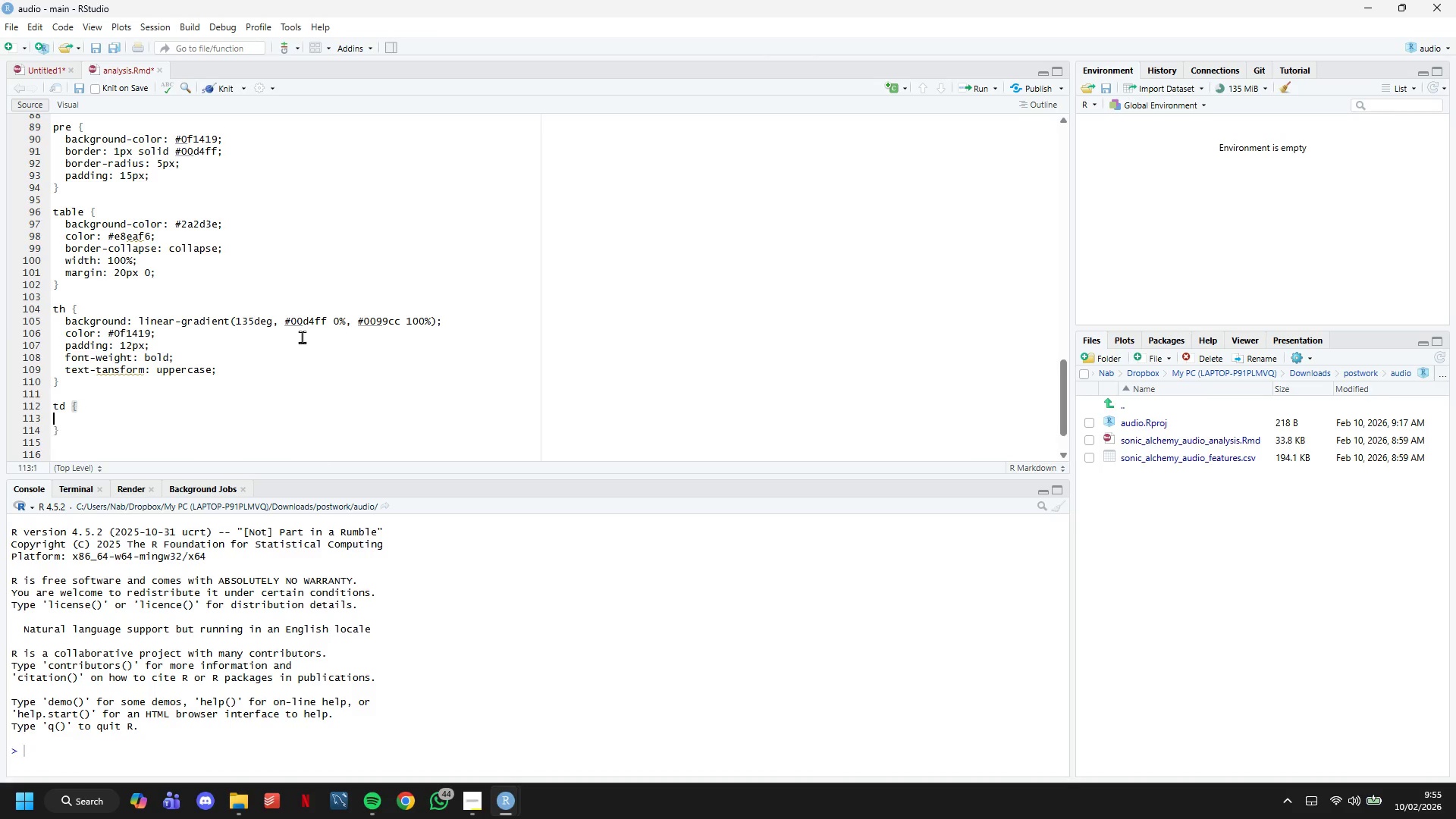 
key(Enter)
 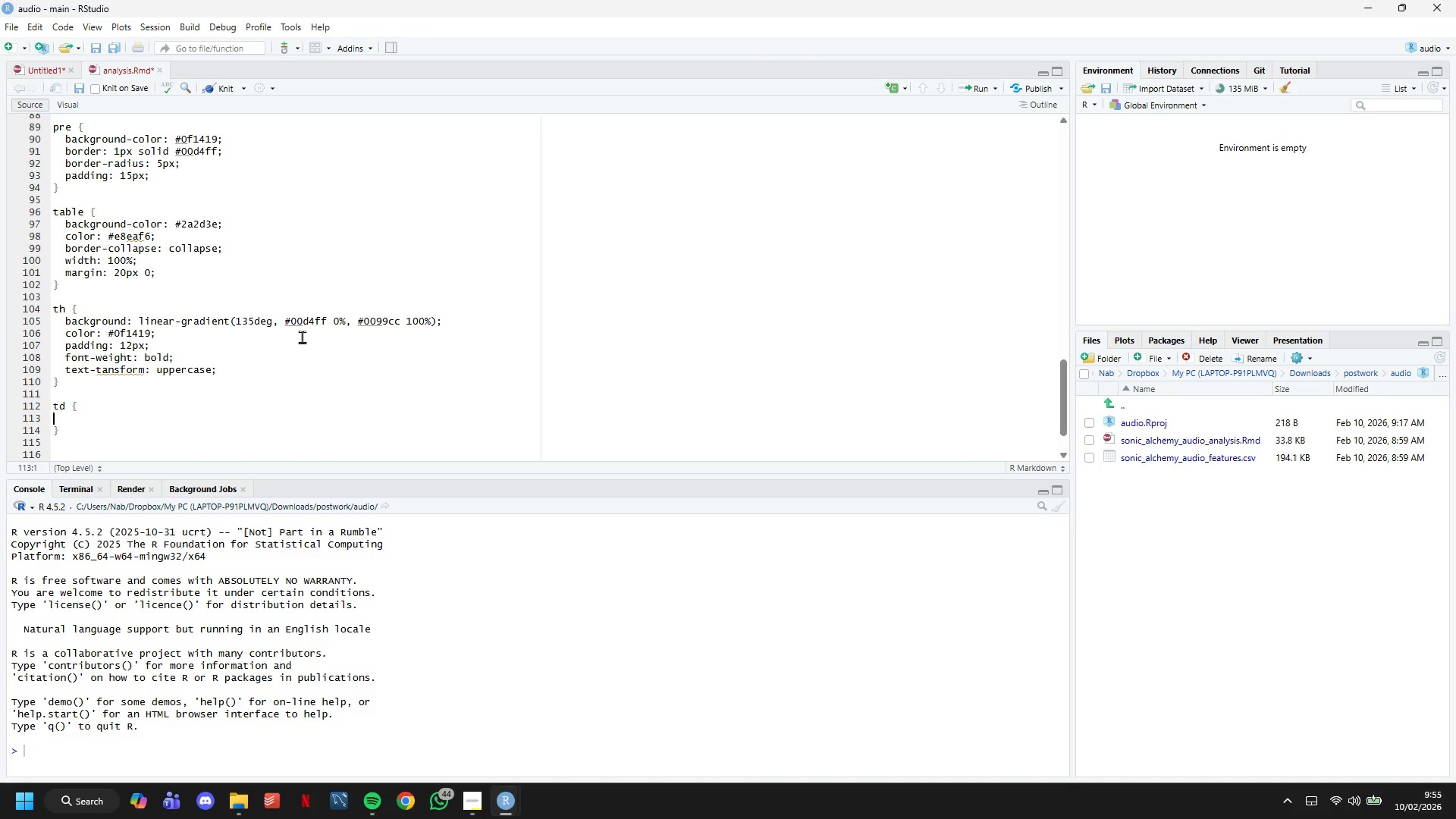 
type(padding: 10 px)
 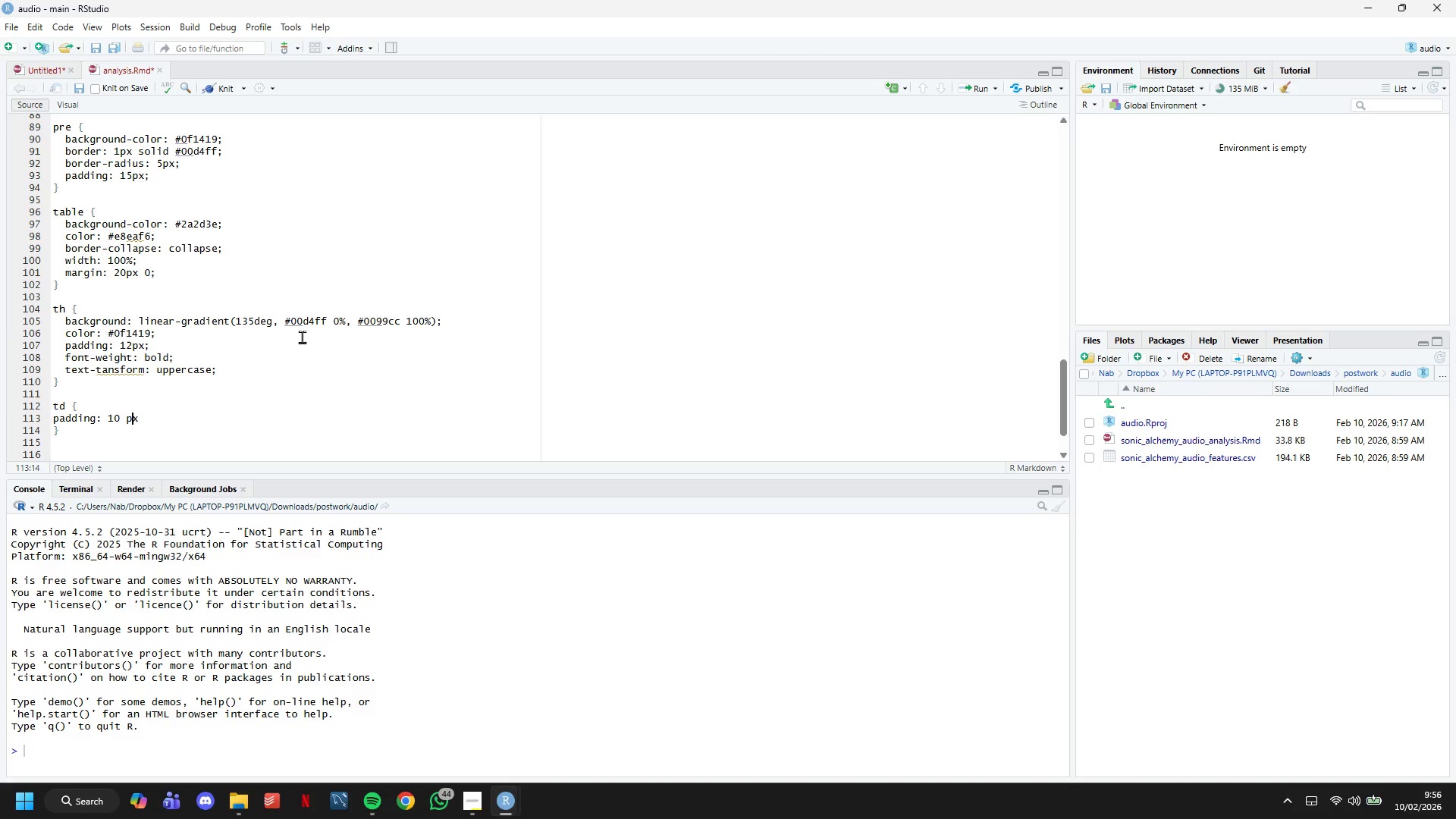 
 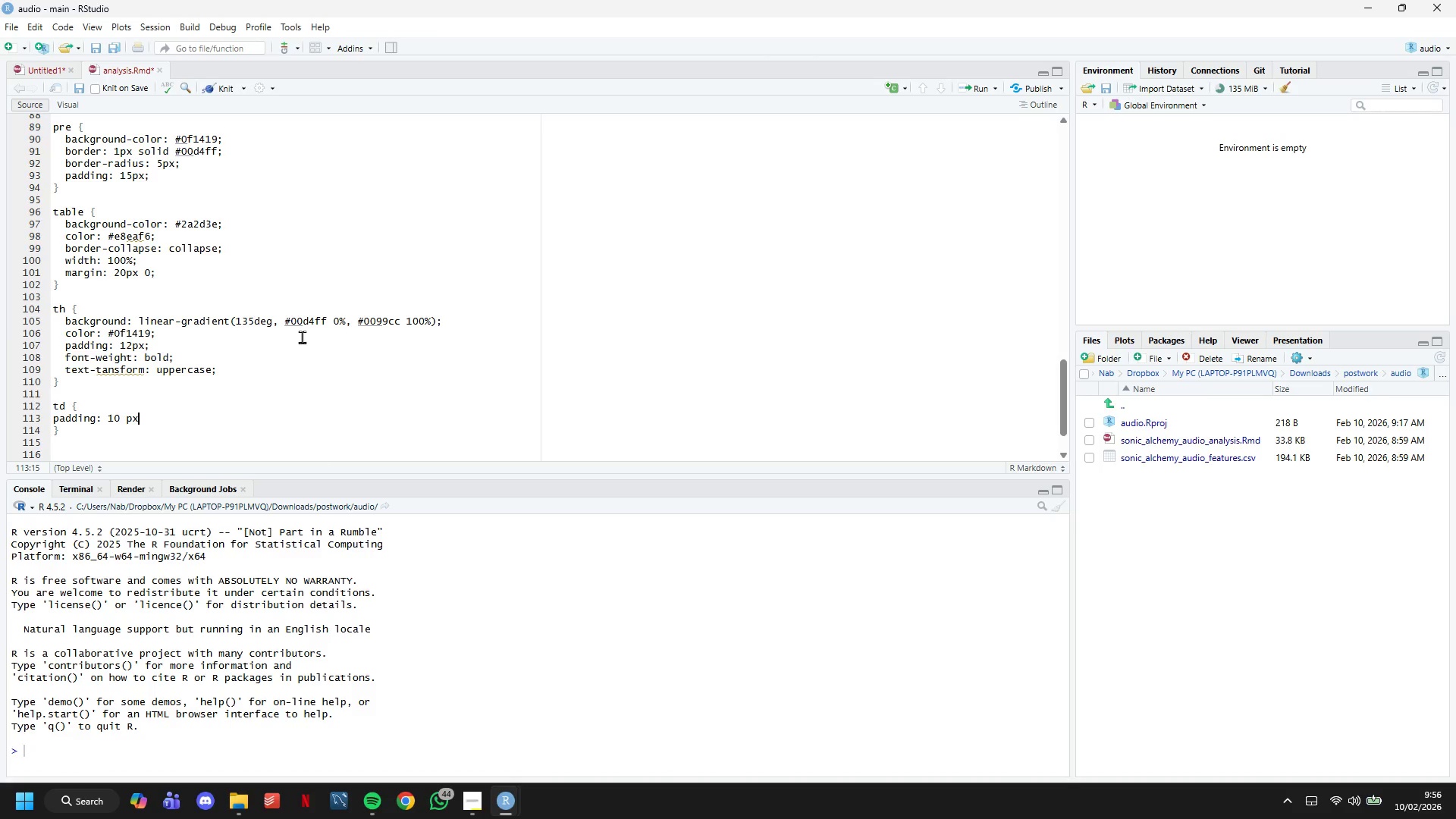 
key(ArrowLeft)
 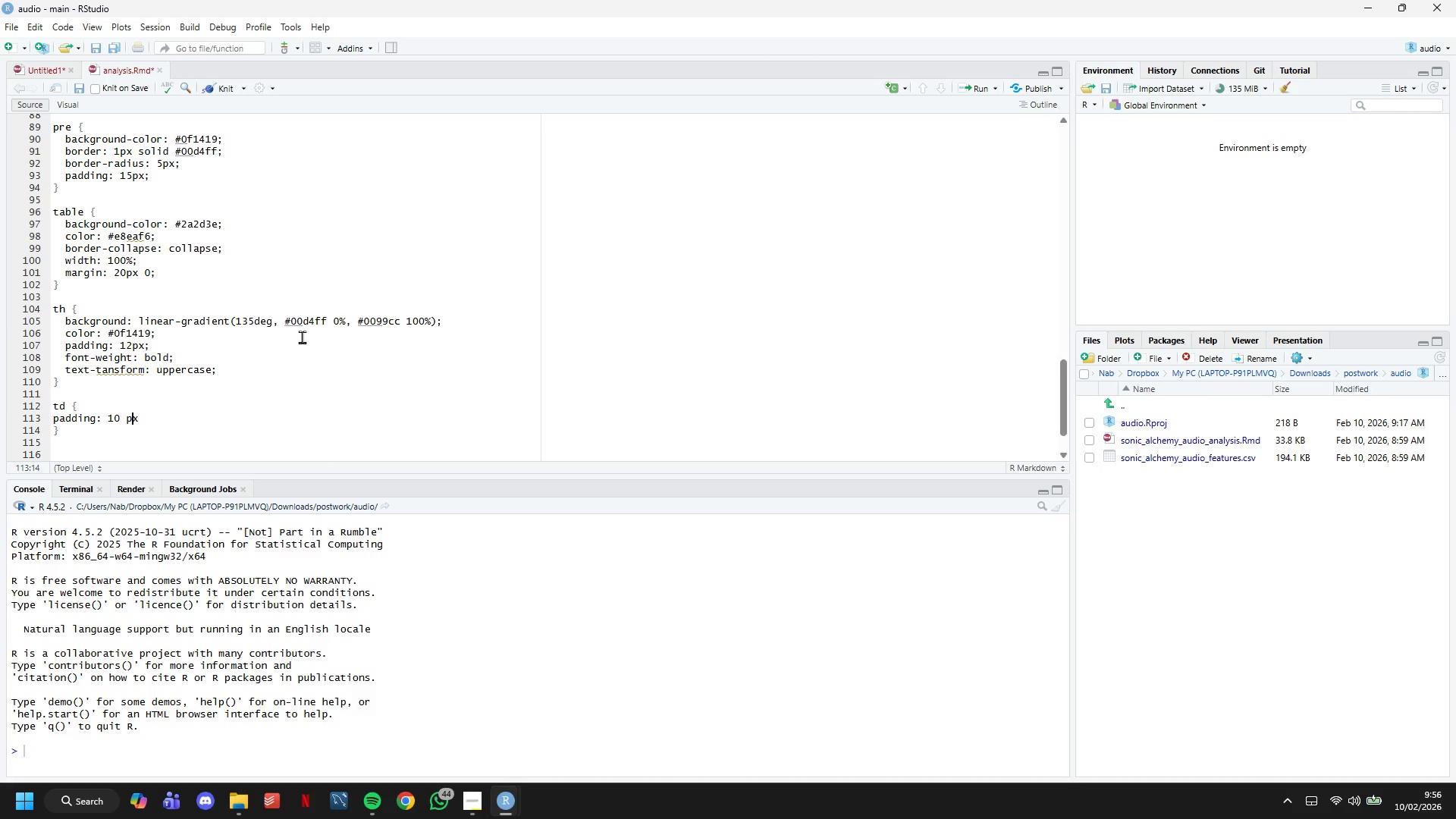 
key(ArrowLeft)
 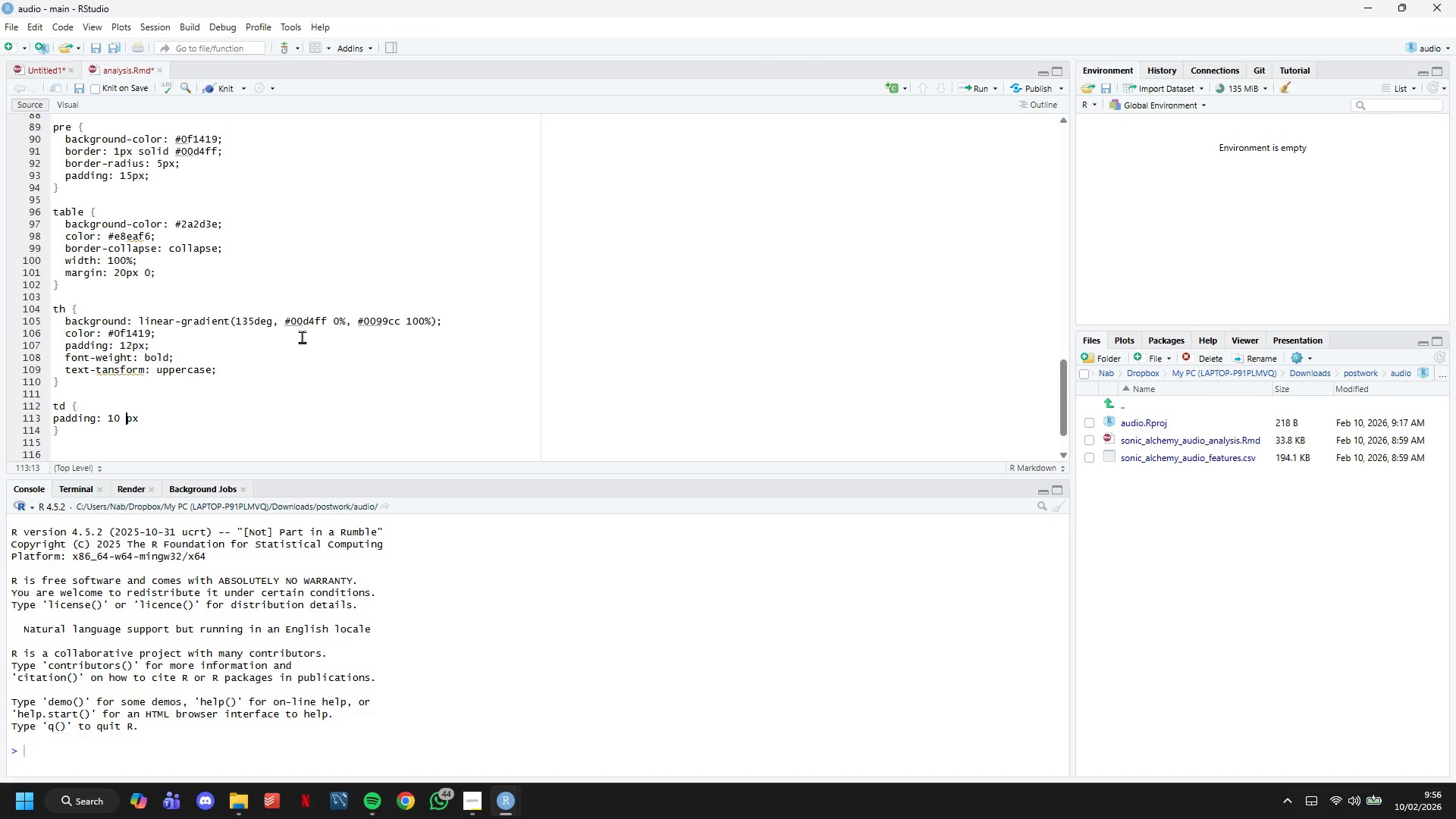 
key(Backspace)
 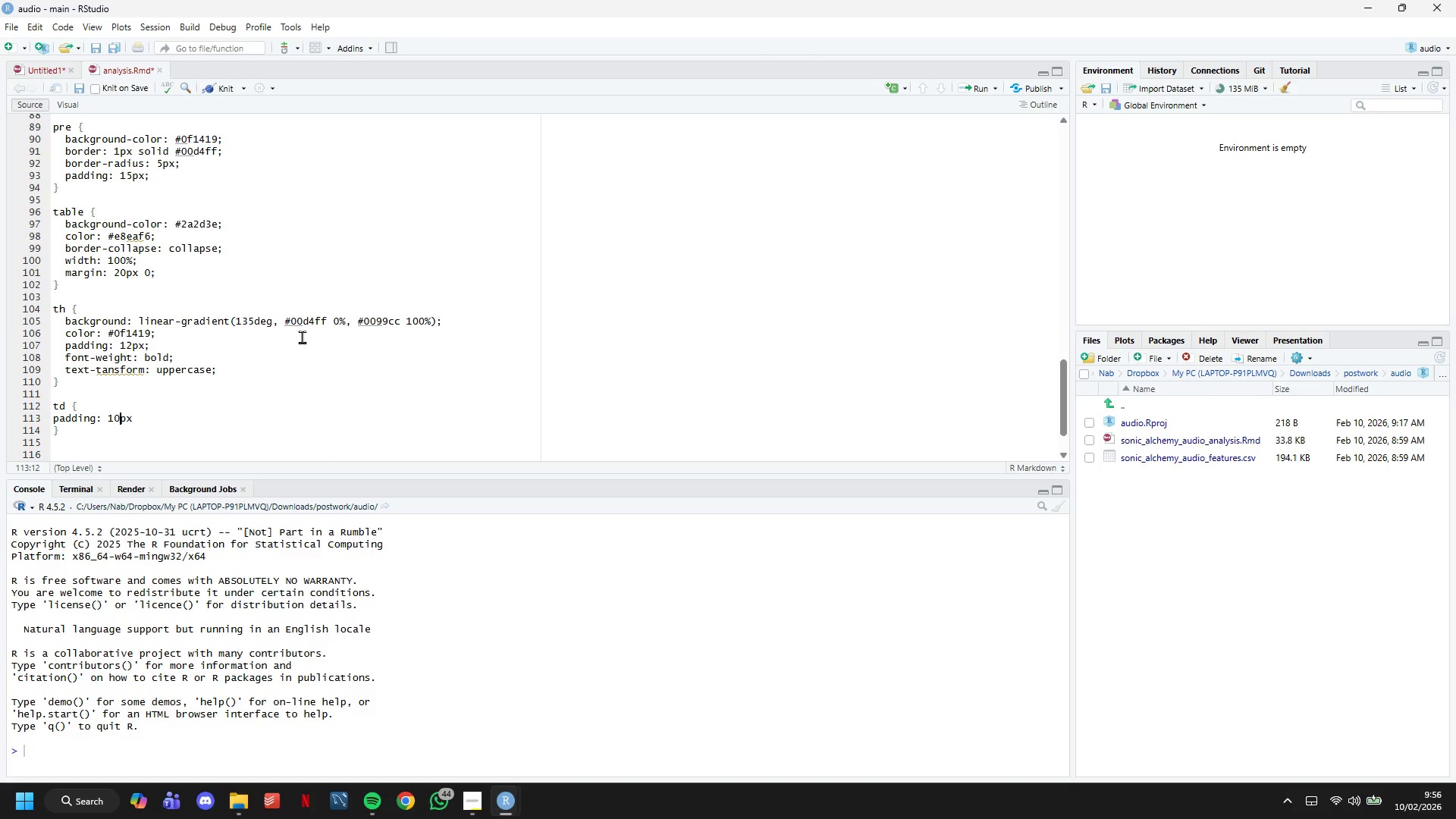 
key(ArrowRight)
 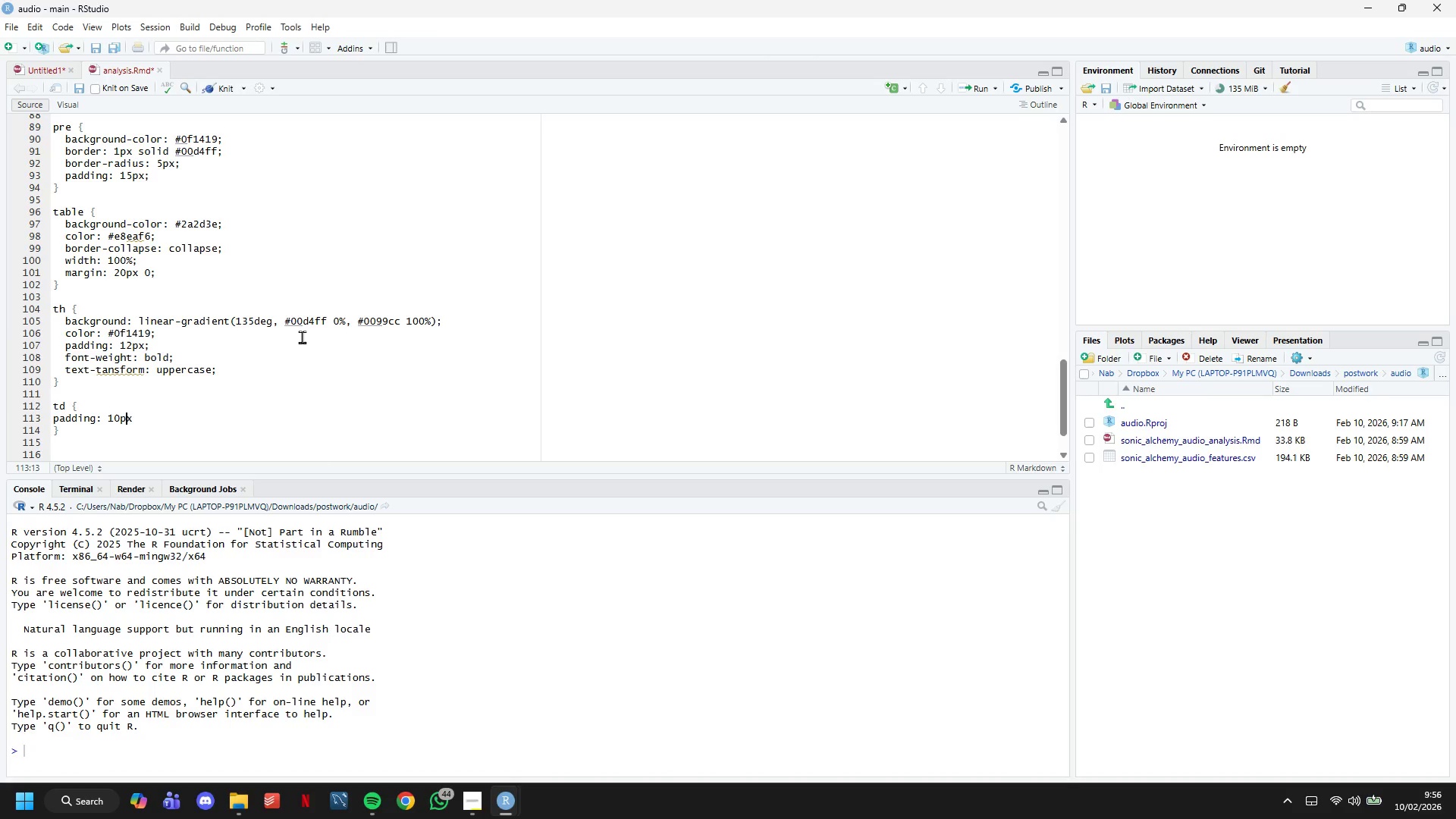 
key(ArrowRight)
 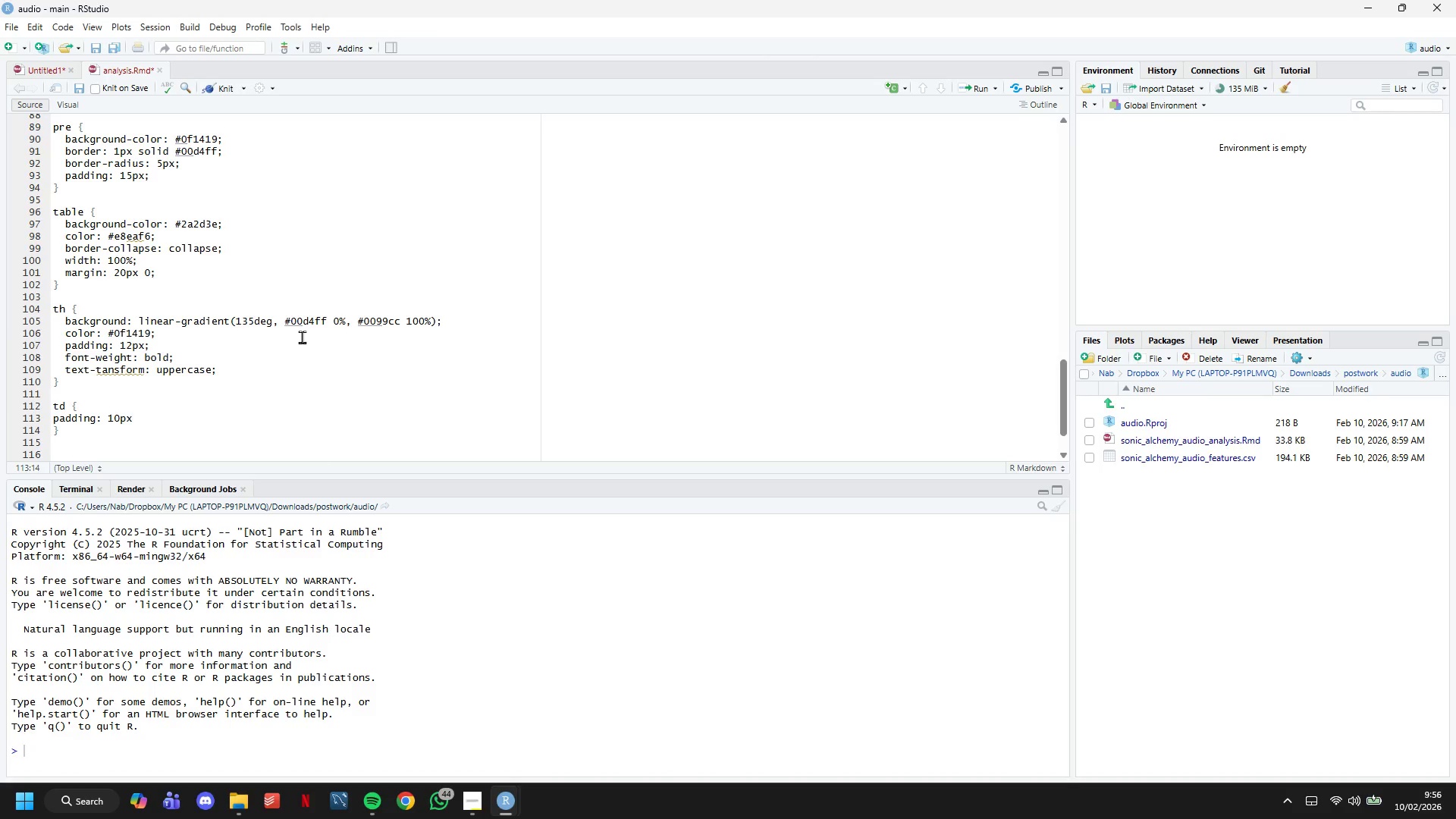 
key(Semicolon)
 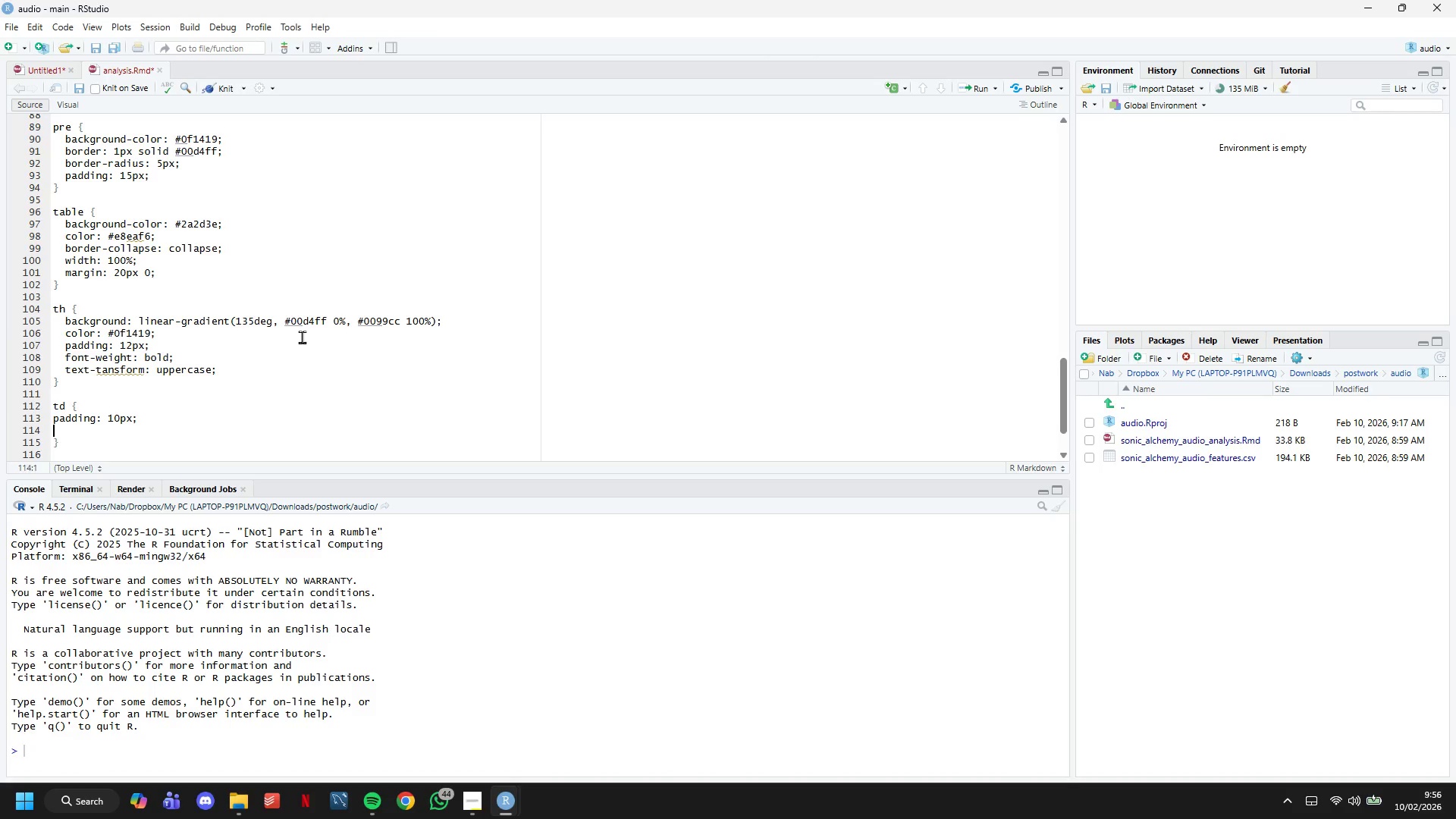 
key(Enter)
 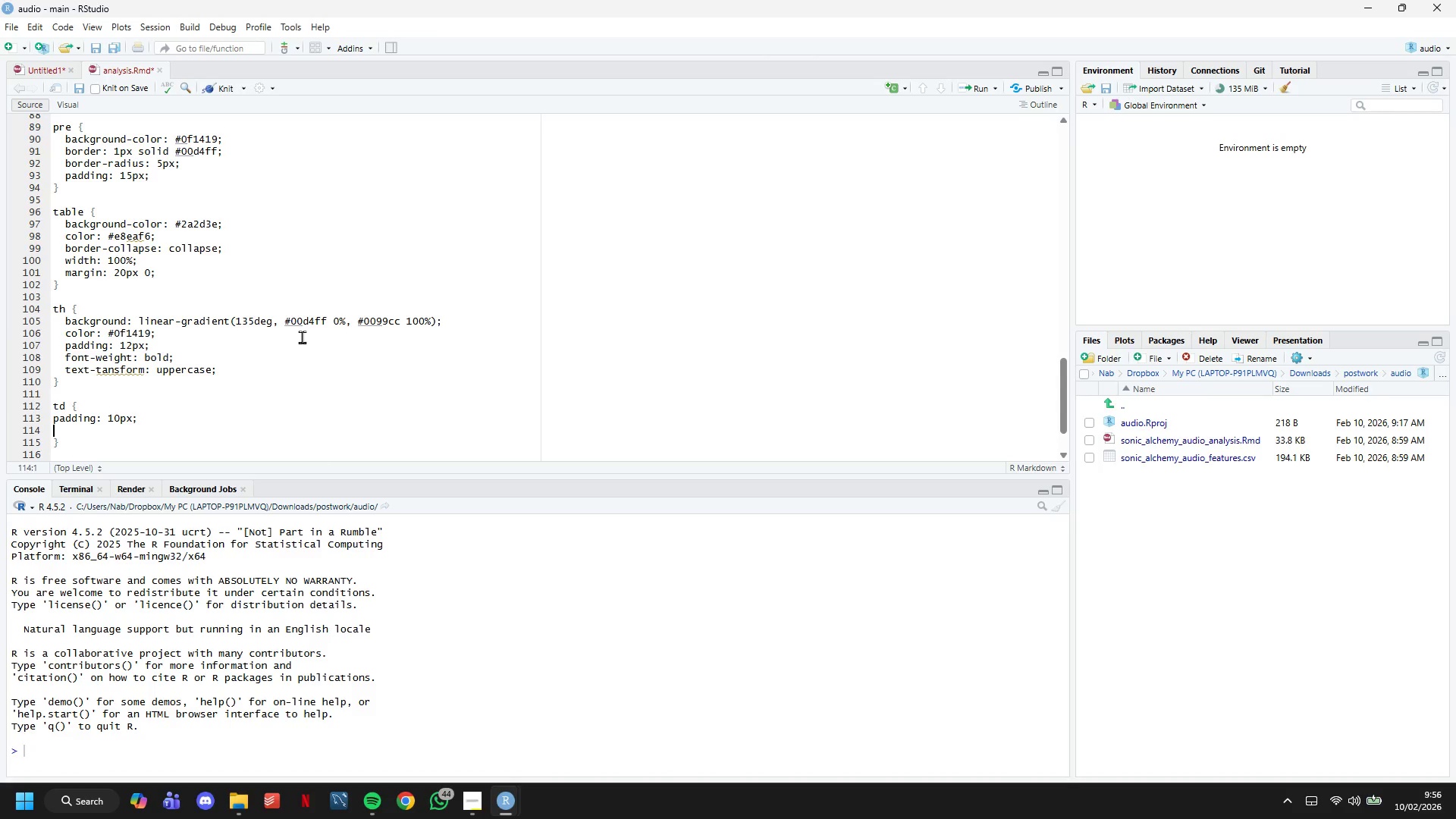 
type(border-bottom: )
 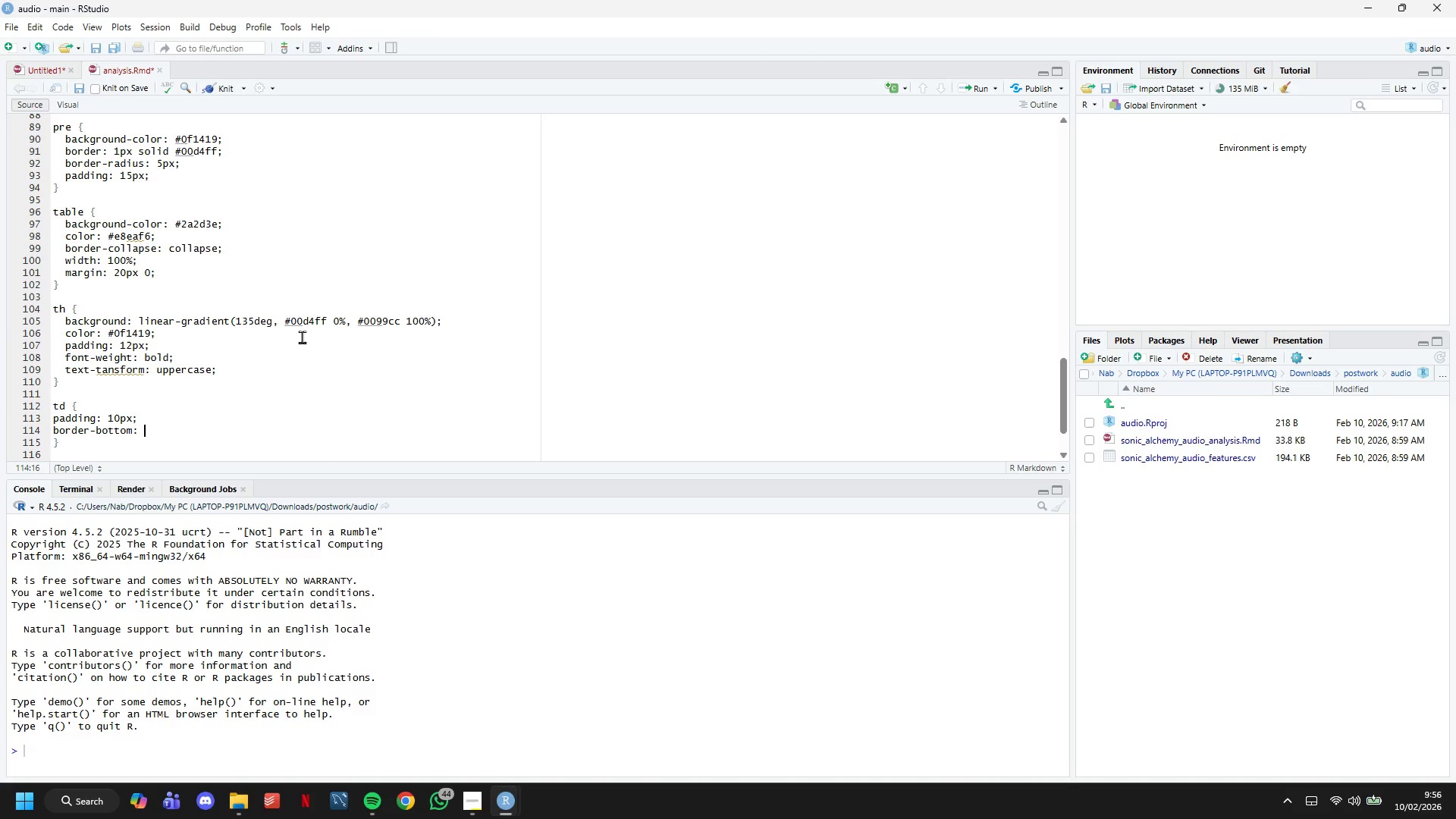 
type(1px solid #3e3d4e')
key(Backspace)
type(;)
 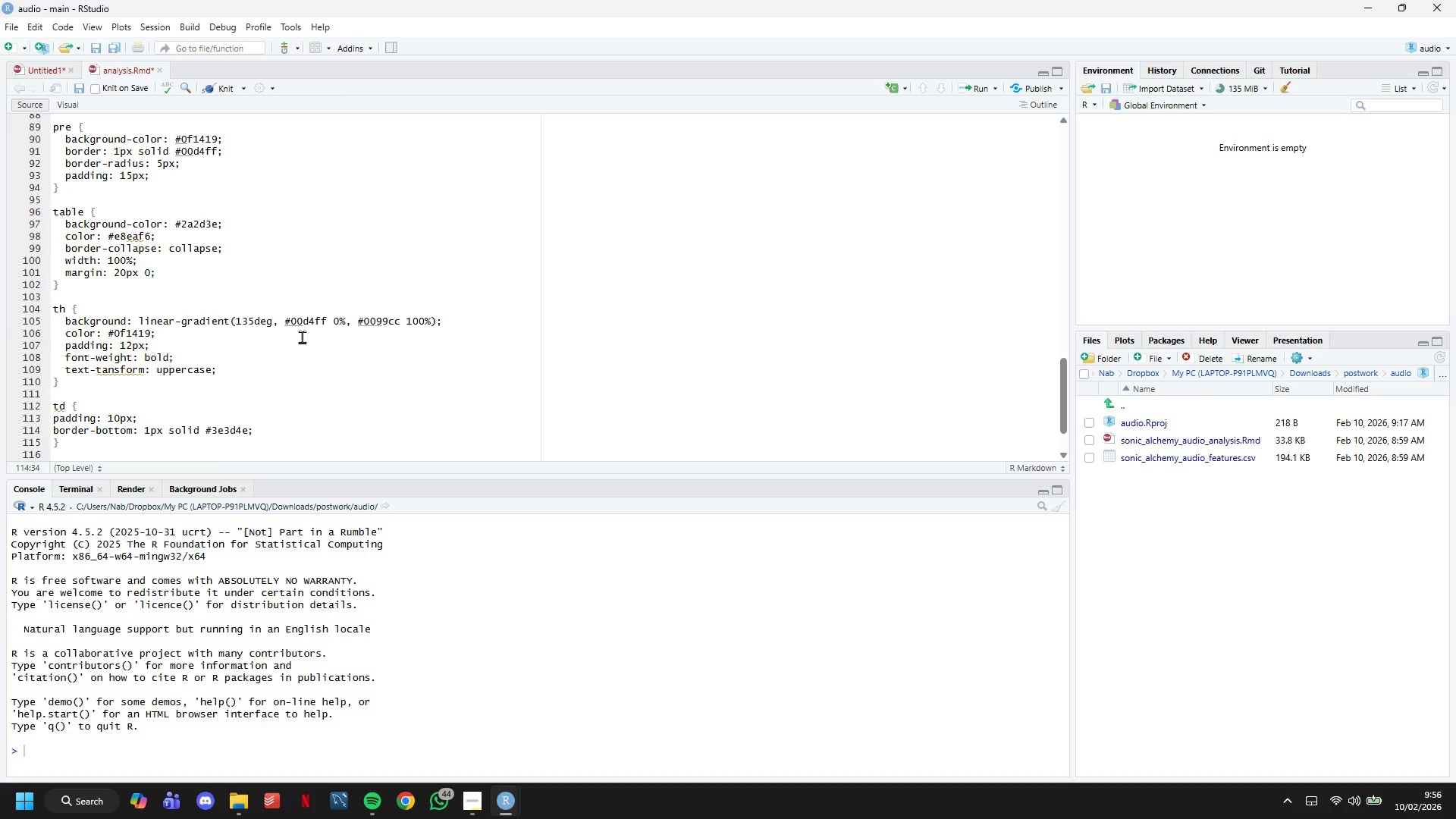 
key(Enter)
 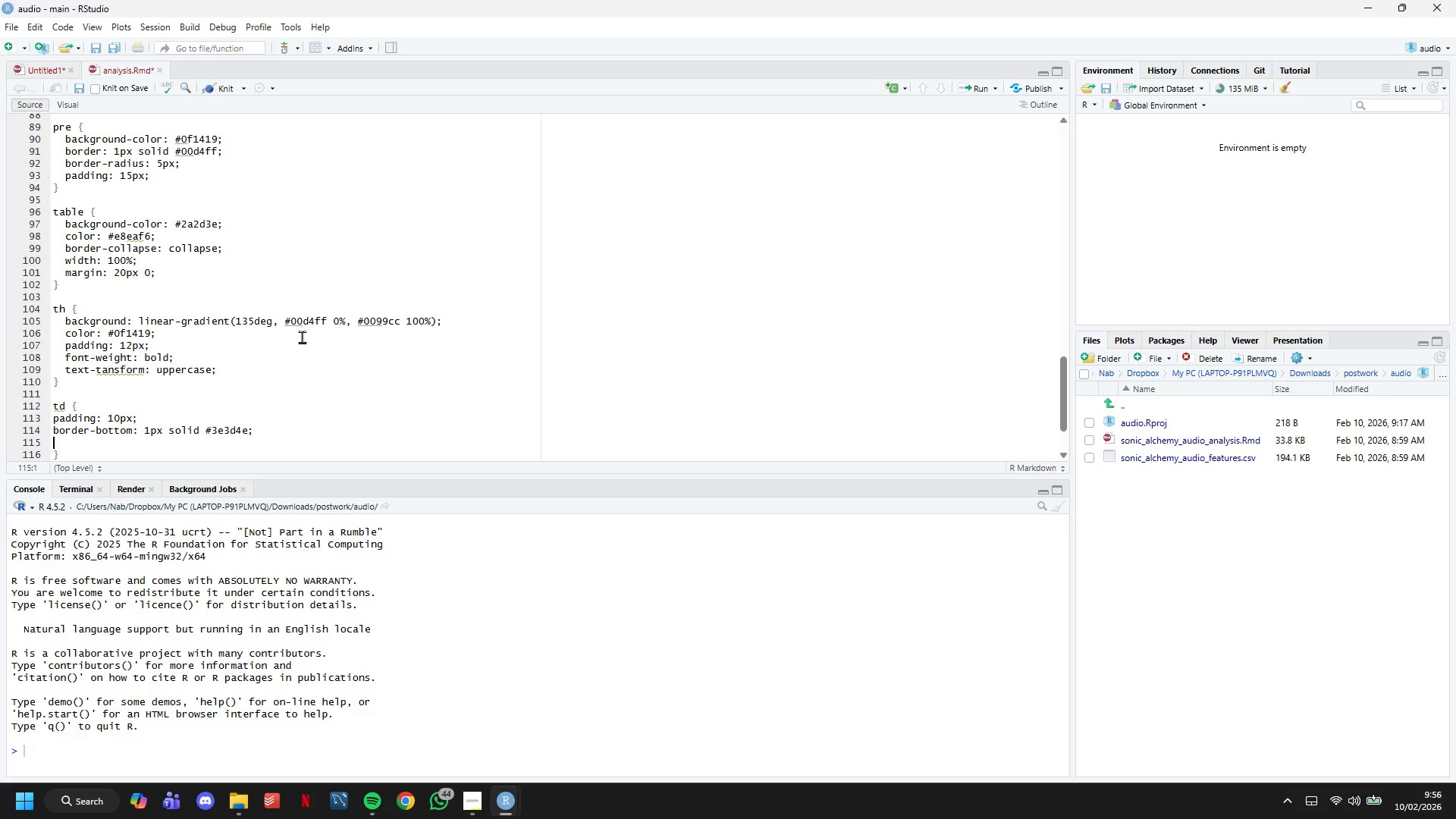 
key(ArrowDown)
 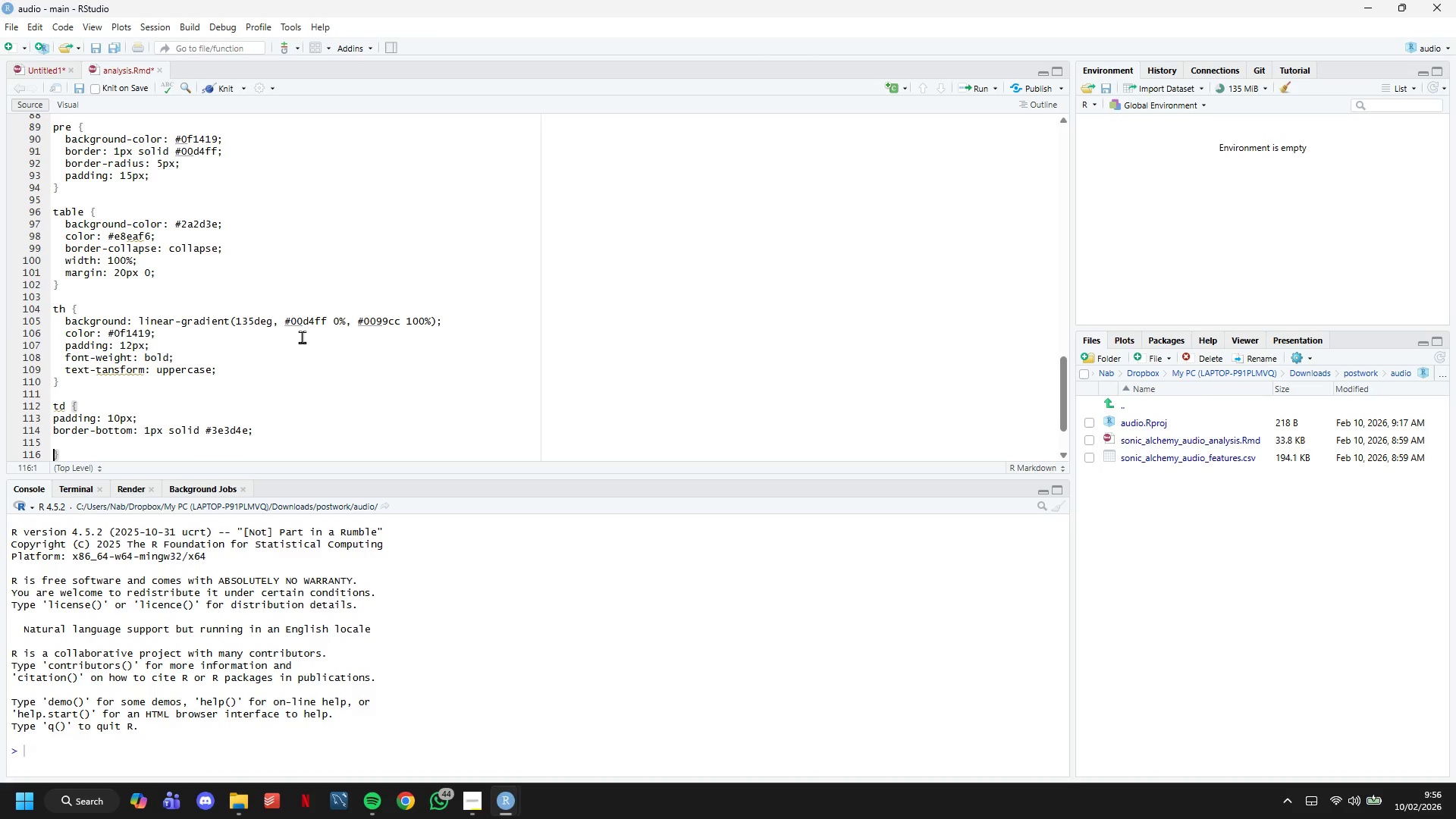 
key(ArrowUp)
 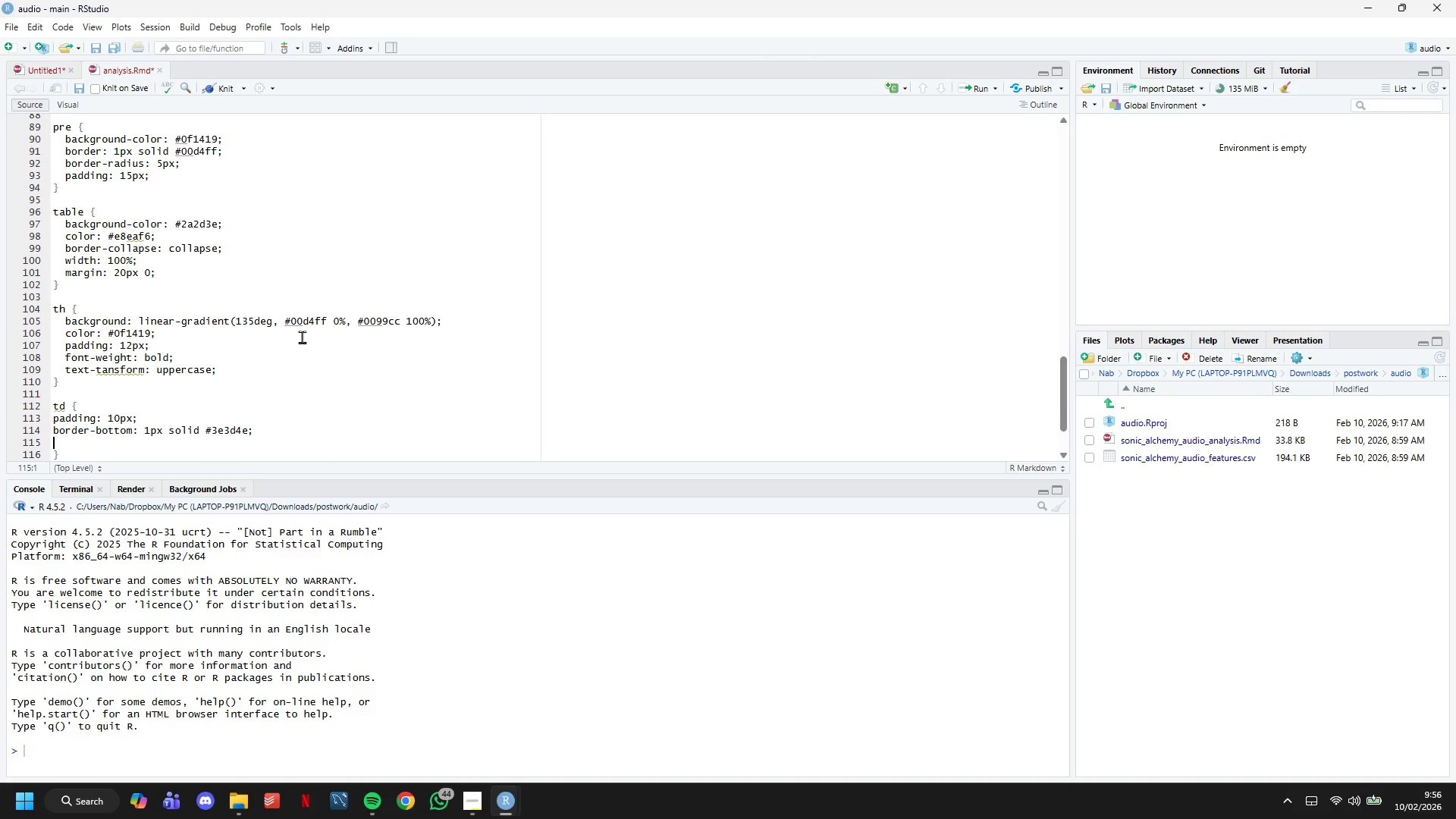 
key(Backspace)
 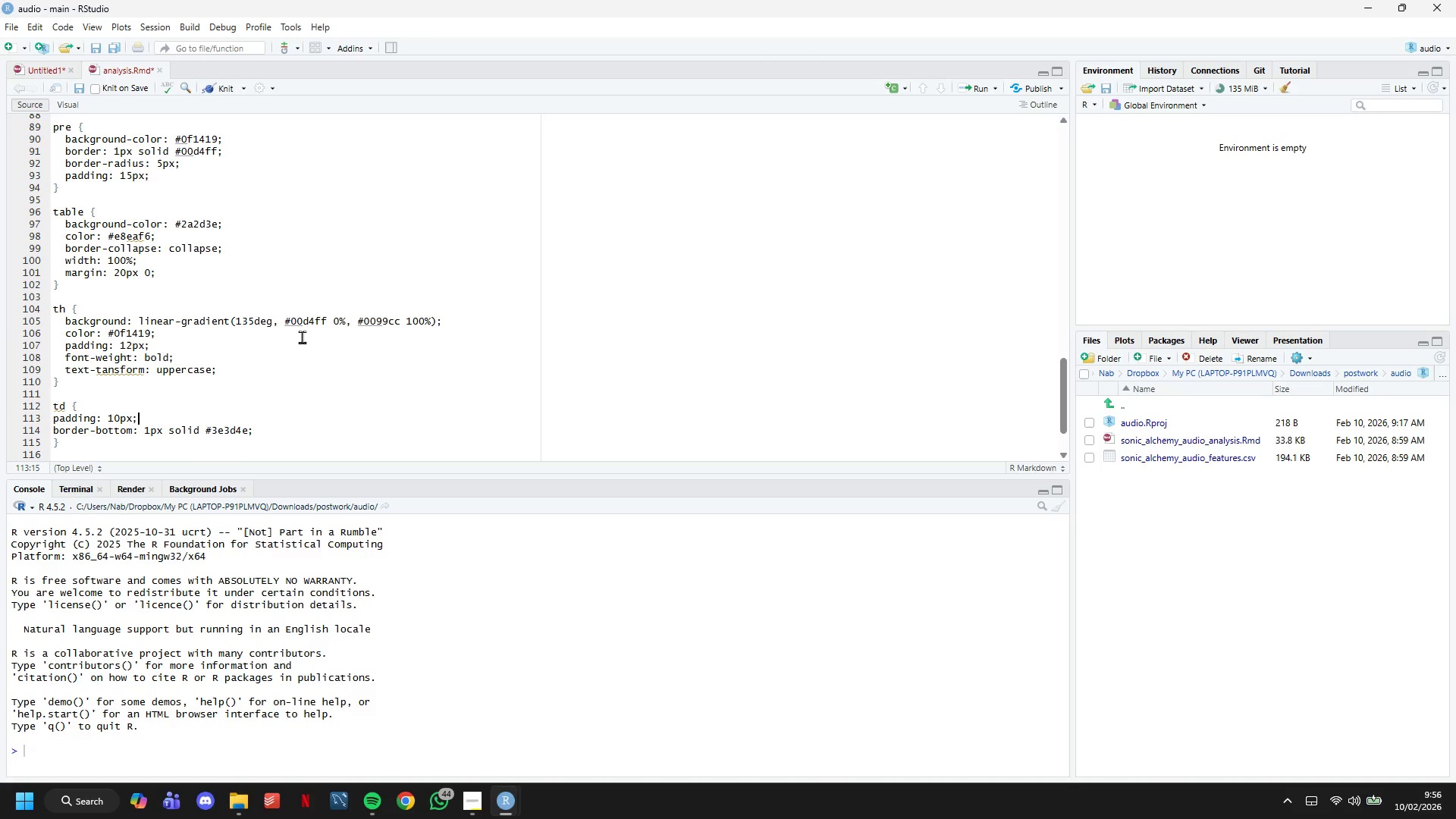 
key(ArrowUp)
 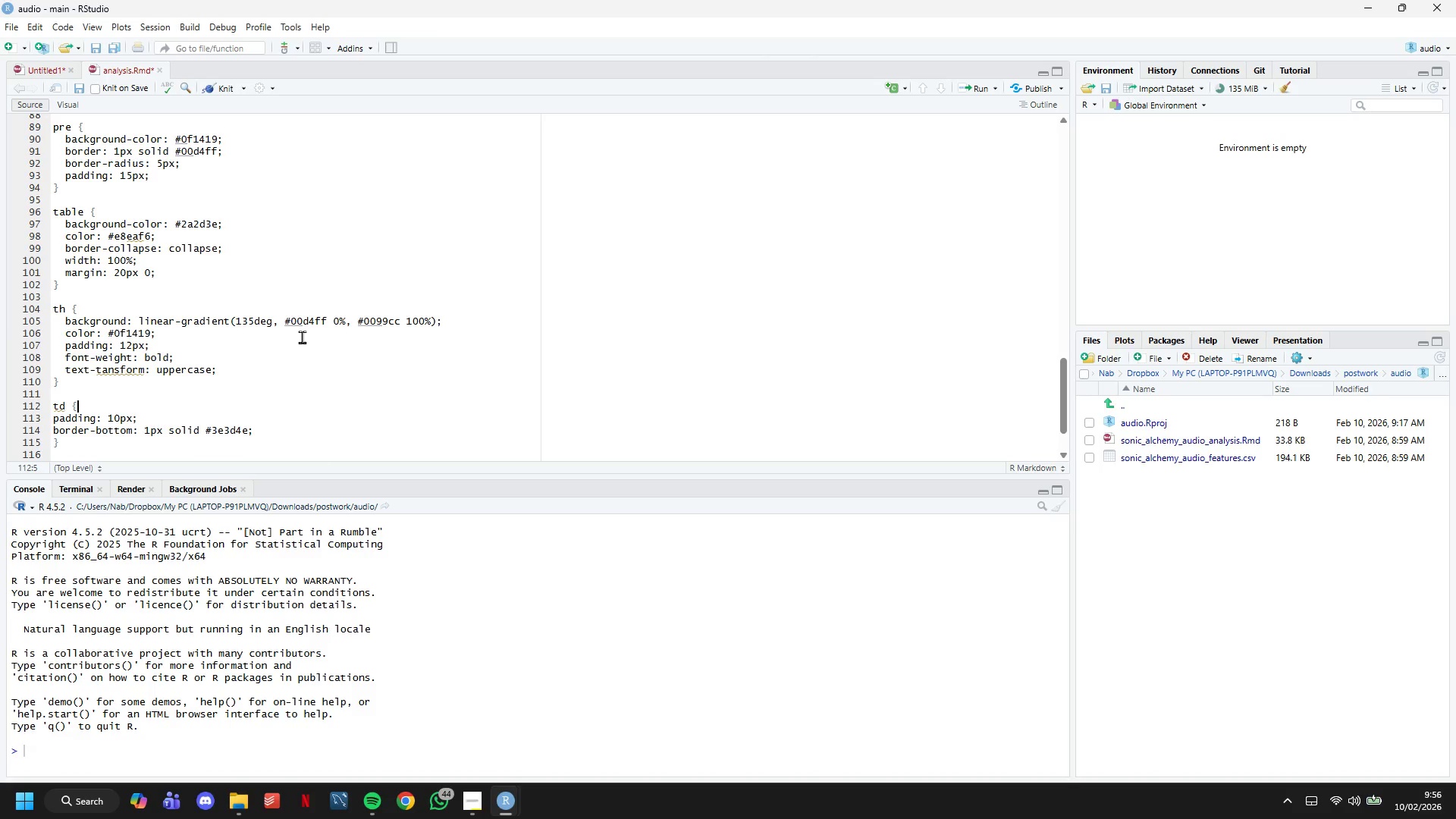 
key(ArrowUp)
 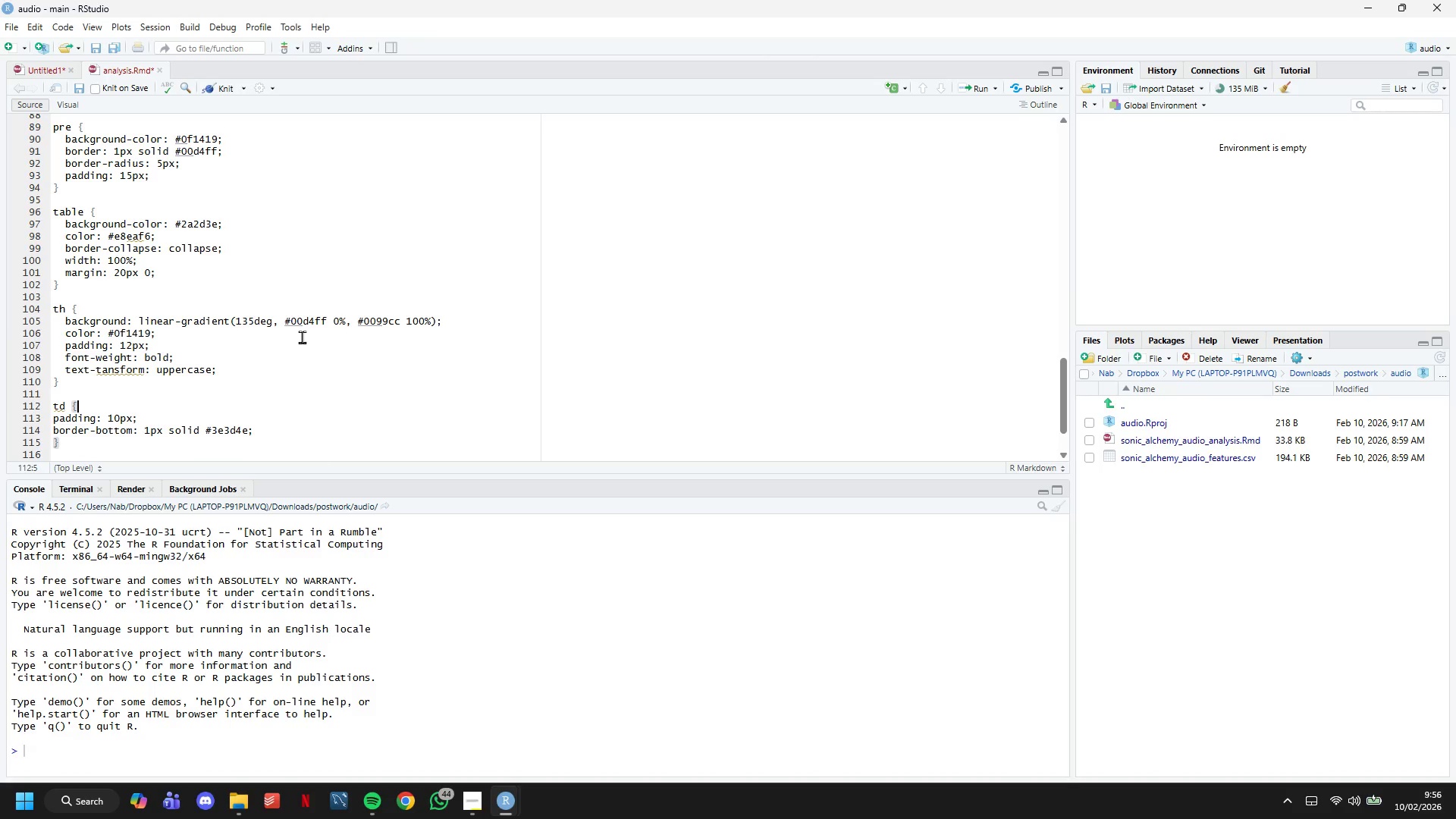 
key(ArrowRight)
 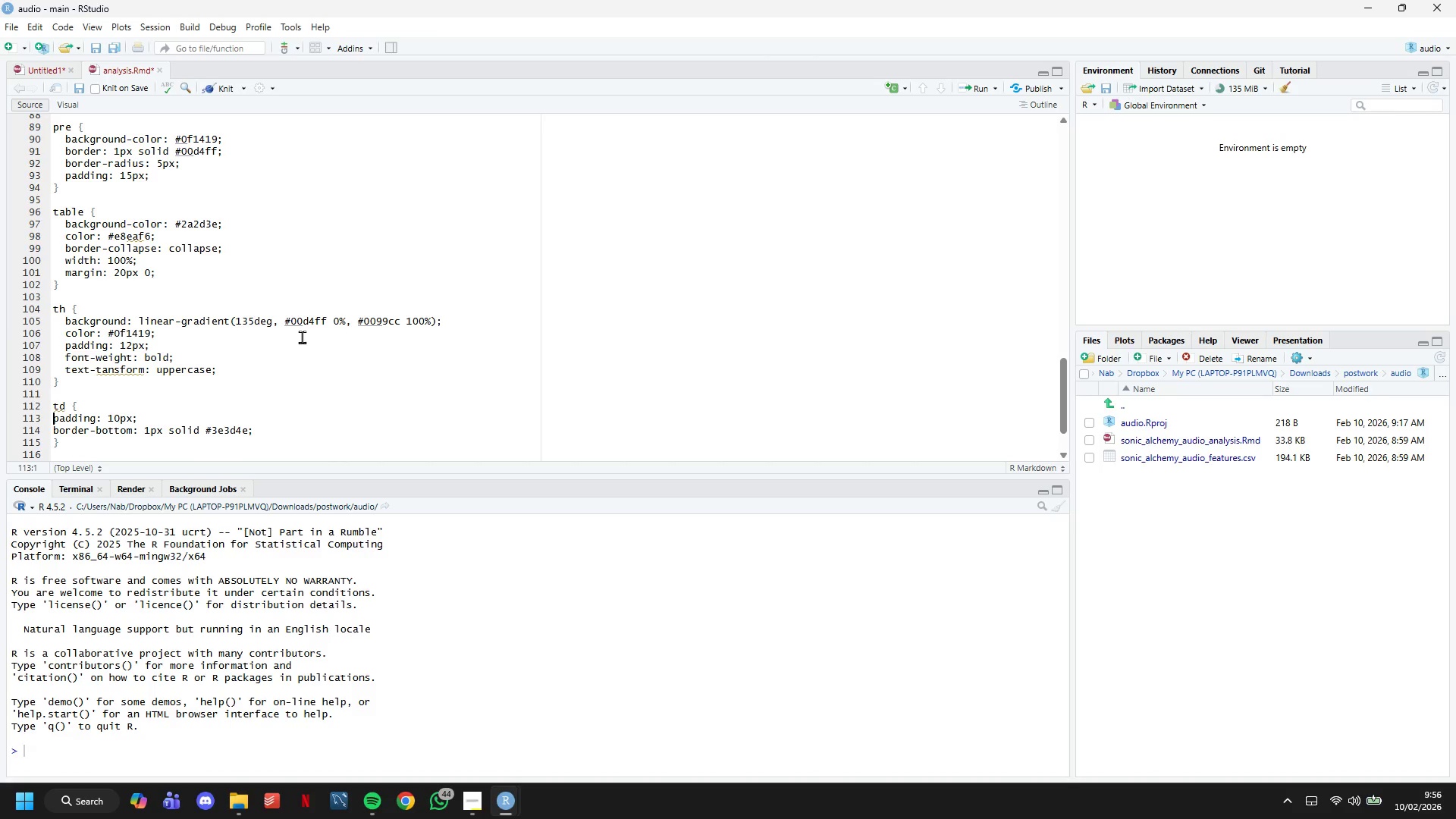 
key(Tab)
 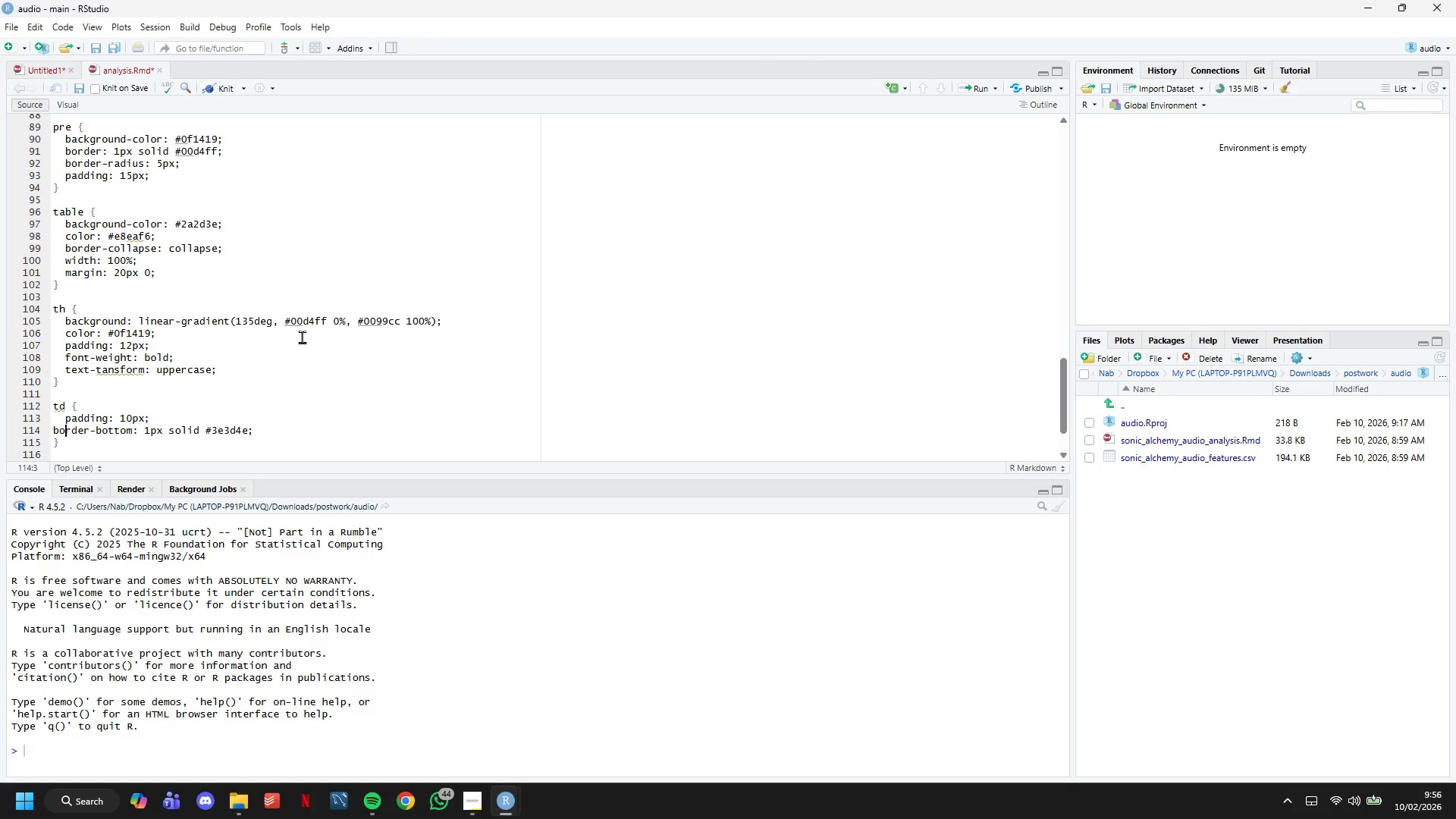 
key(ArrowDown)
 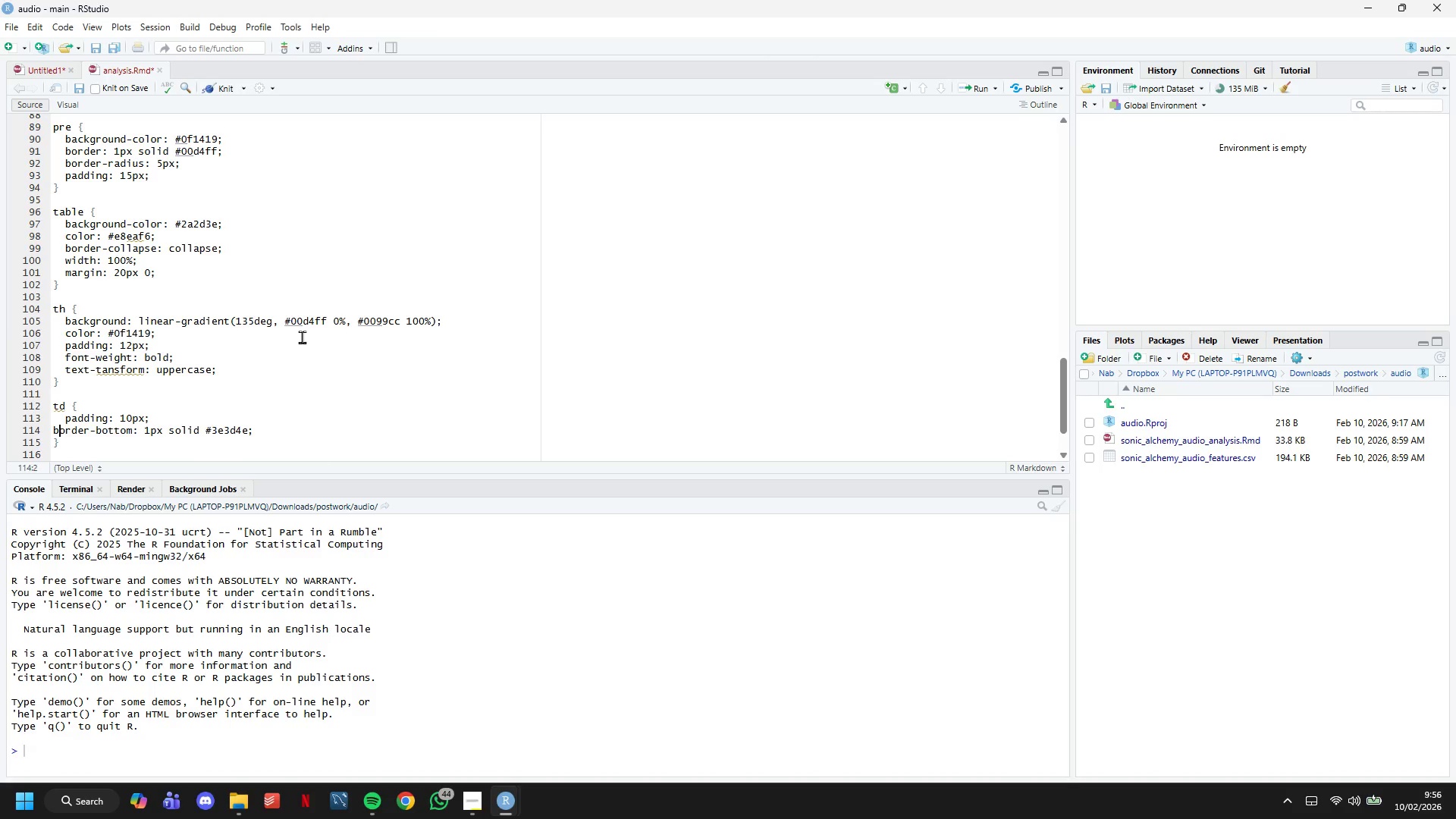 
key(ArrowLeft)
 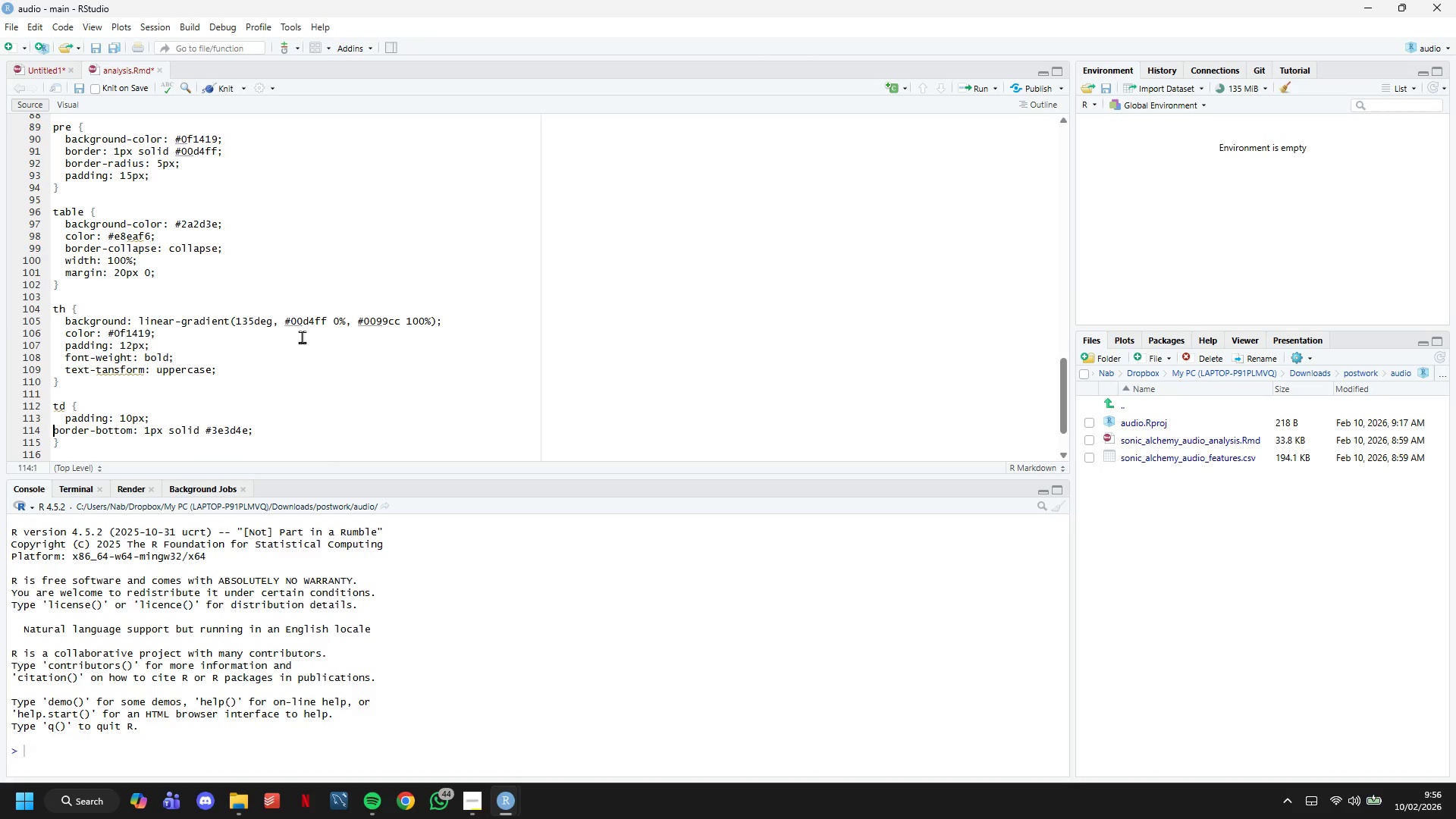 
key(ArrowLeft)
 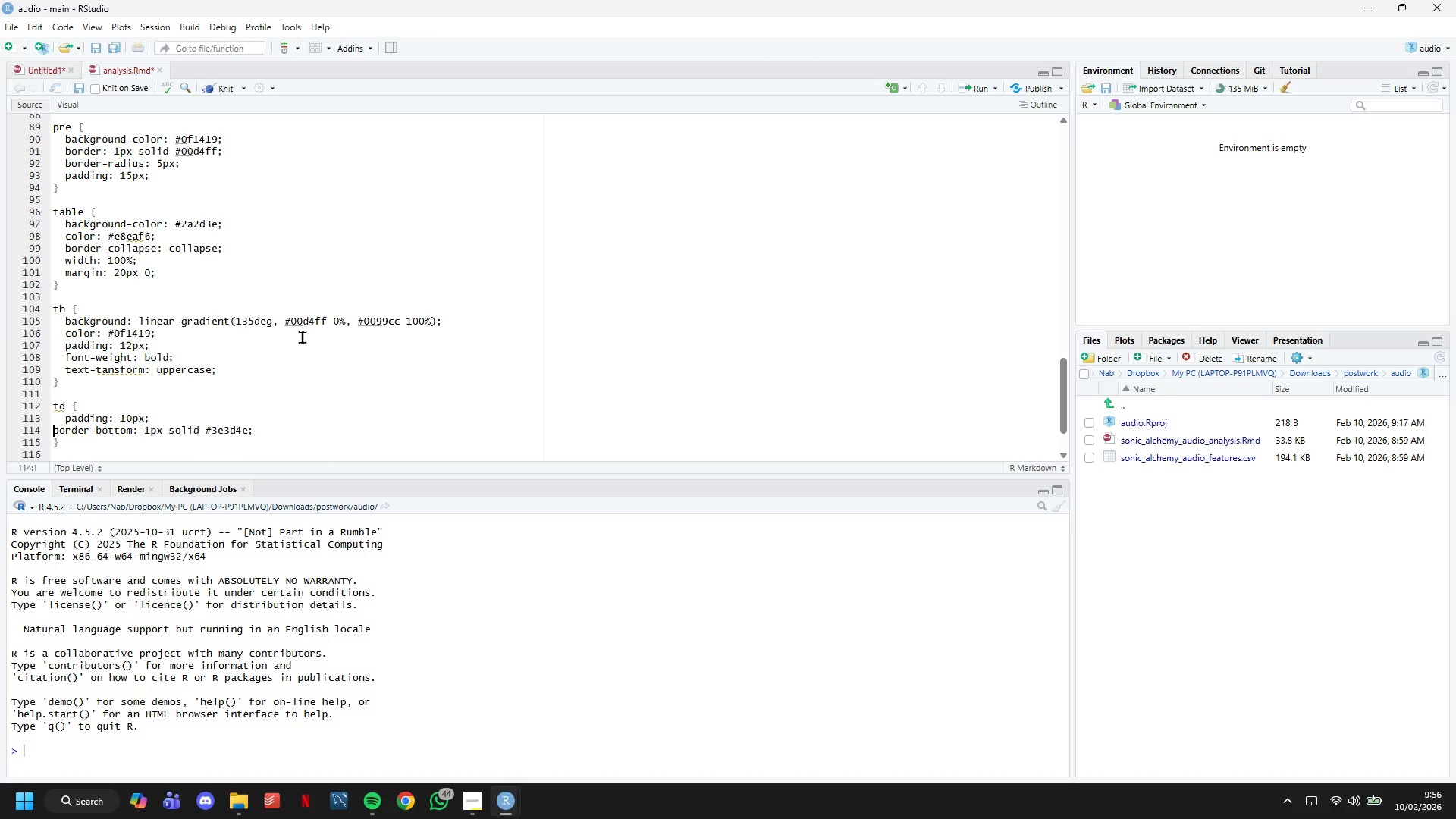 
key(Tab)
 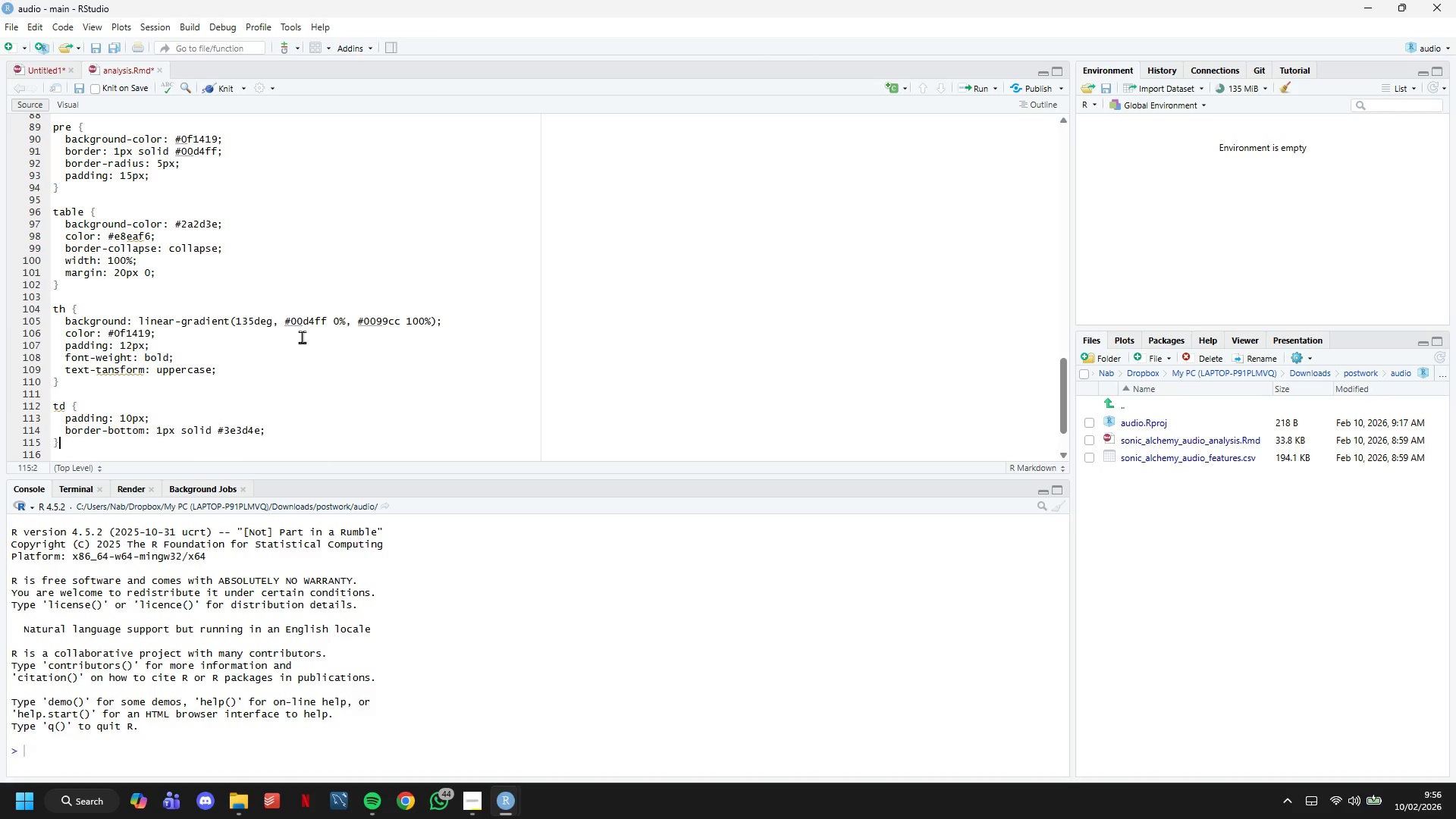 
key(ArrowDown)
 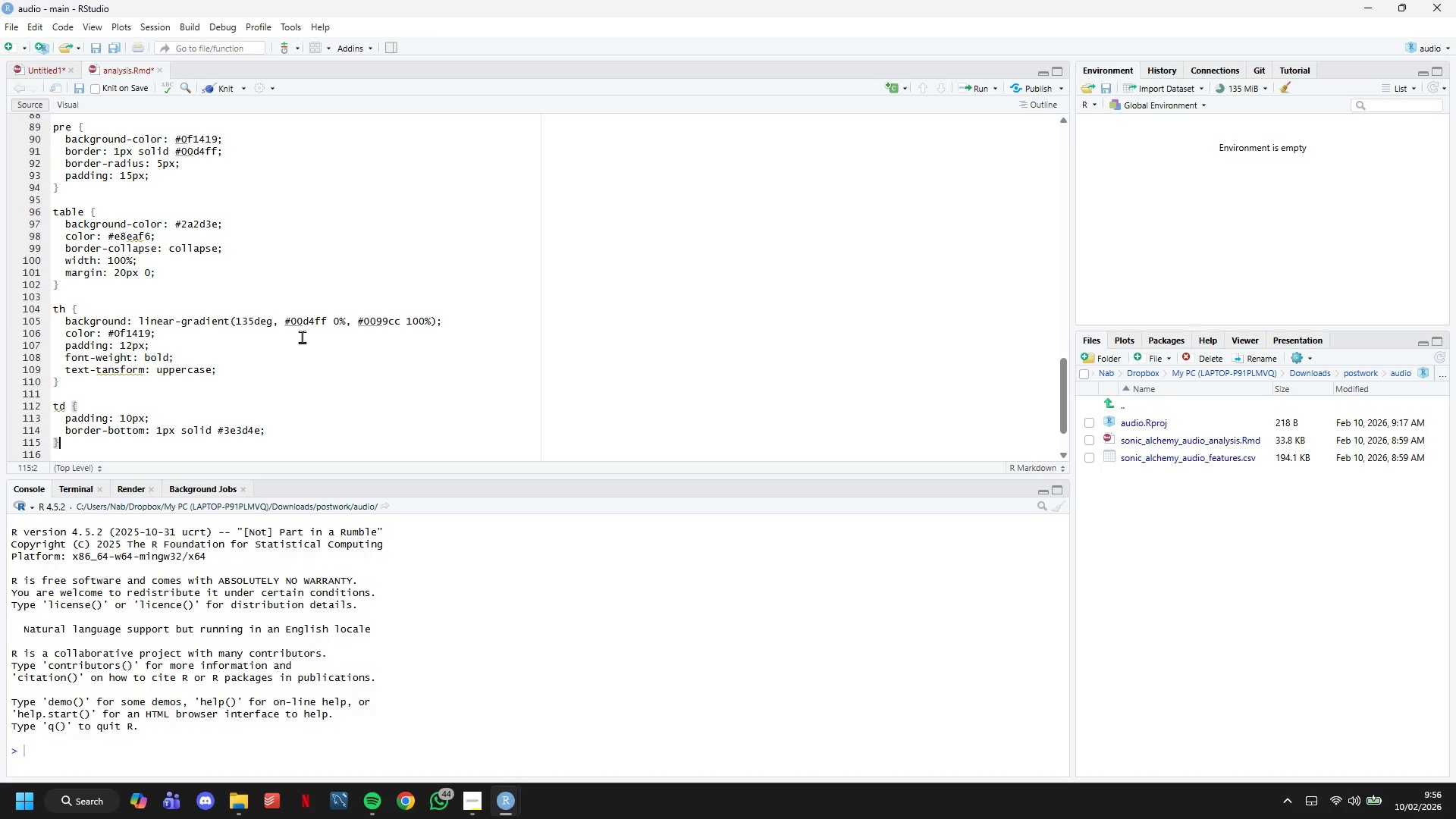 
key(Enter)
 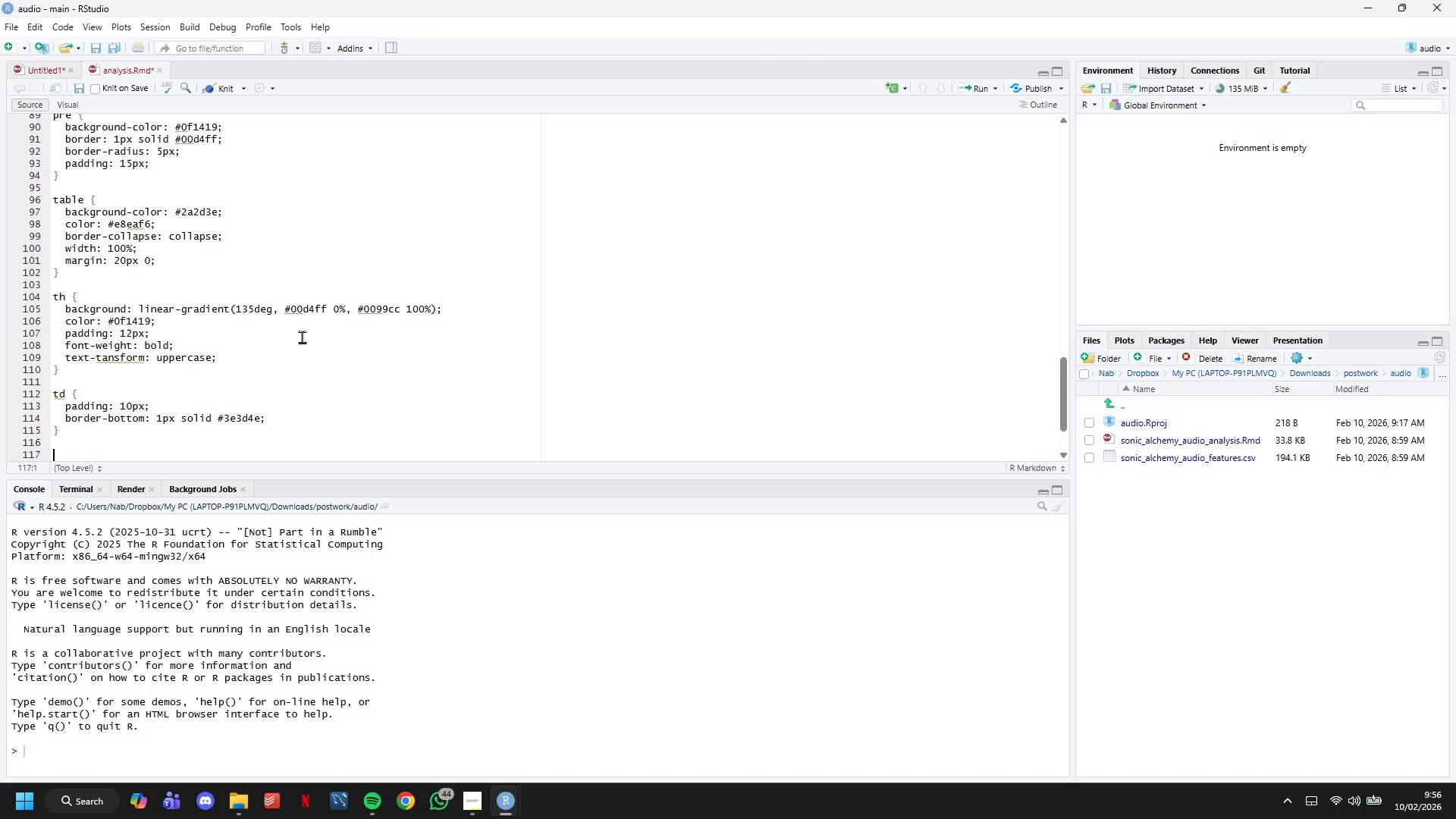 
key(Enter)
 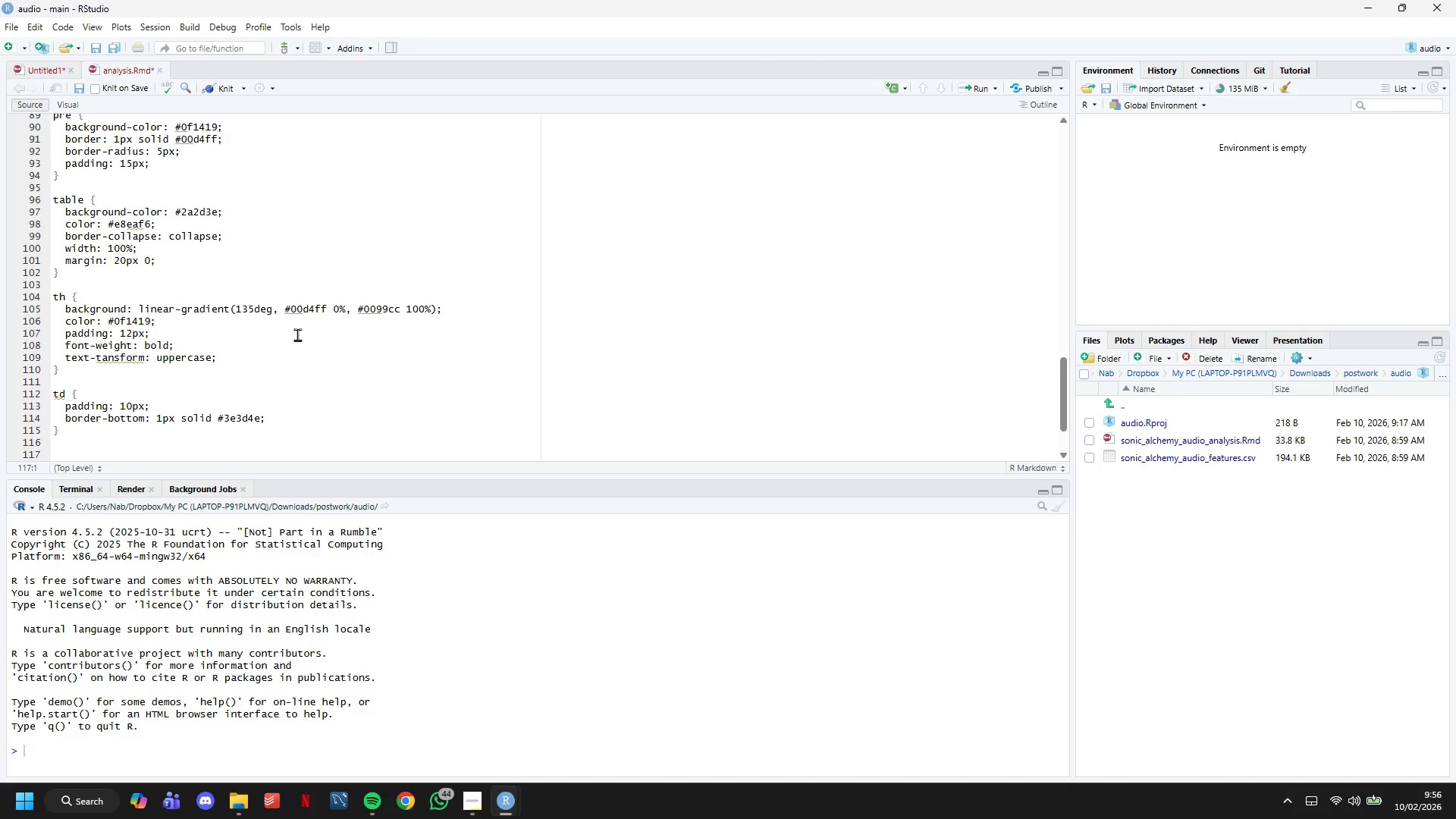 
scroll: coordinate [297, 334], scroll_direction: down, amount: 7.0
 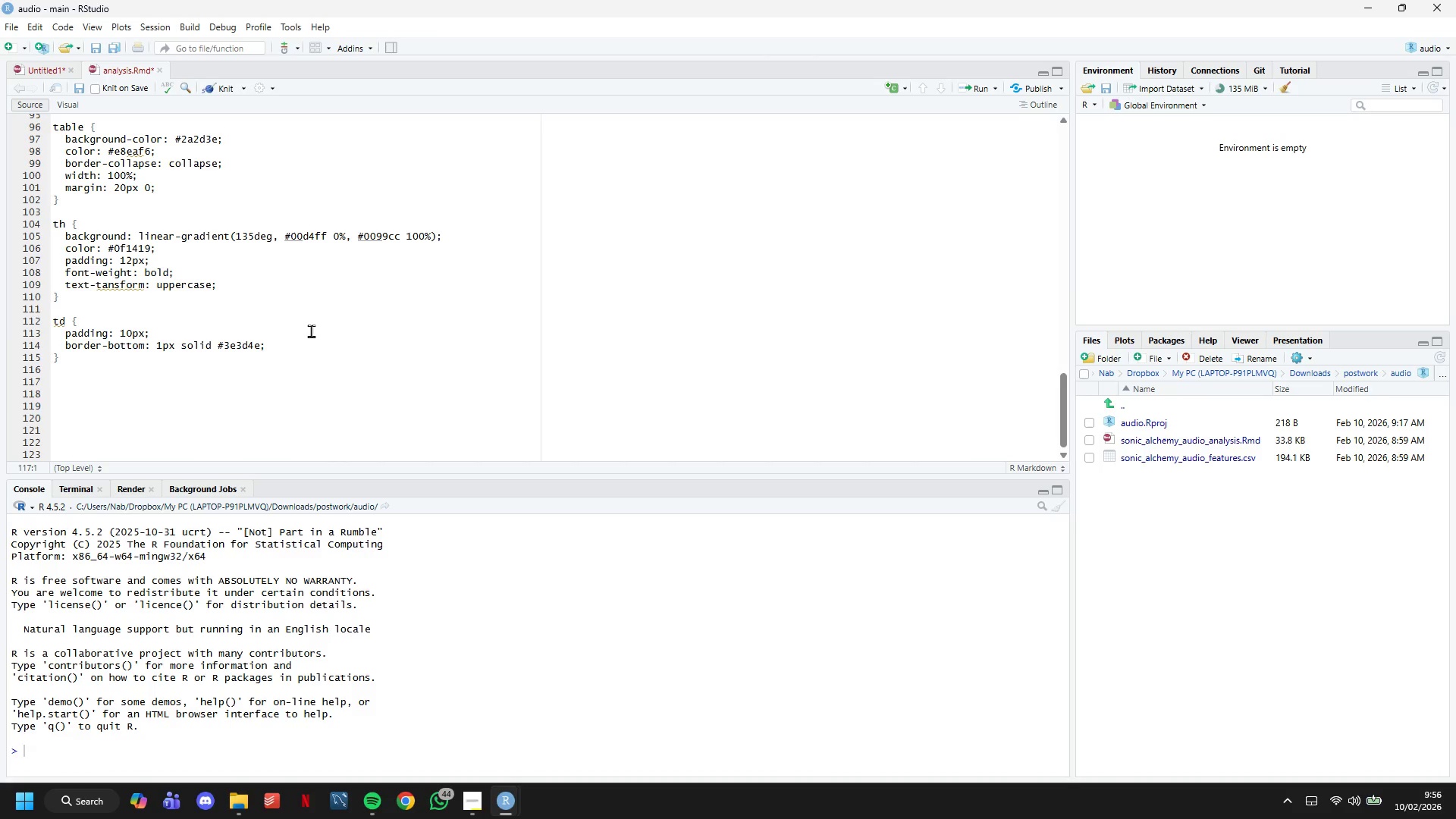 
type(tr:hover {)
 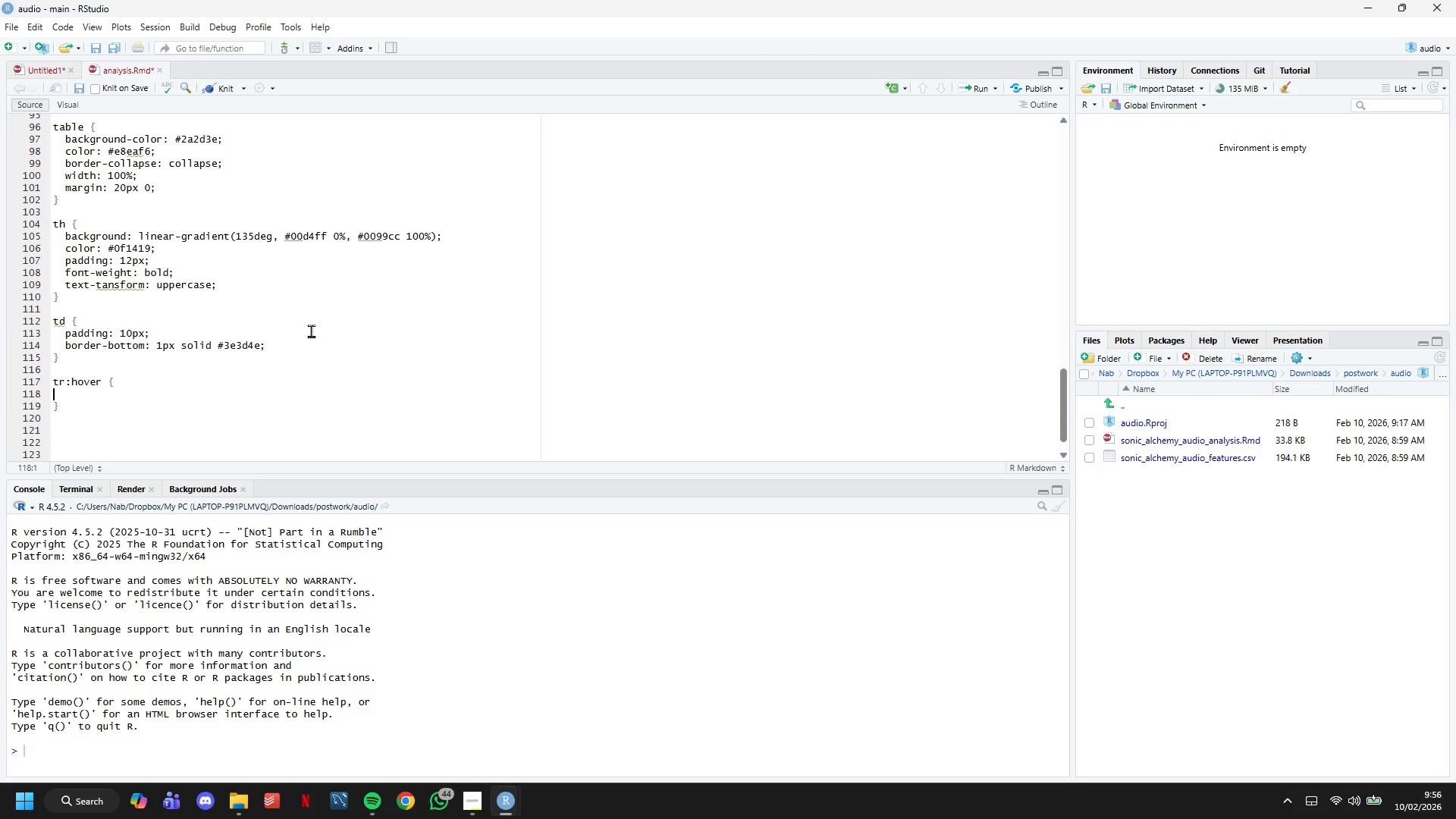 
 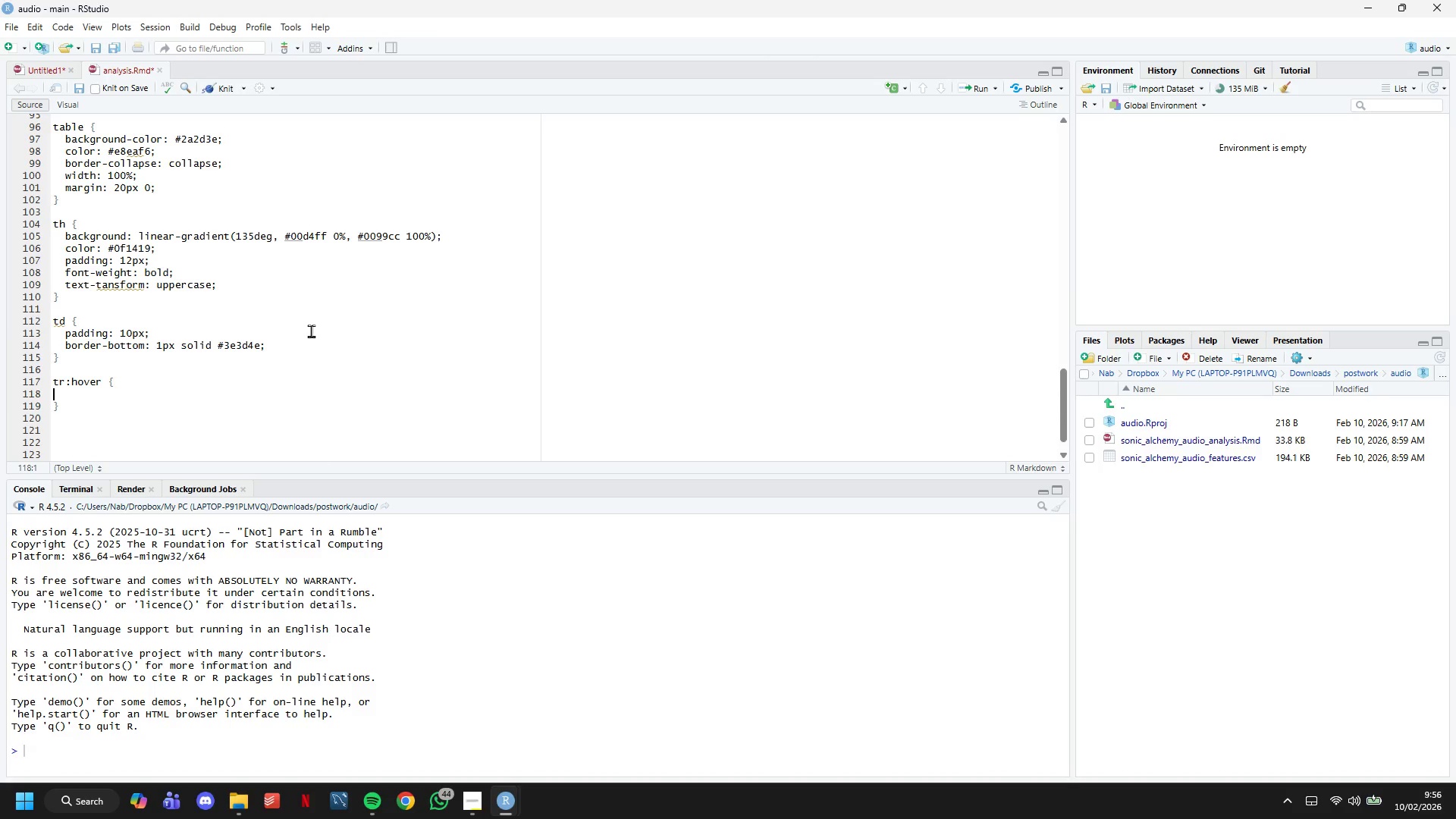 
key(Enter)
 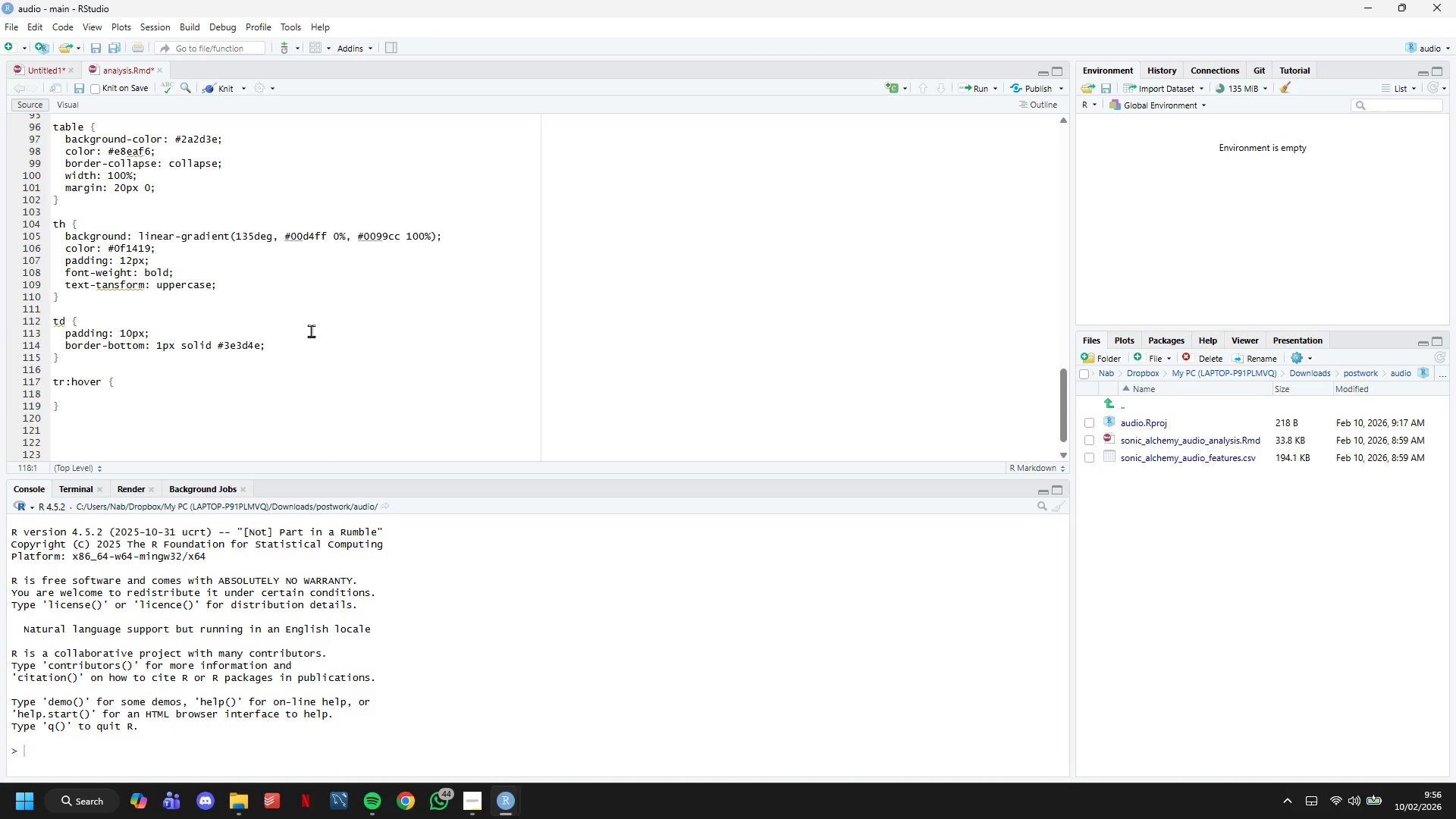 
key(Tab)
type(background-color )
key(Backspace)
type(: #3a3d4e;)
 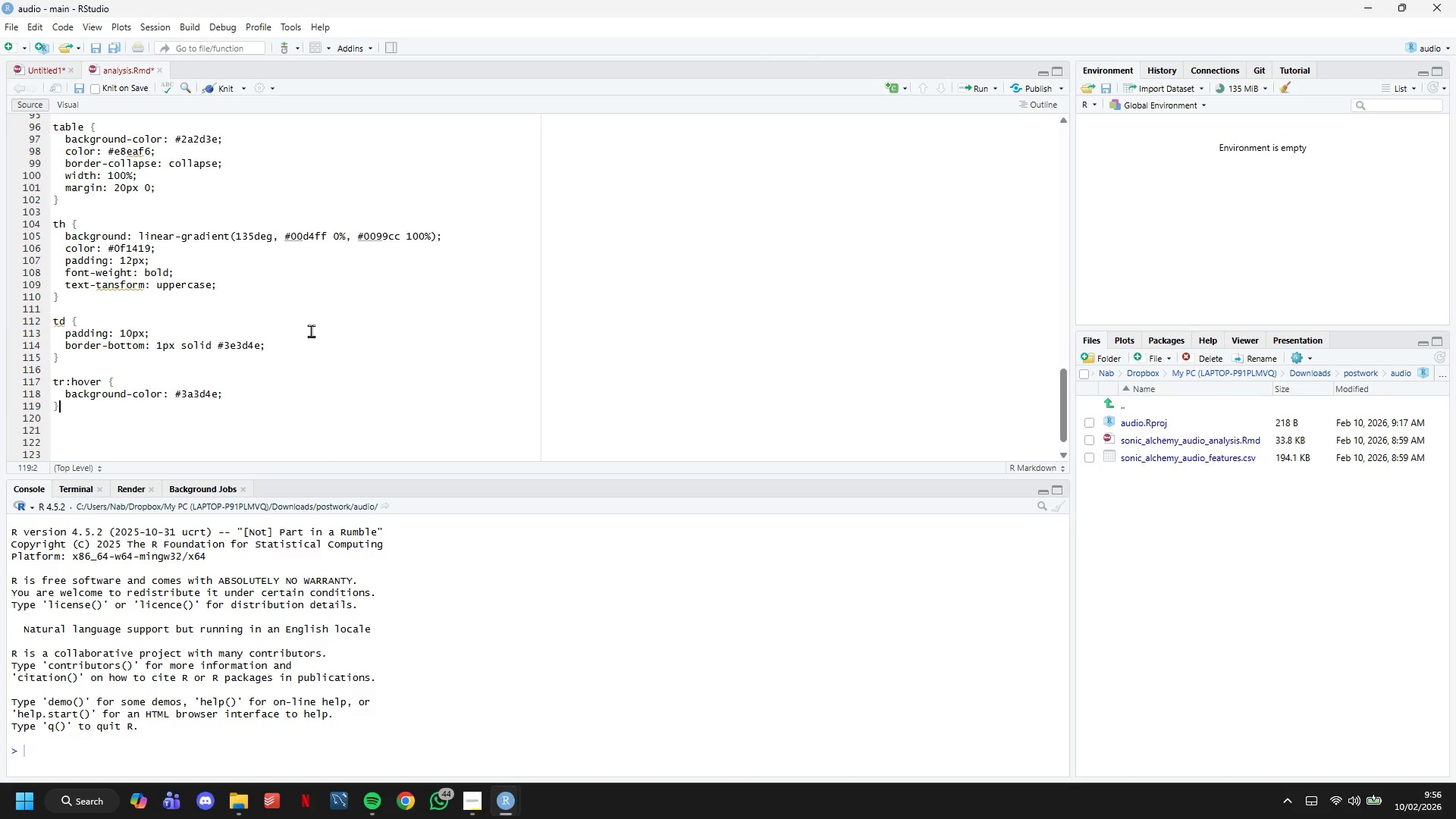 
key(ArrowDown)
 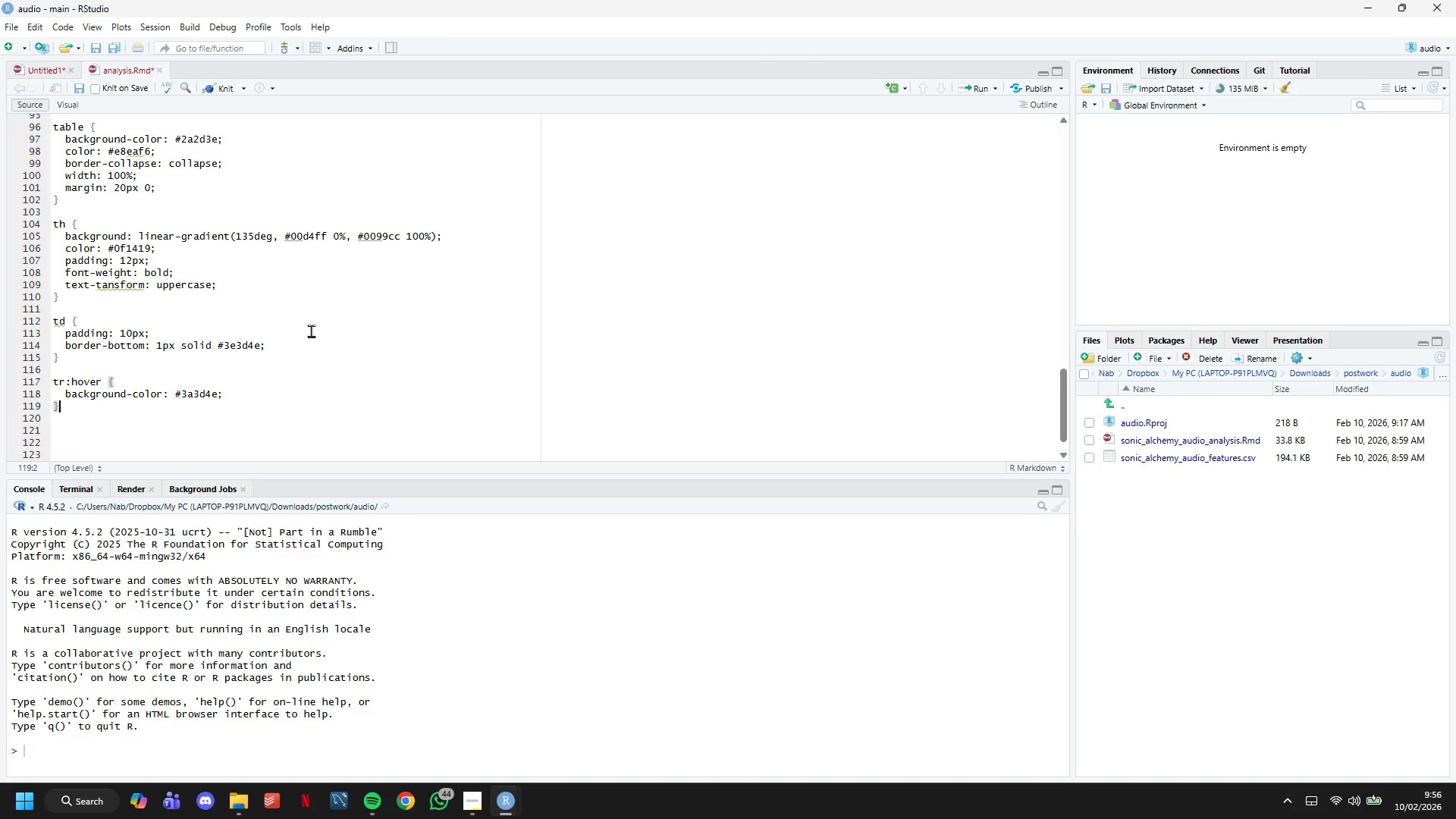 
key(Enter)
 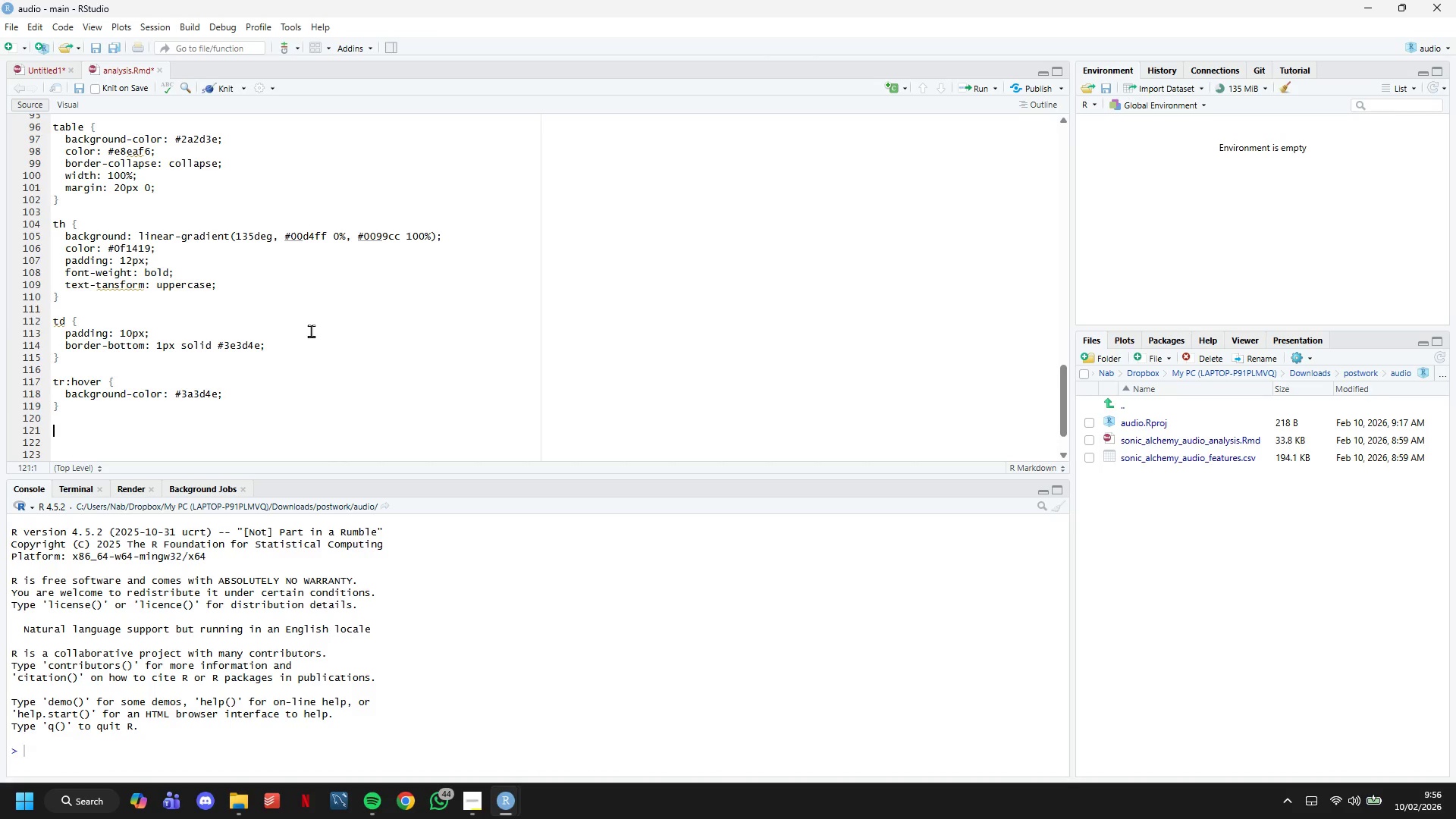 
key(Enter)
 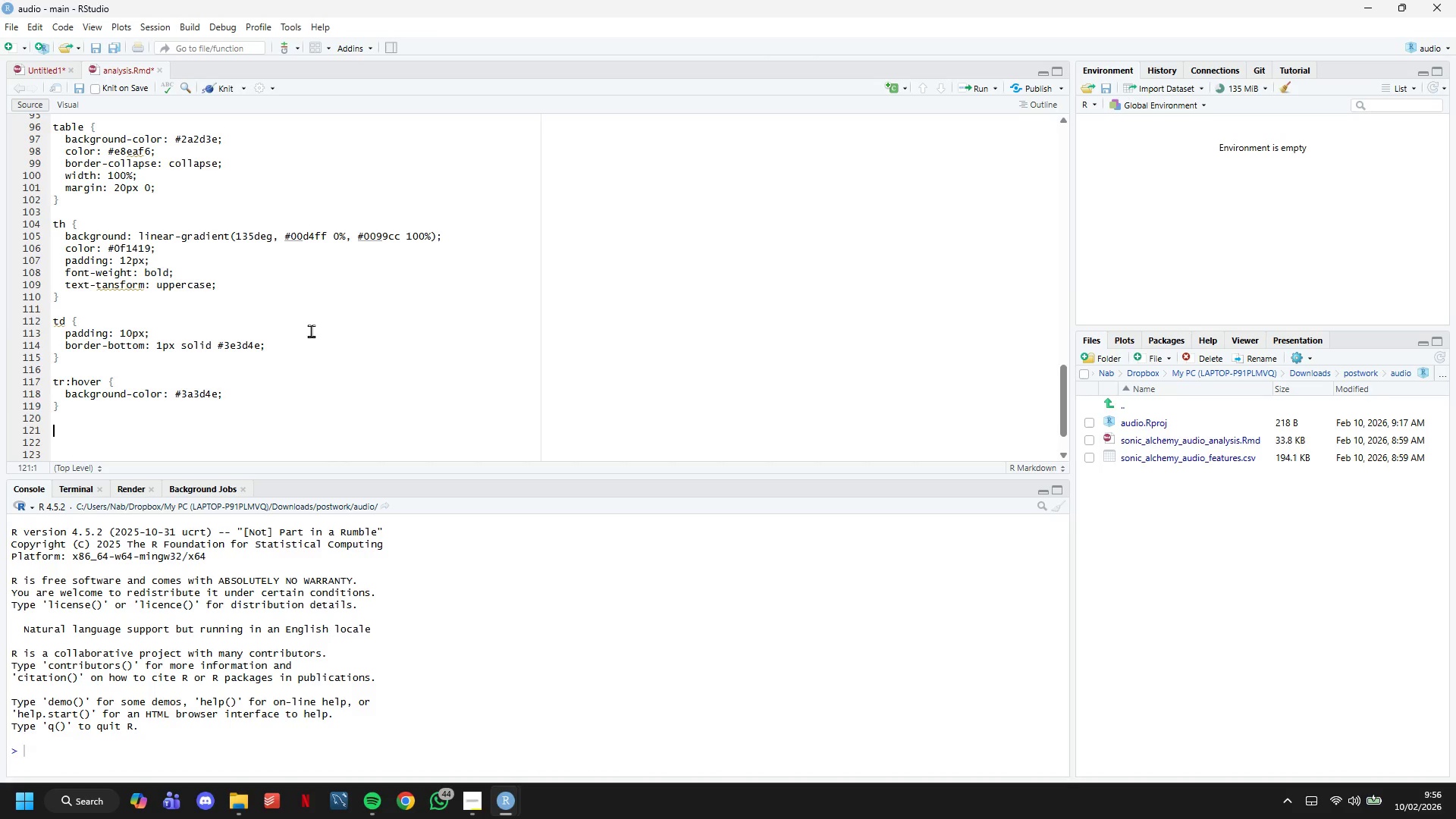 
type(</style>)
 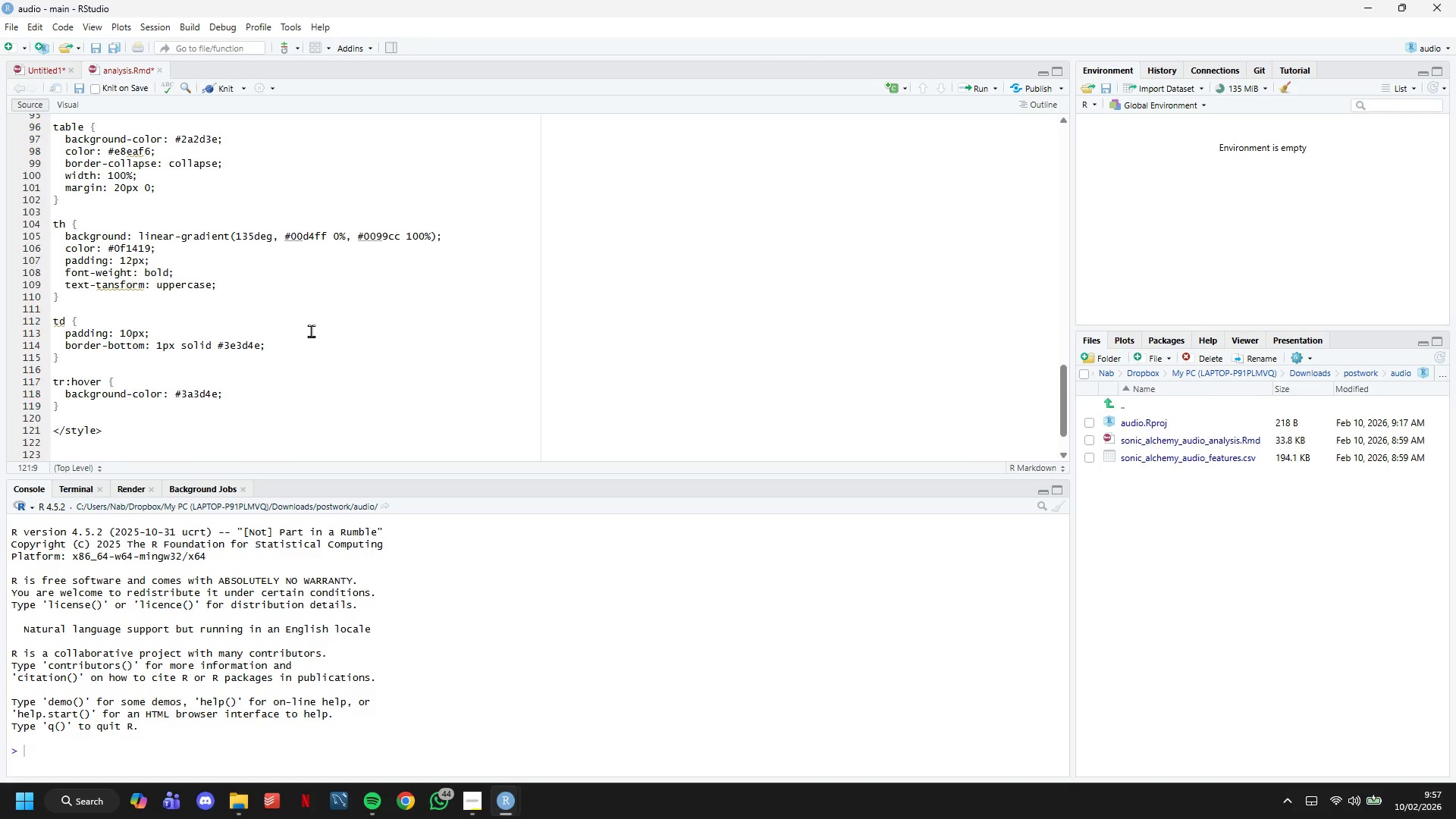 
scroll: coordinate [311, 334], scroll_direction: up, amount: 10.0
 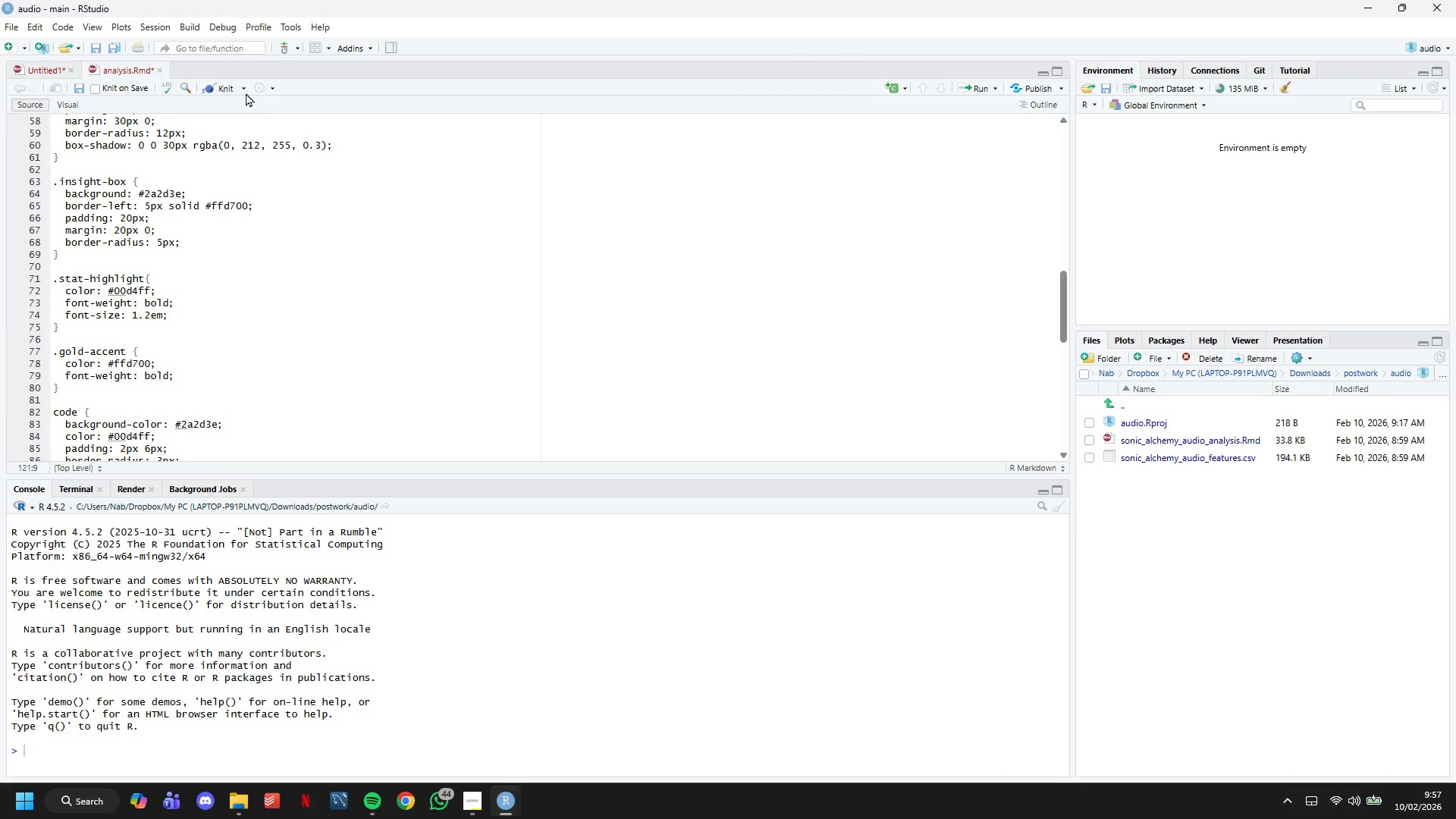 
left_click([234, 91])
 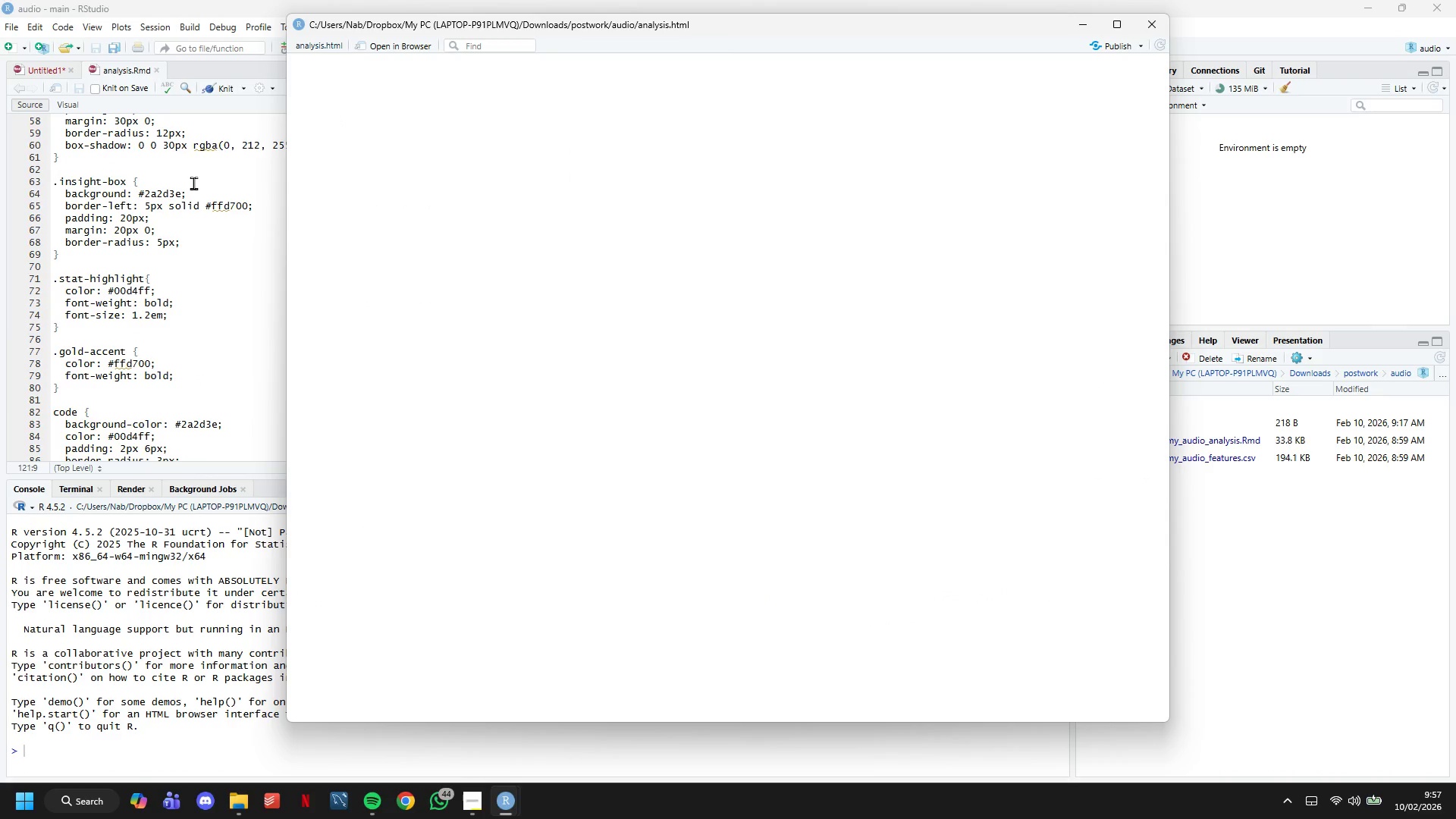 
wait(8.25)
 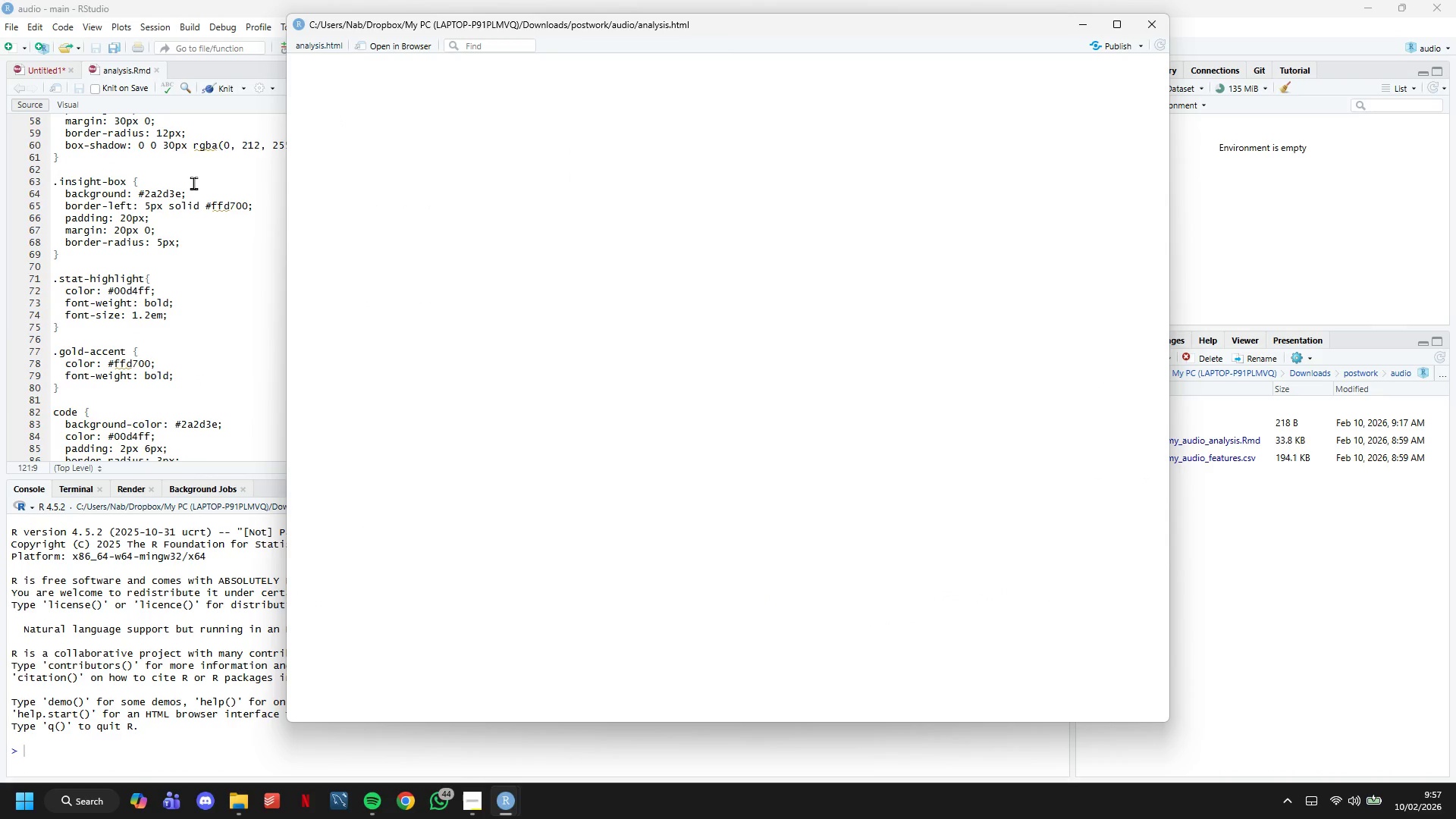 
scroll: coordinate [722, 237], scroll_direction: none, amount: 0.0
 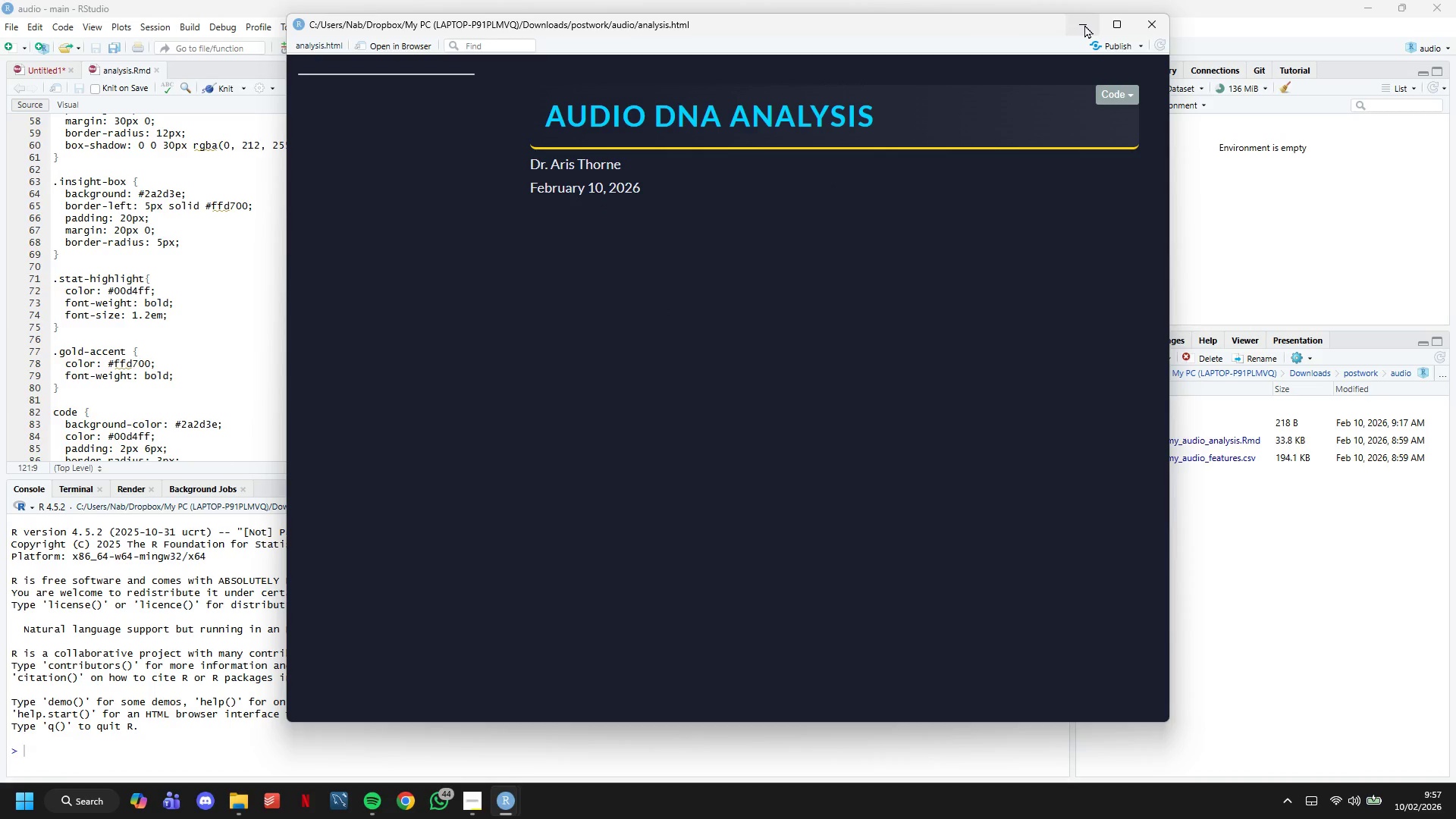 
left_click([1084, 24])
 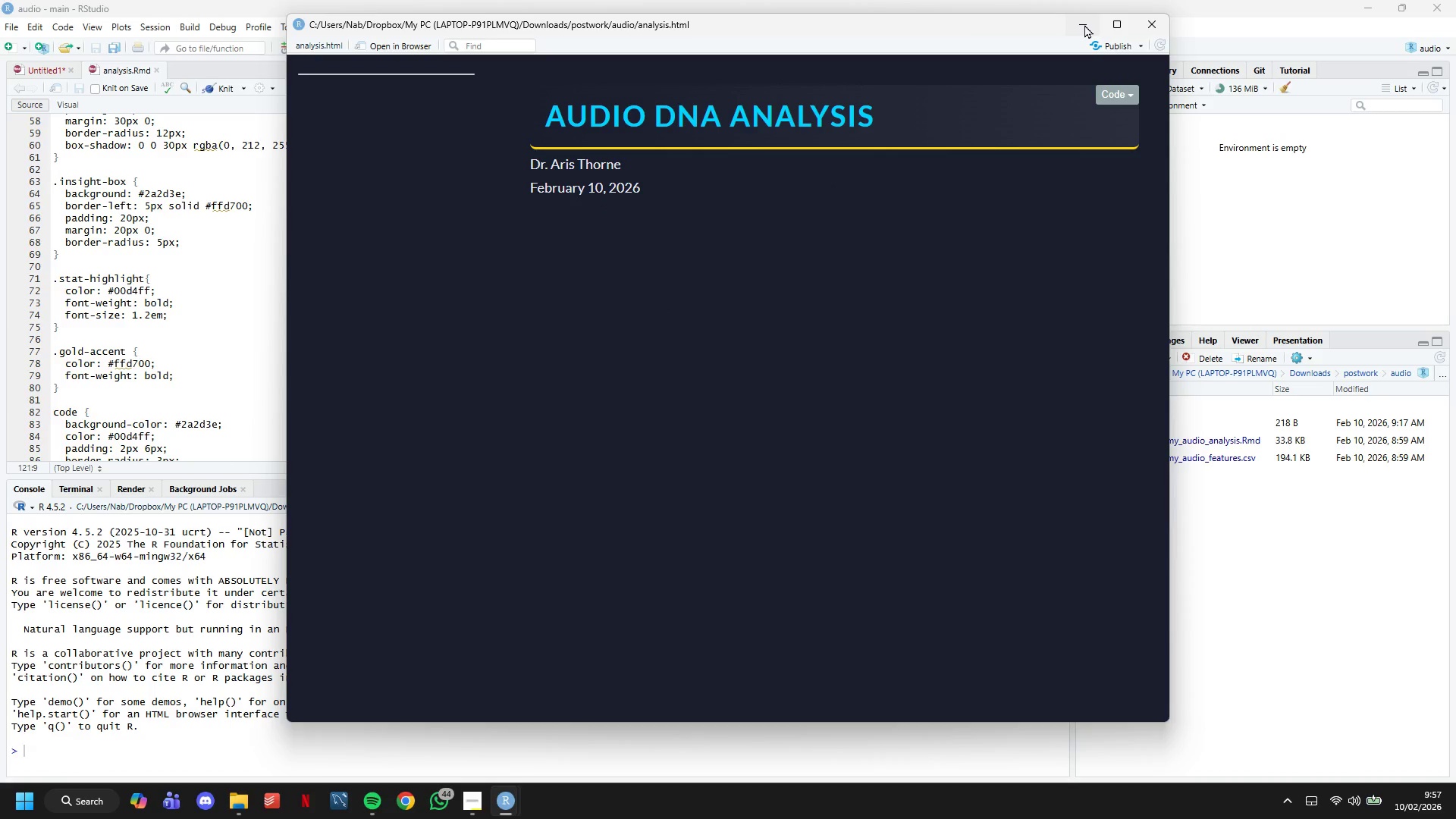 
scroll: coordinate [343, 251], scroll_direction: down, amount: 24.0
 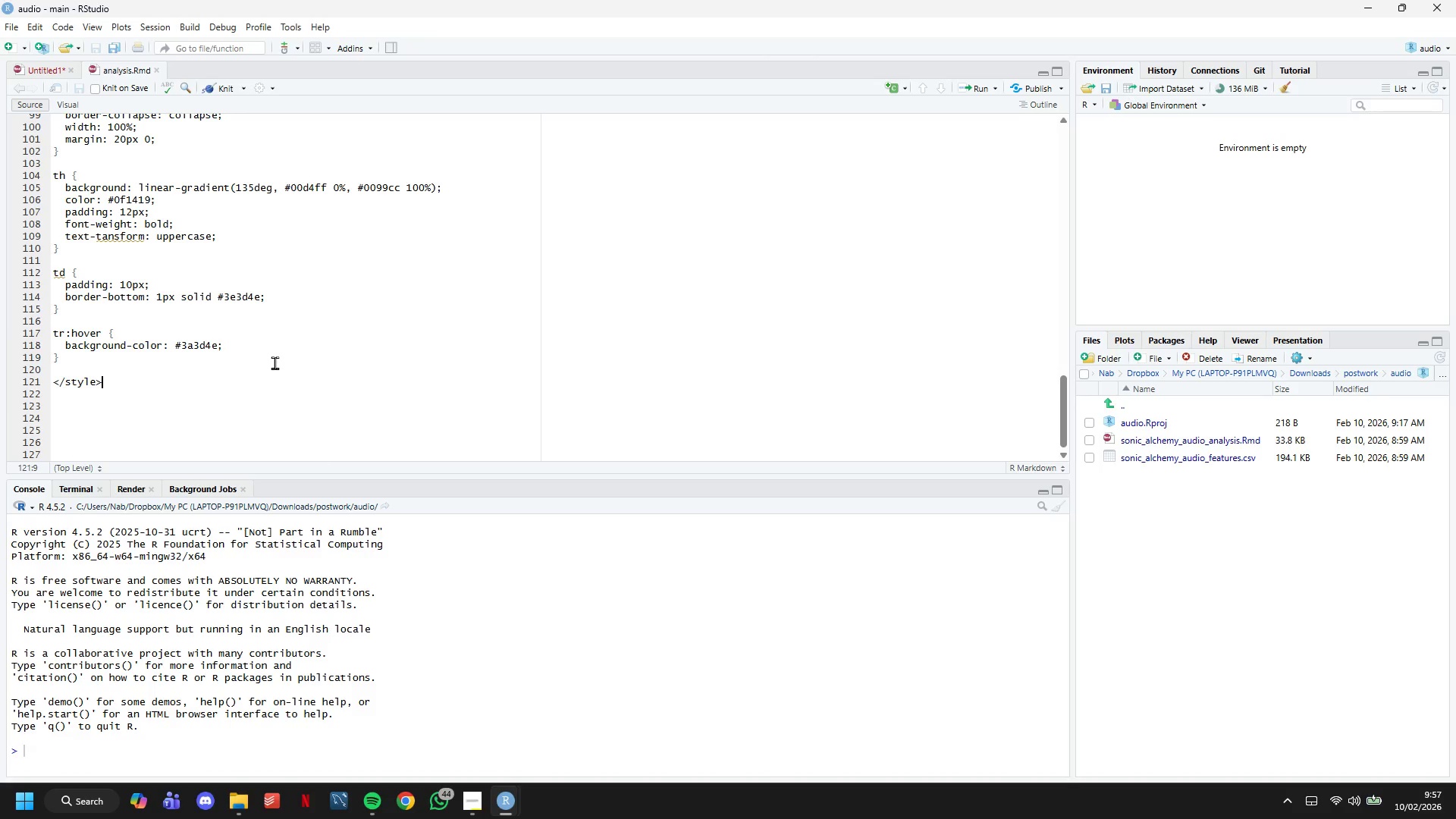 
wait(12.02)
 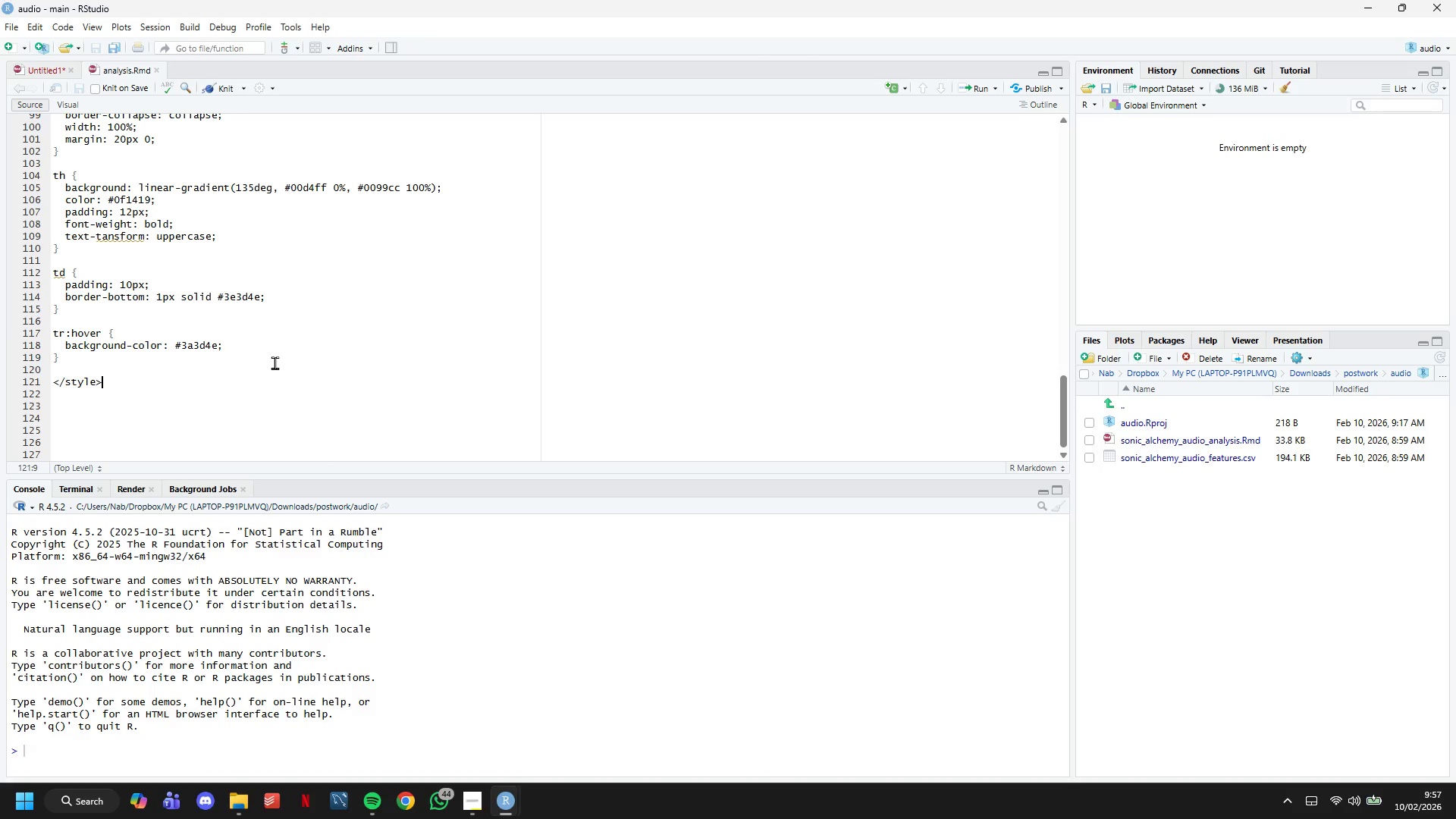 
key(Enter)
 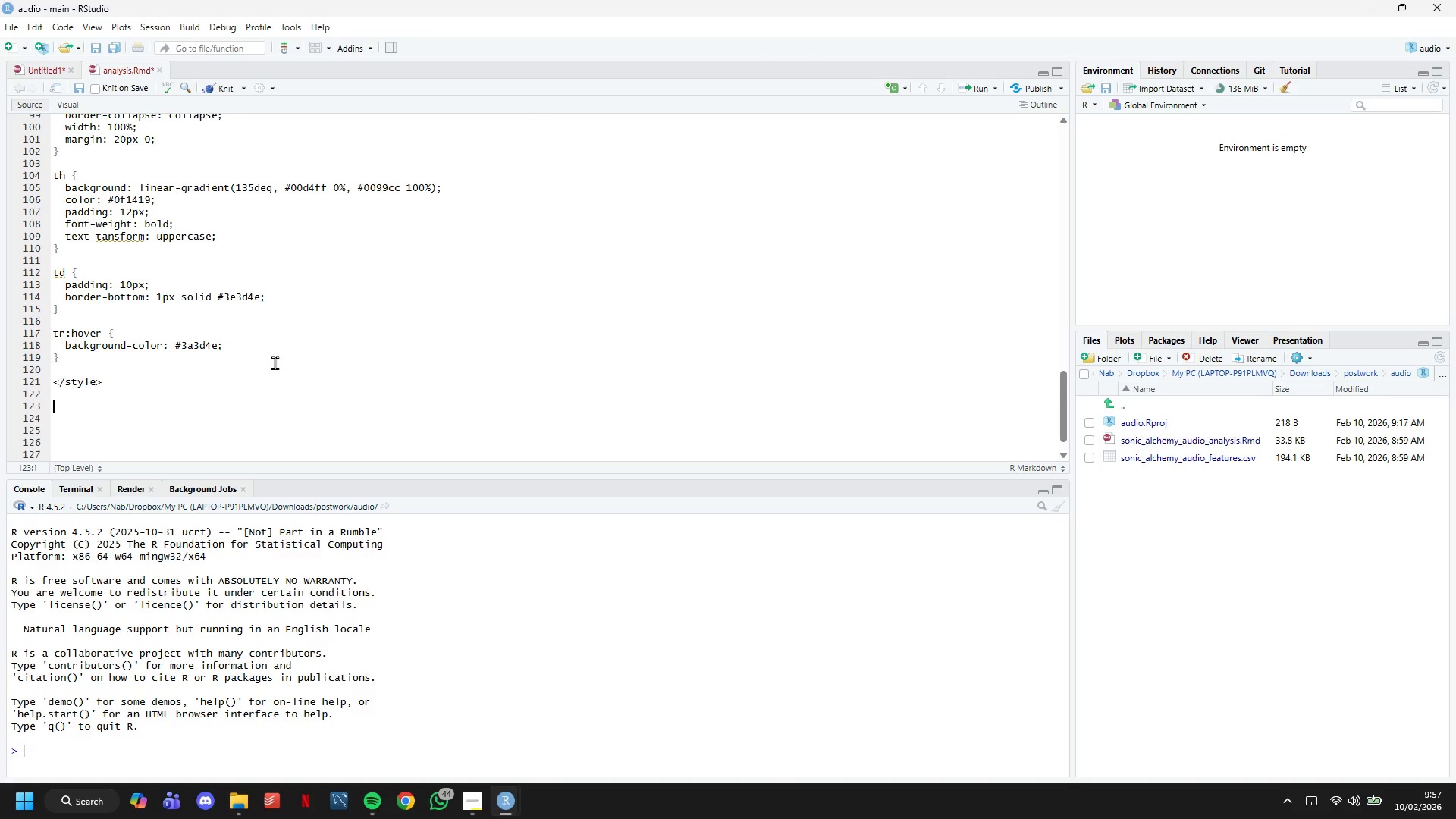 
key(Enter)
 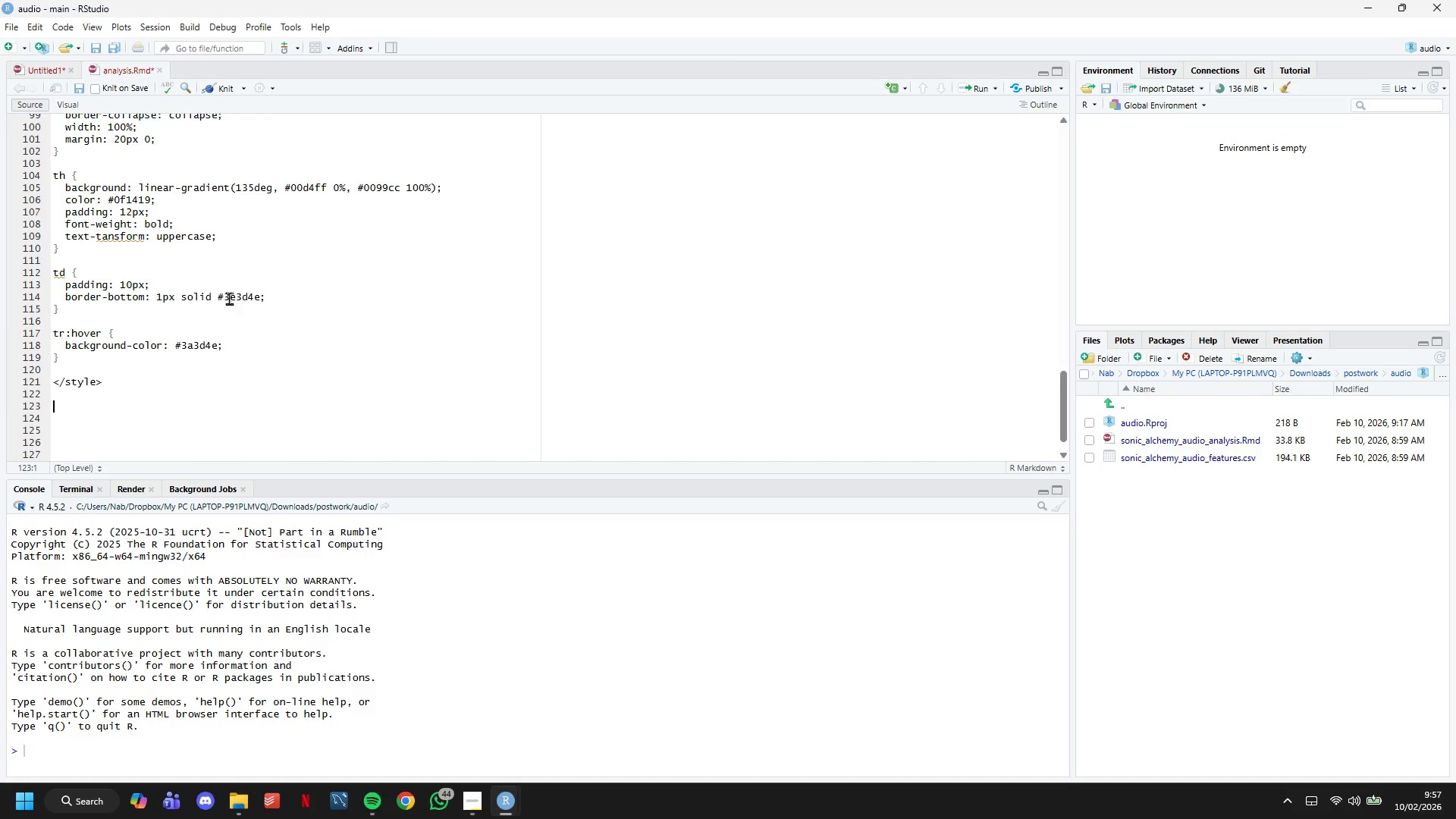 
key(Shift+3)
 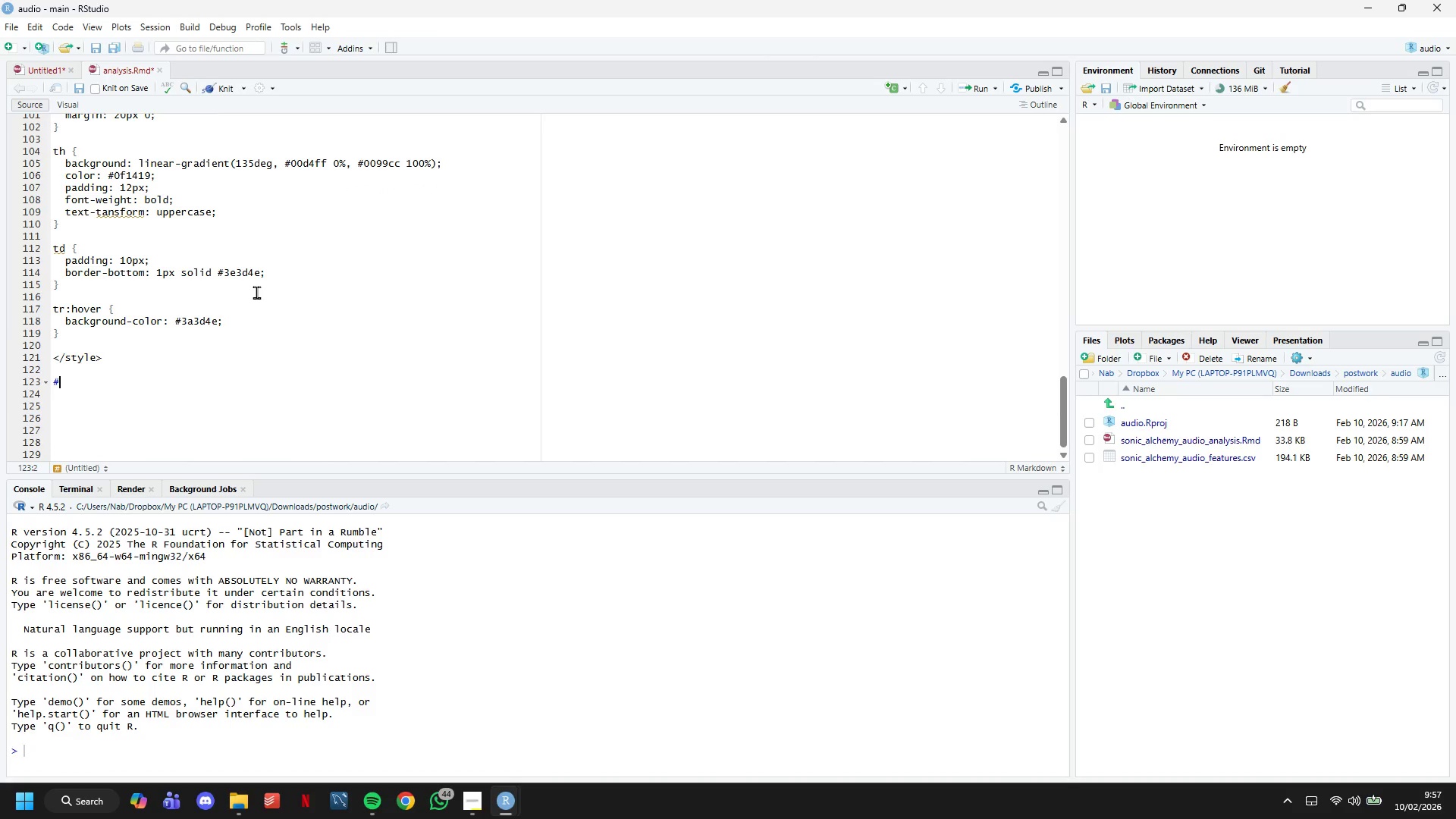 
scroll: coordinate [237, 293], scroll_direction: down, amount: 7.0
 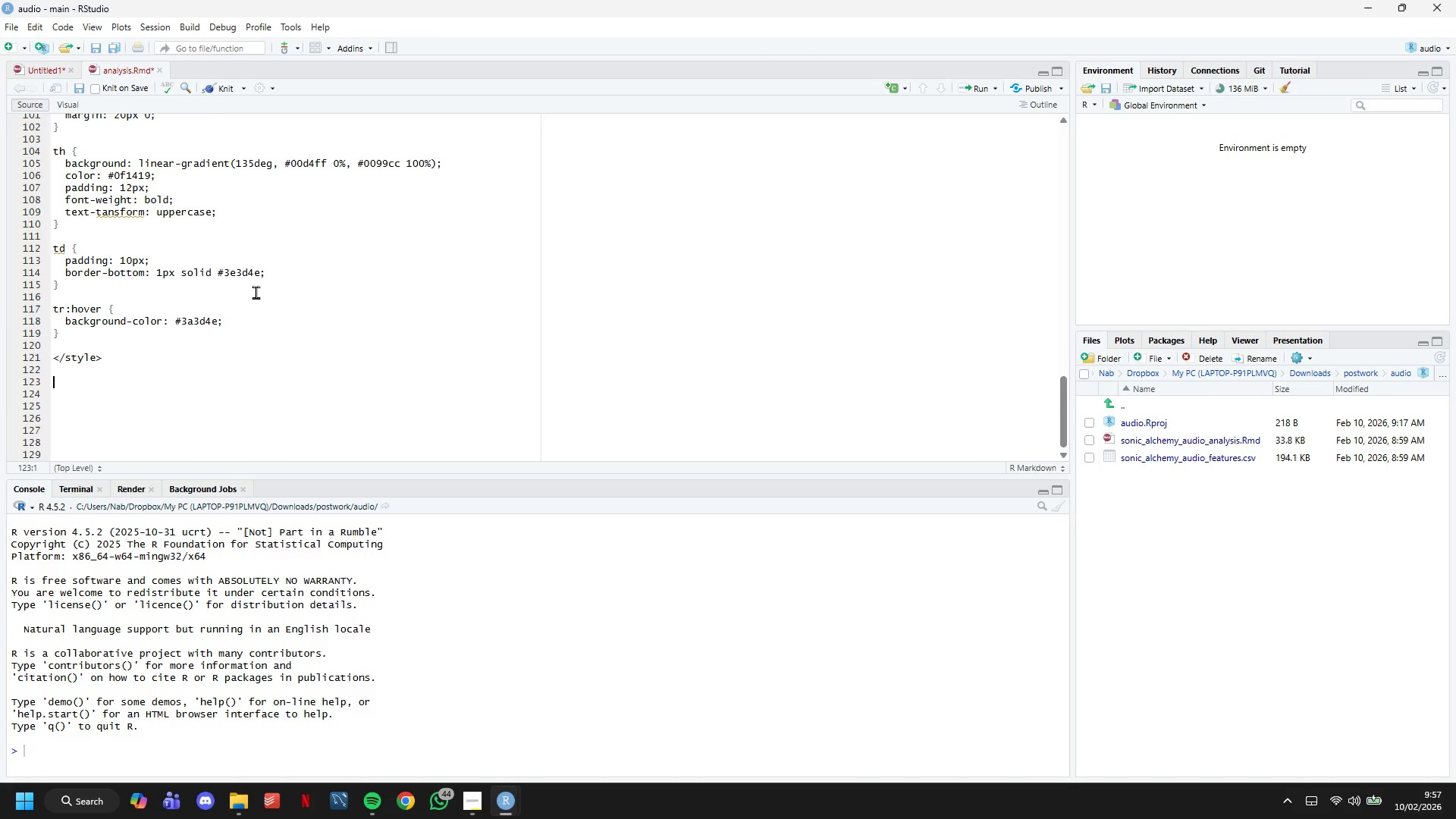 
type( Ec=xecutive Overview)
 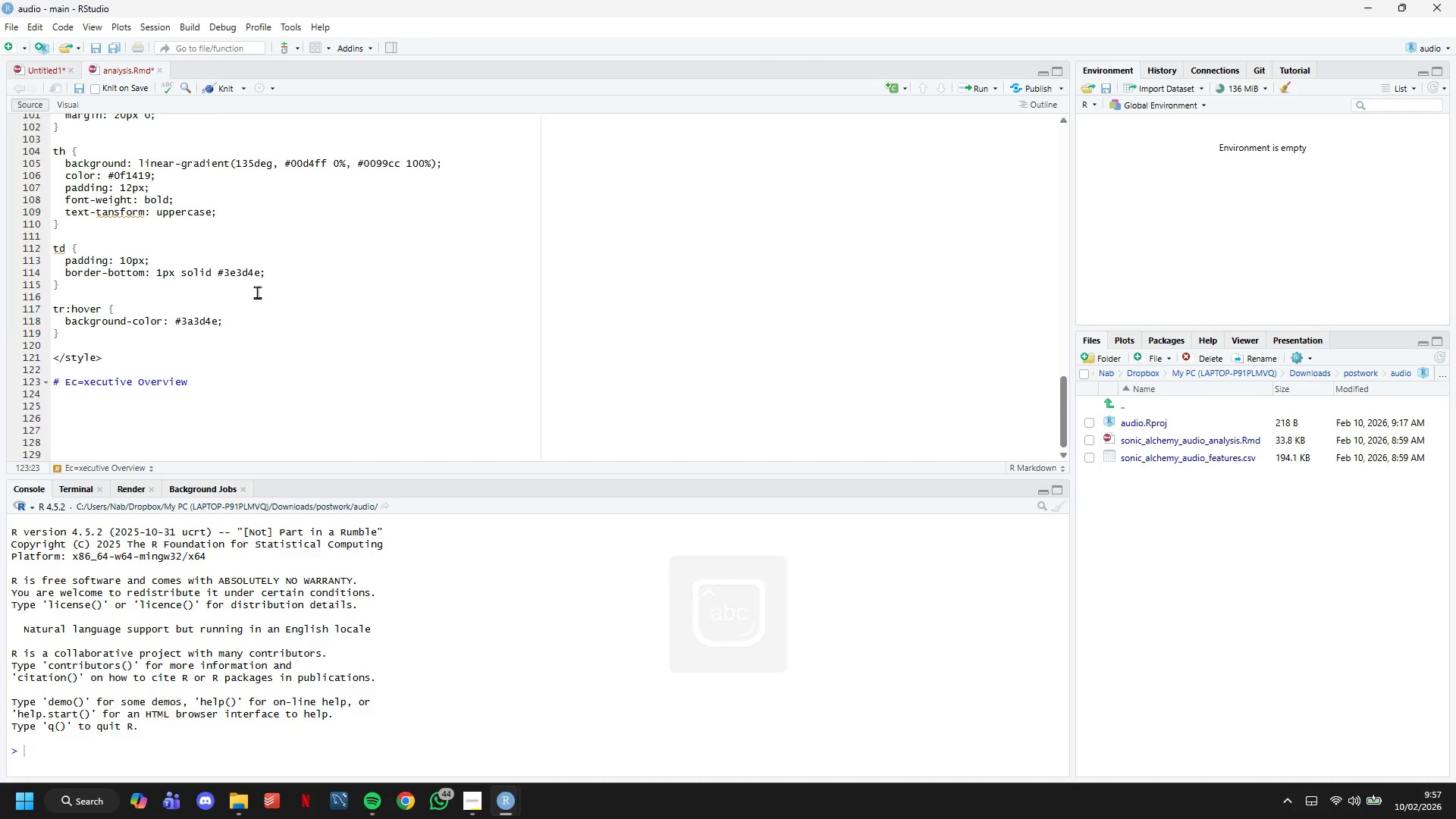 
hold_key(key=ArrowLeft, duration=0.89)
 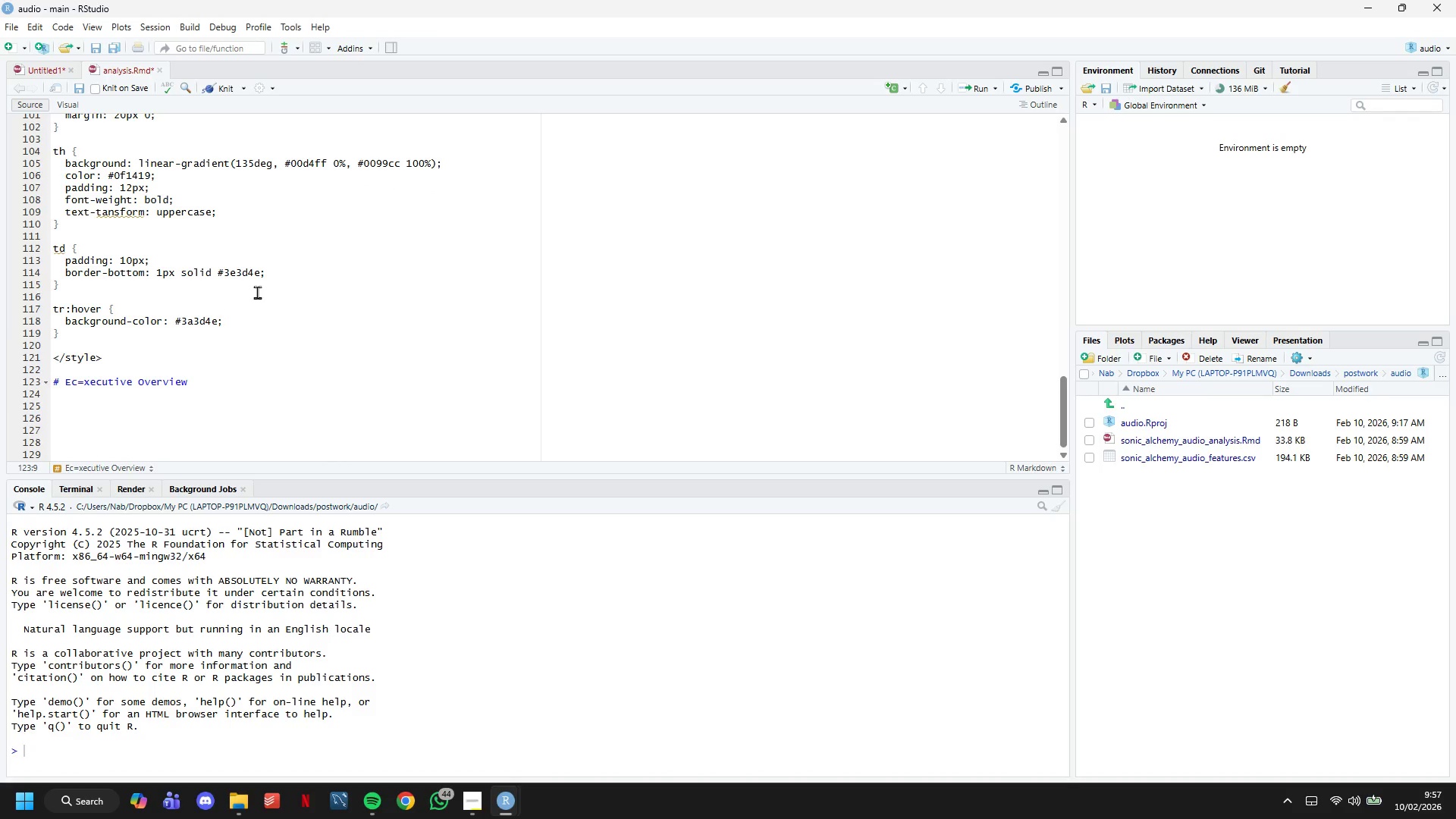 
hold_key(key=ArrowLeft, duration=0.66)
 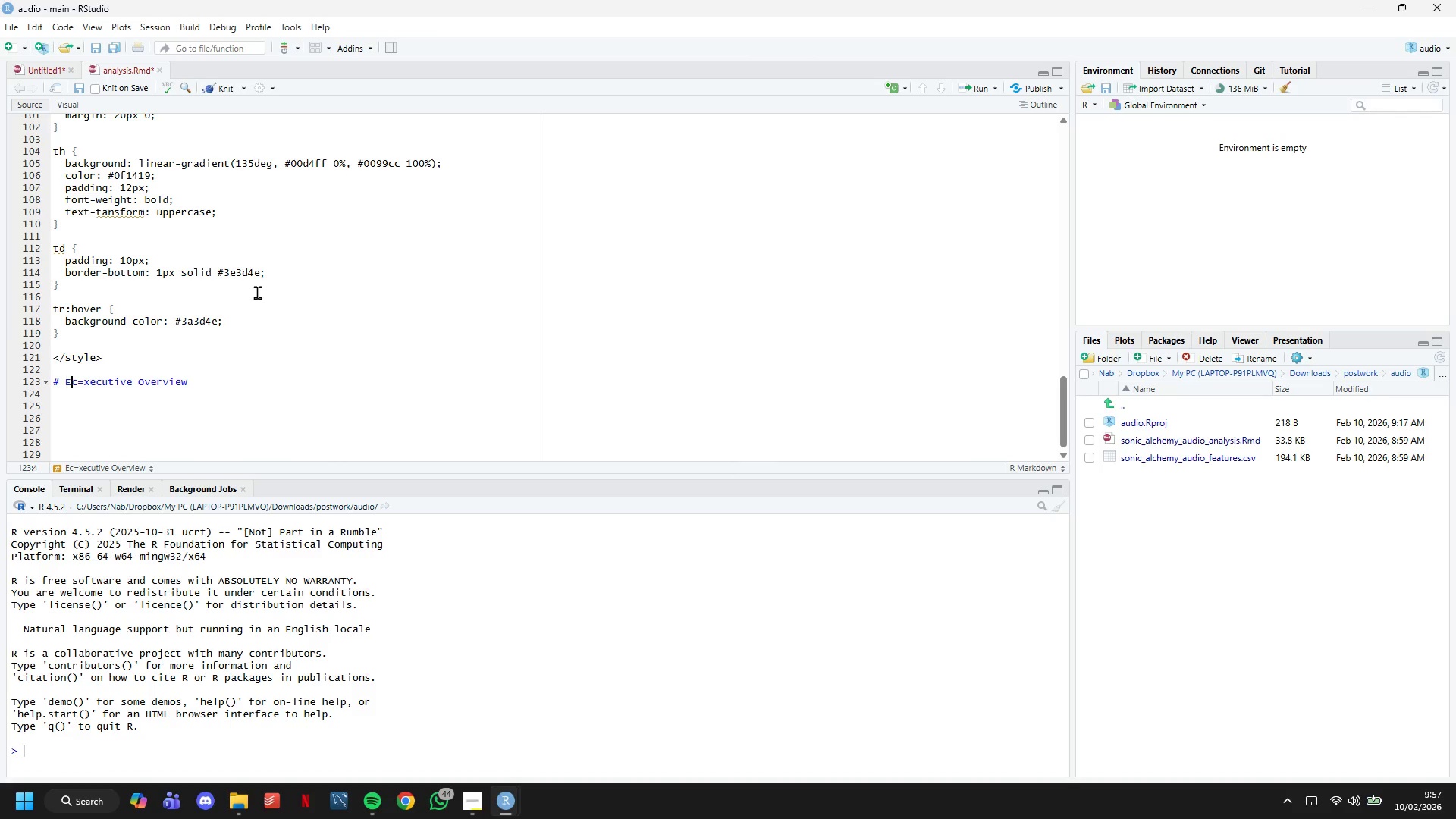 
hold_key(key=ArrowLeft, duration=26.73)
 